 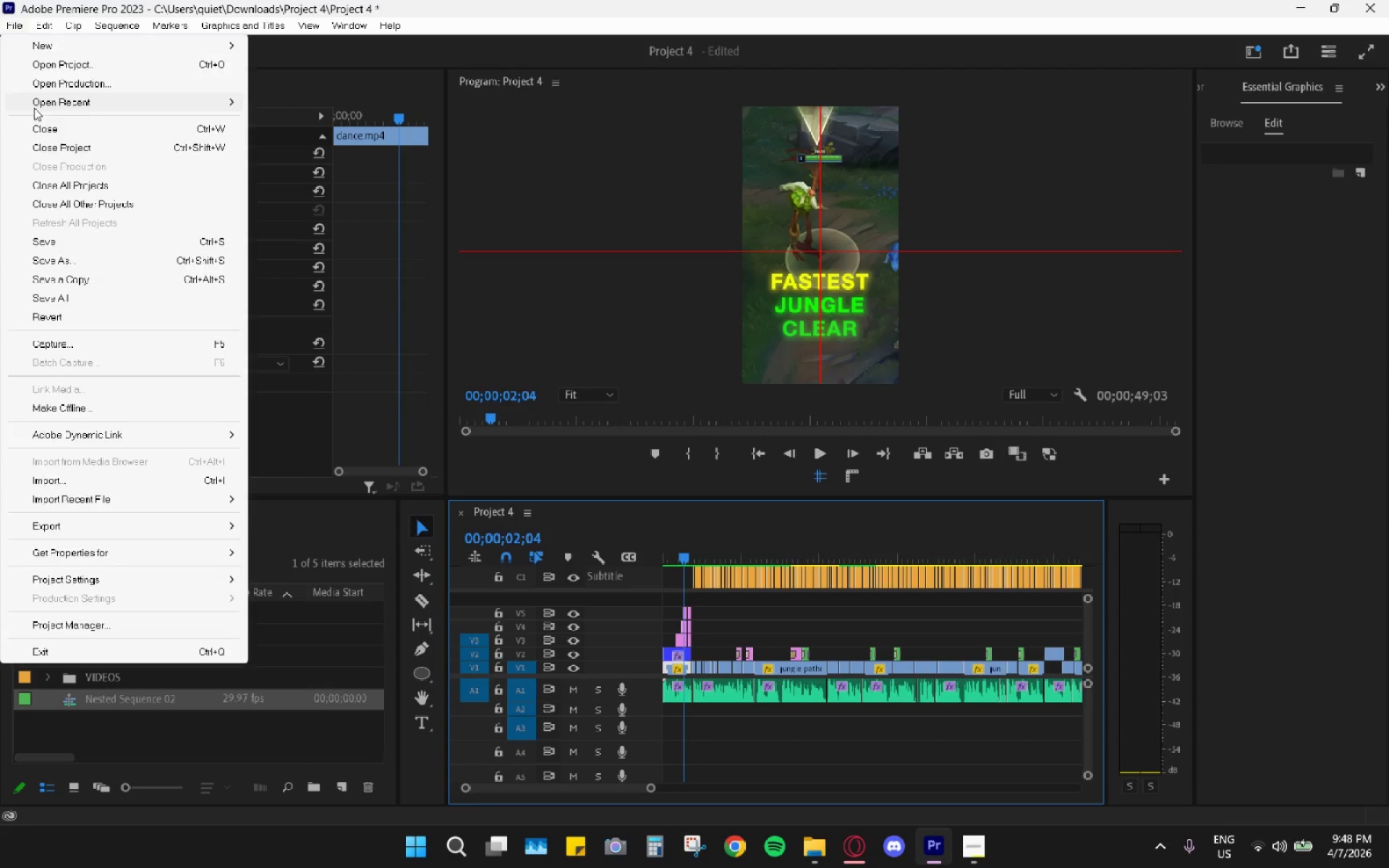 
left_click([59, 244])
 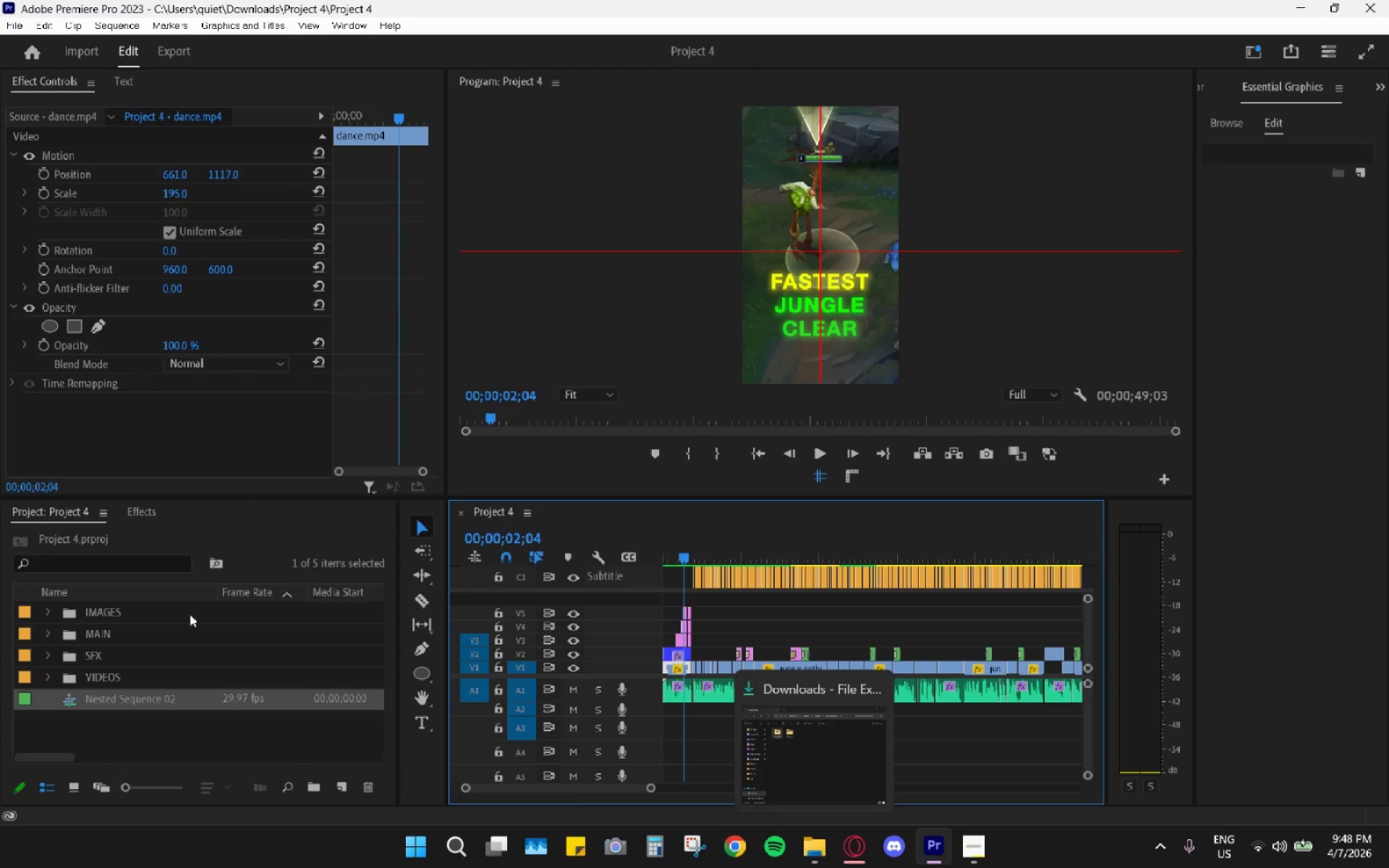 
left_click_drag(start_coordinate=[96, 700], to_coordinate=[101, 637])
 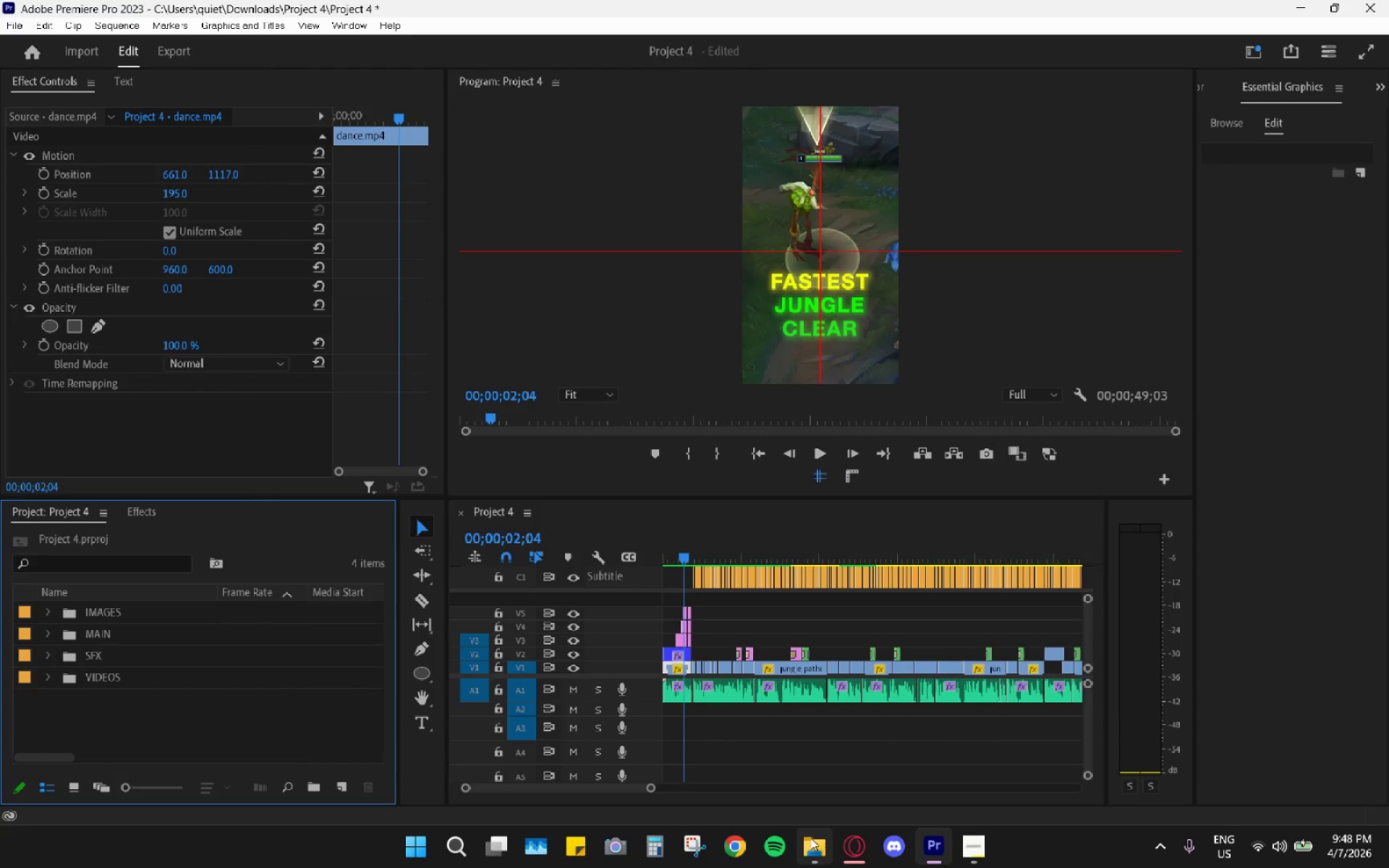 
left_click([813, 852])
 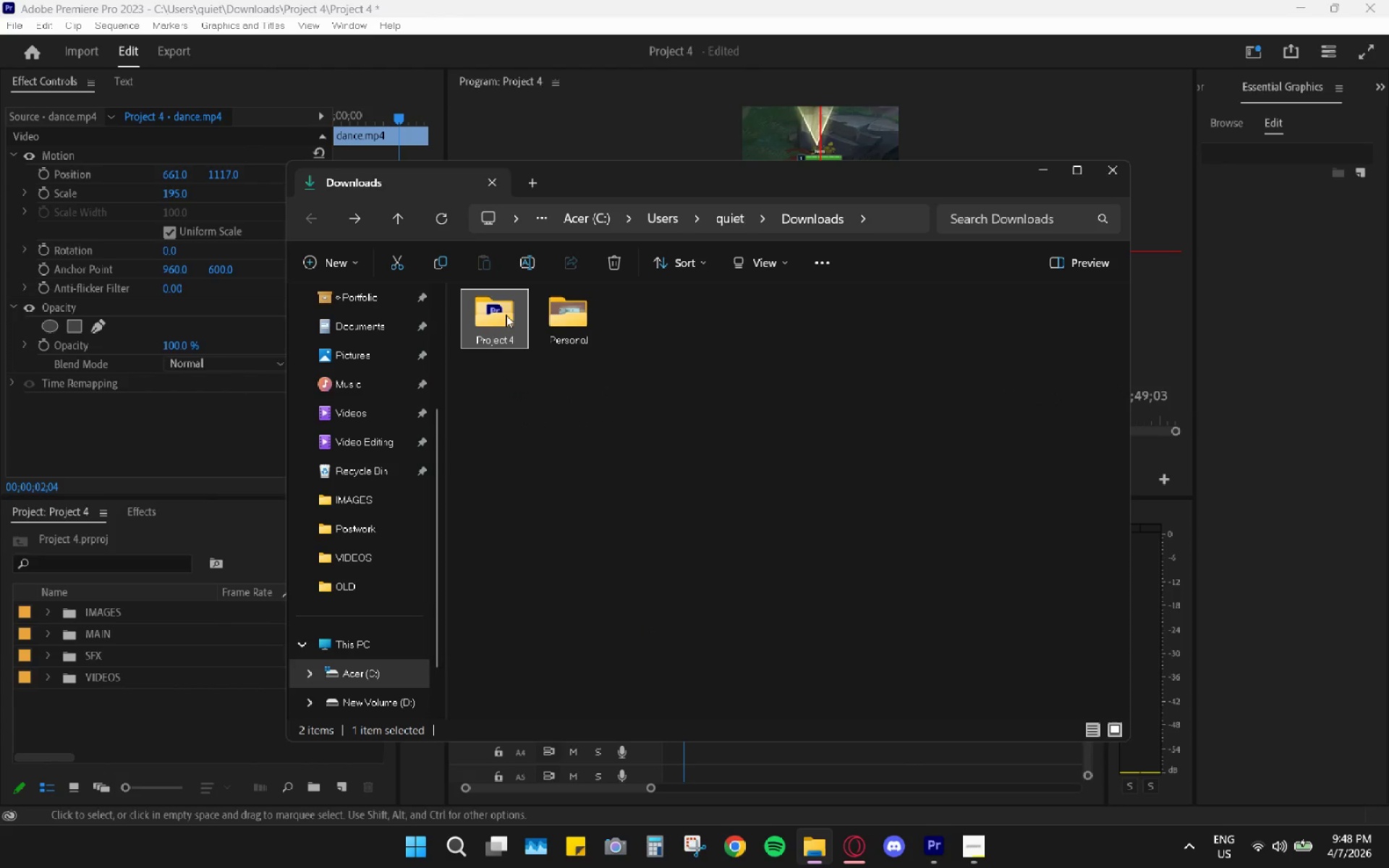 
double_click([506, 314])
 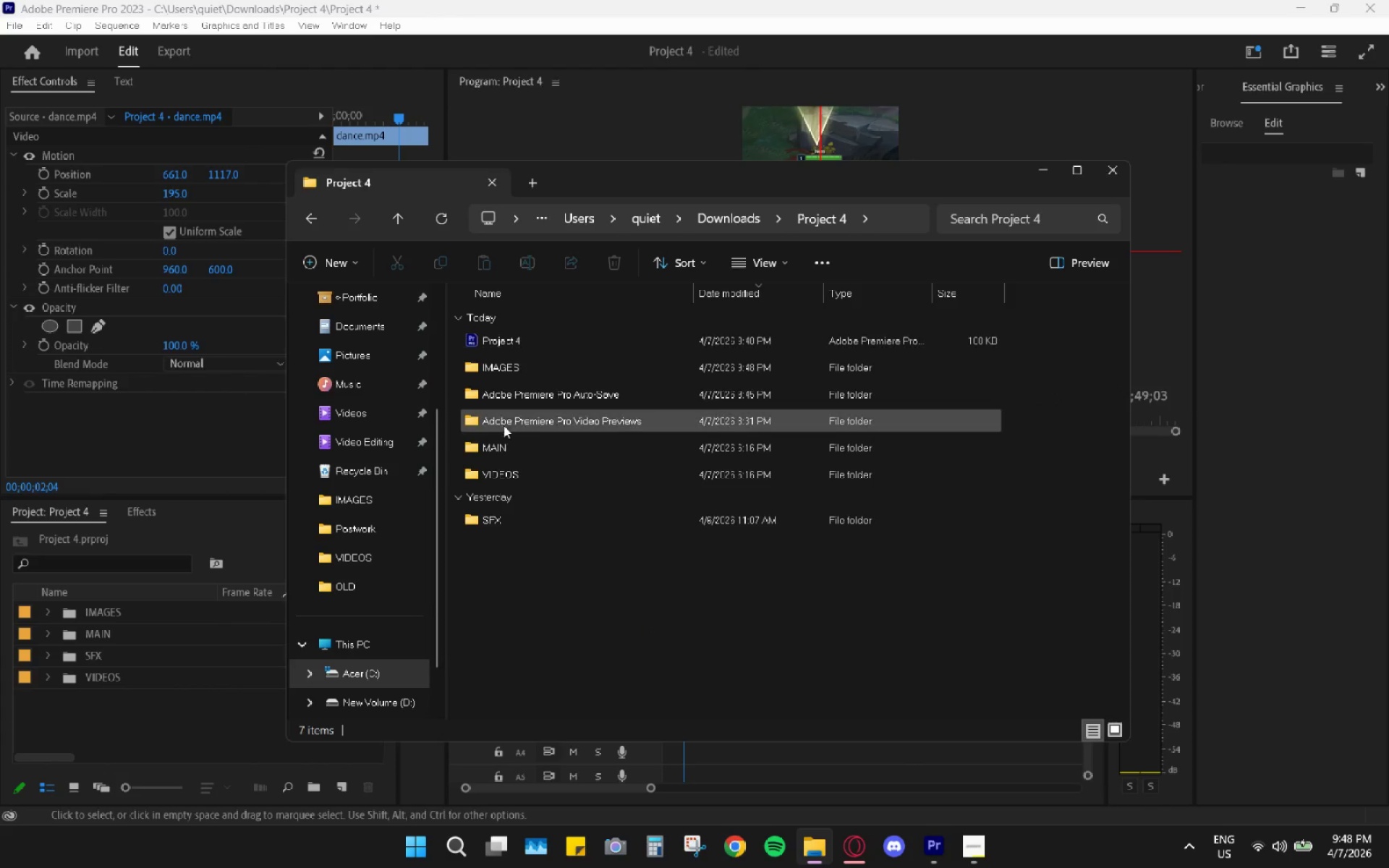 
double_click([515, 370])
 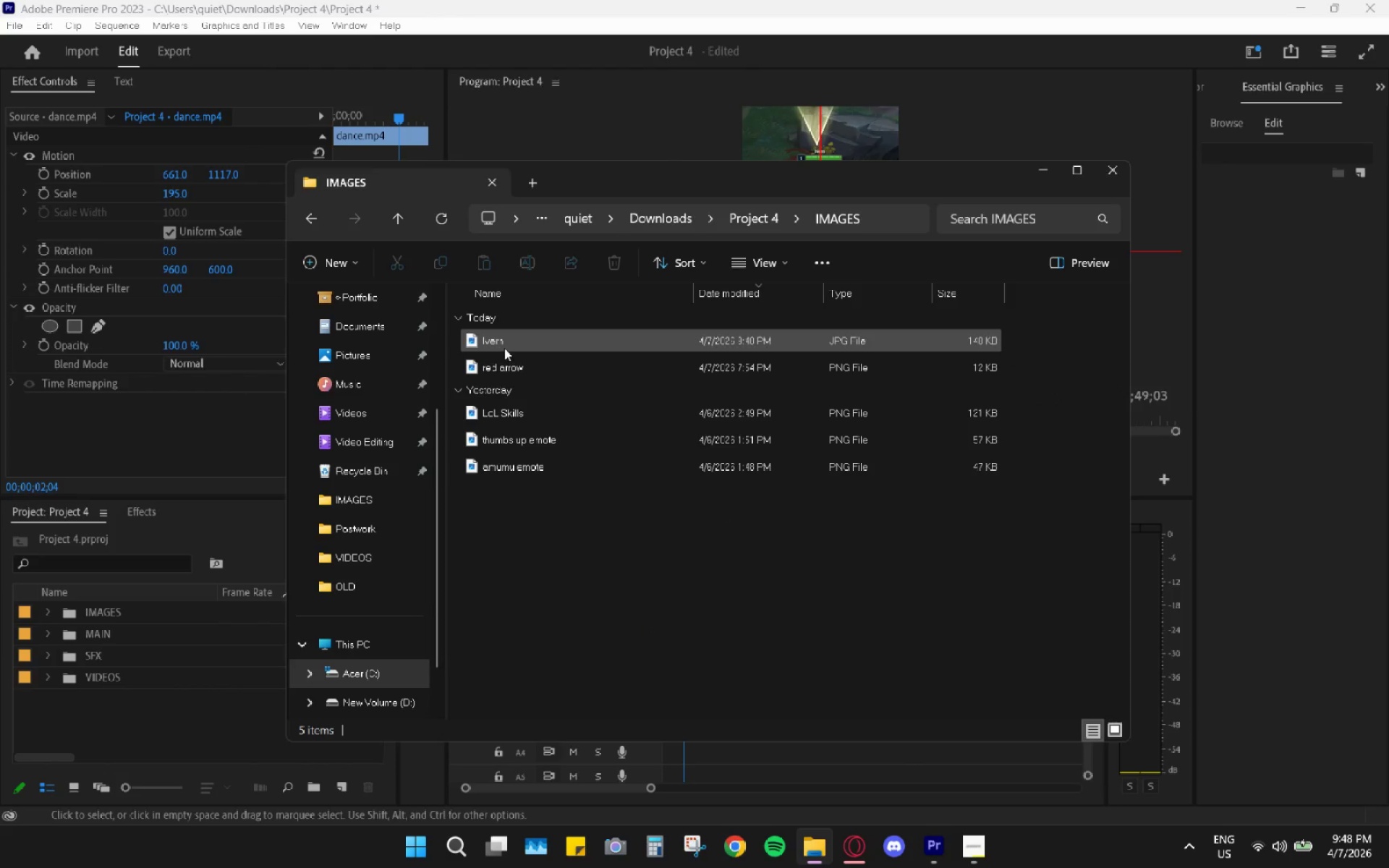 
left_click_drag(start_coordinate=[501, 344], to_coordinate=[95, 612])
 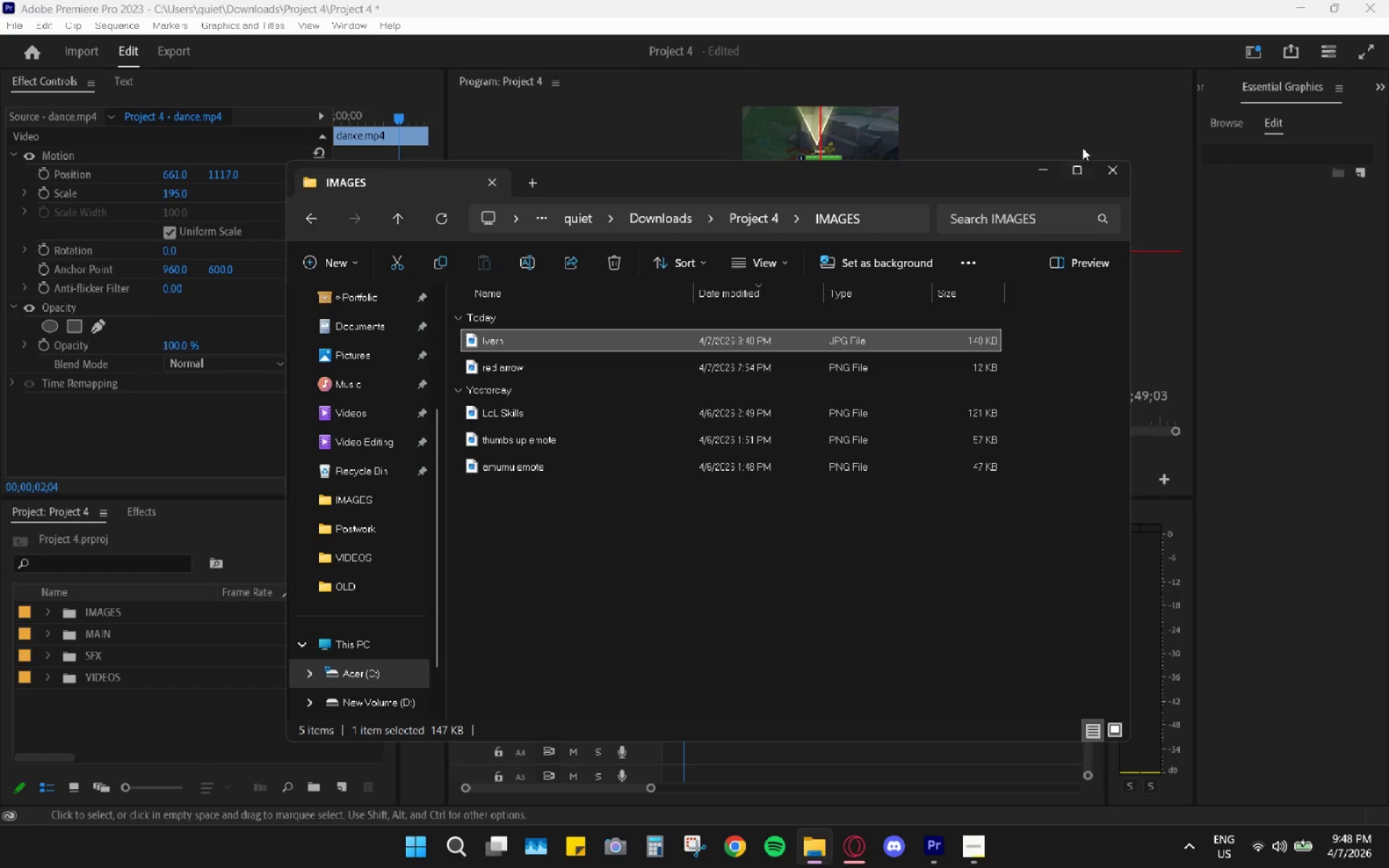 
left_click([1034, 163])
 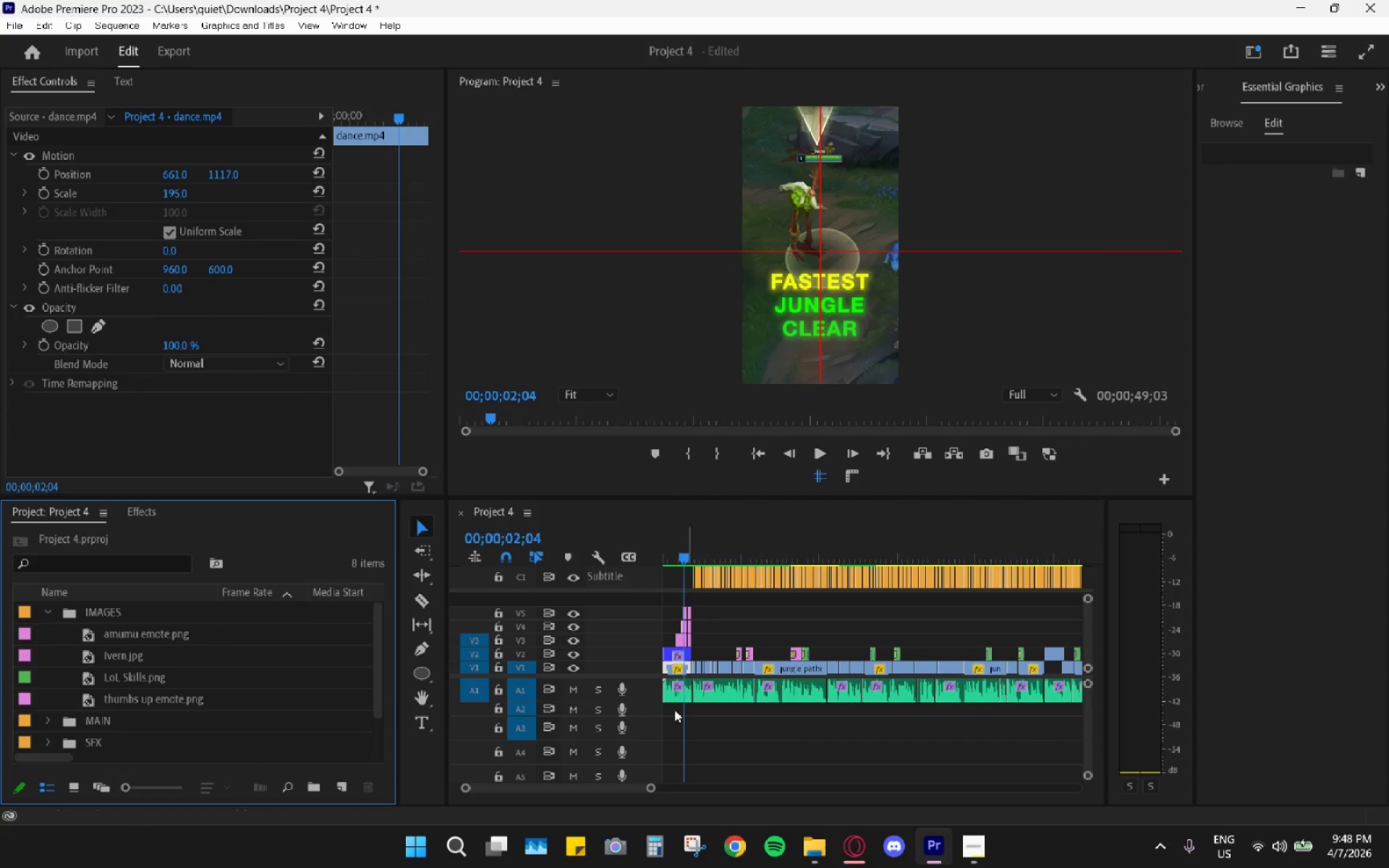 
left_click_drag(start_coordinate=[117, 656], to_coordinate=[702, 635])
 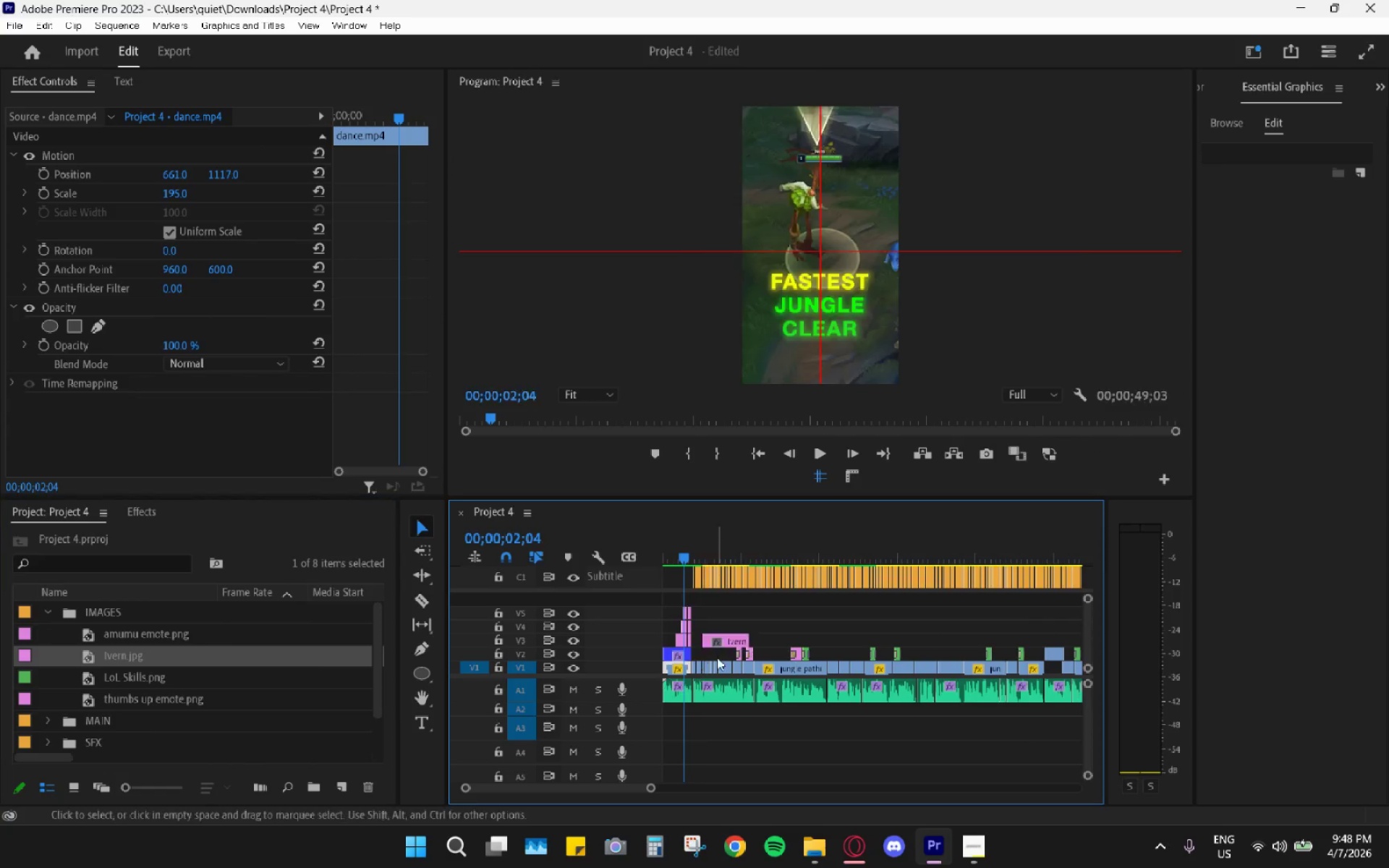 
scroll: coordinate [718, 658], scroll_direction: up, amount: 4.0
 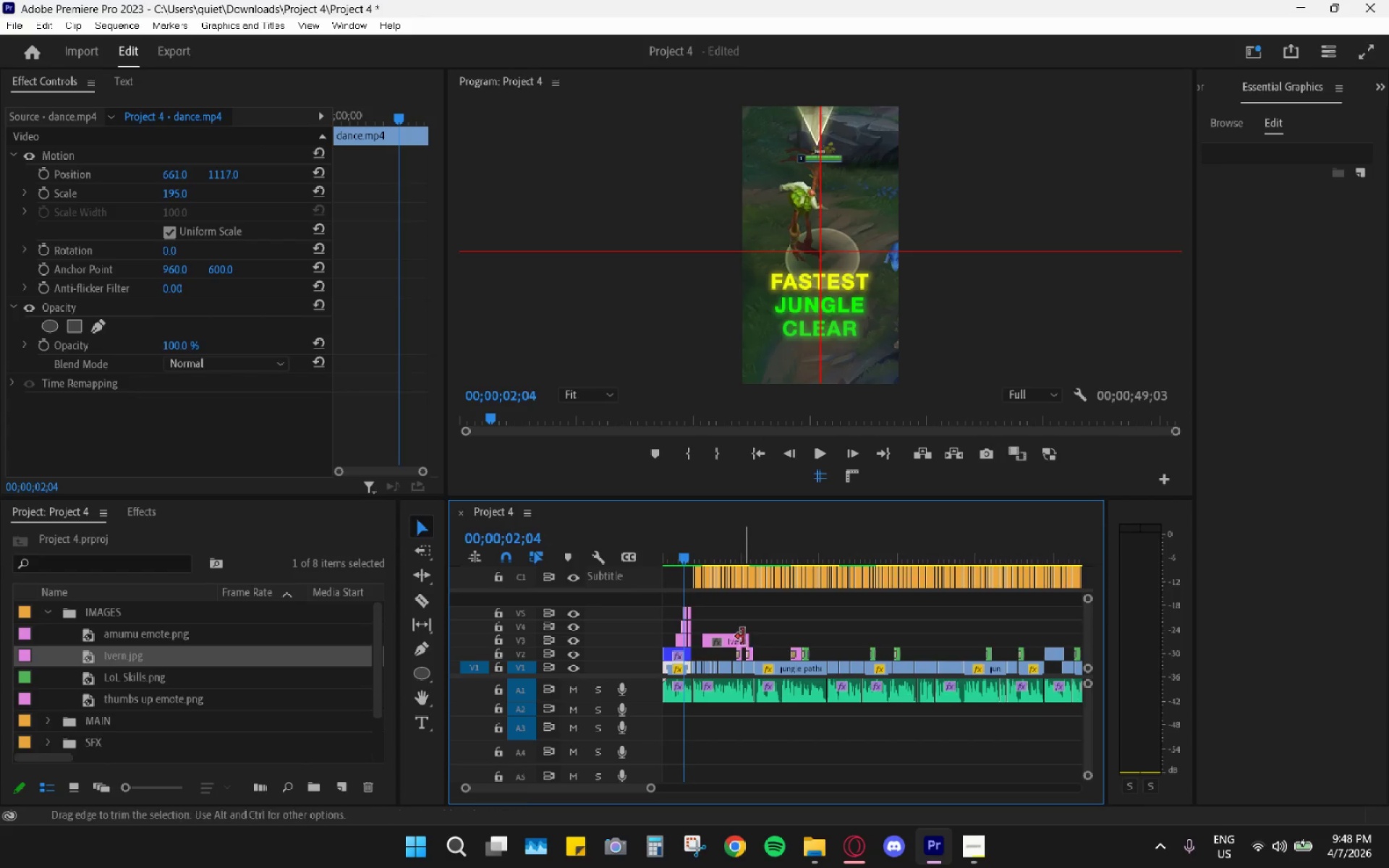 
left_click_drag(start_coordinate=[742, 640], to_coordinate=[776, 627])
 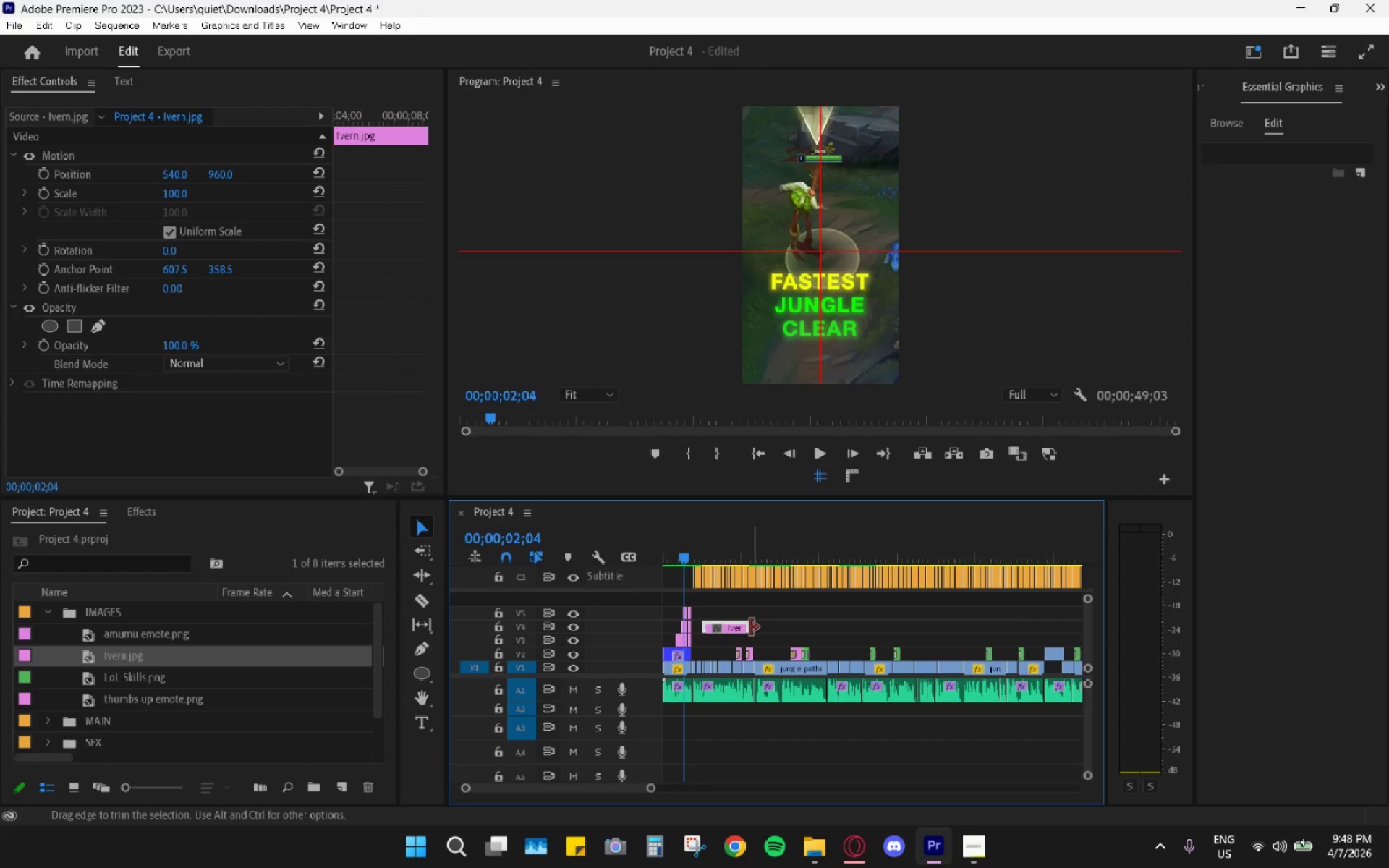 
left_click_drag(start_coordinate=[744, 625], to_coordinate=[715, 621])
 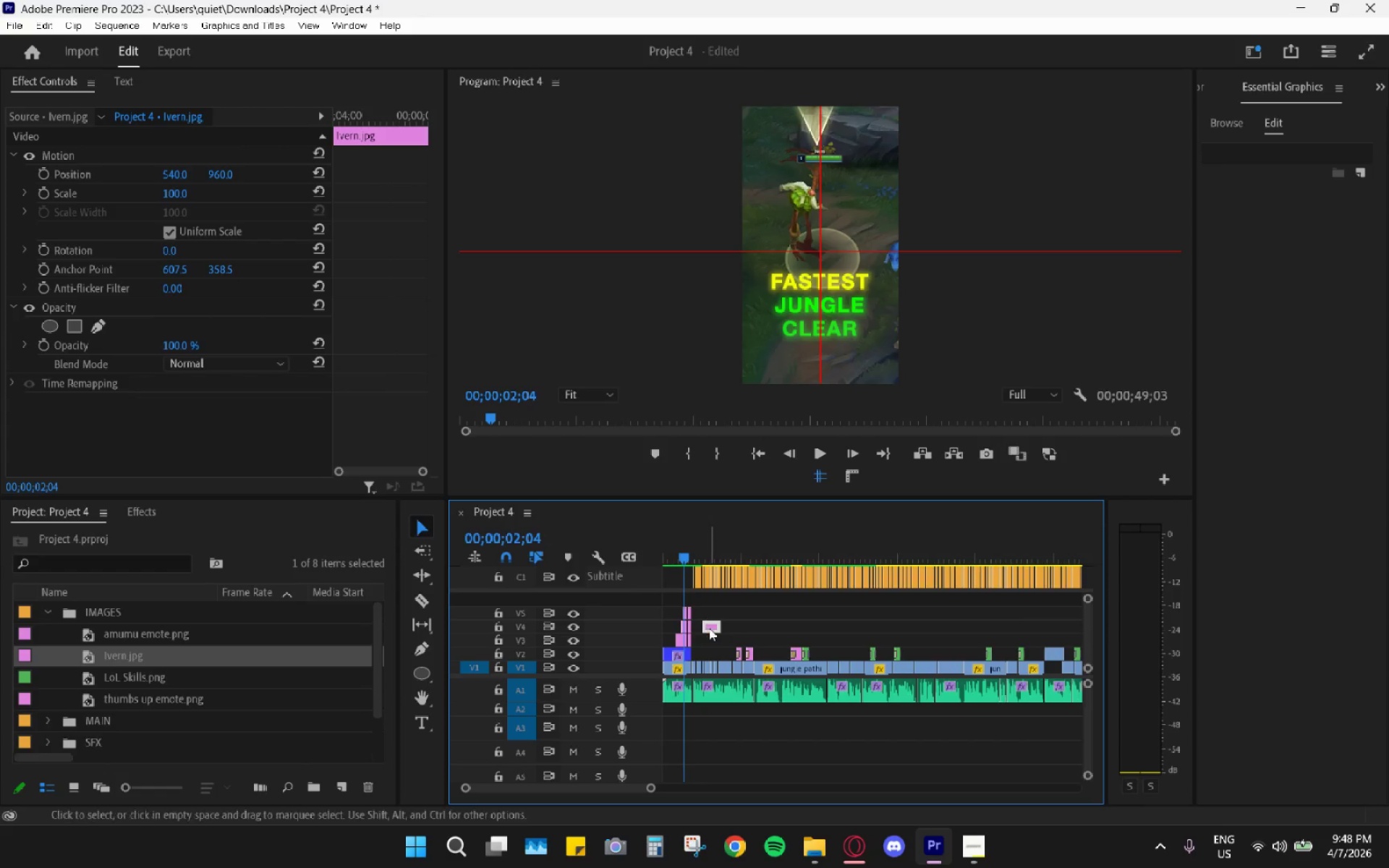 
left_click_drag(start_coordinate=[709, 628], to_coordinate=[610, 604])
 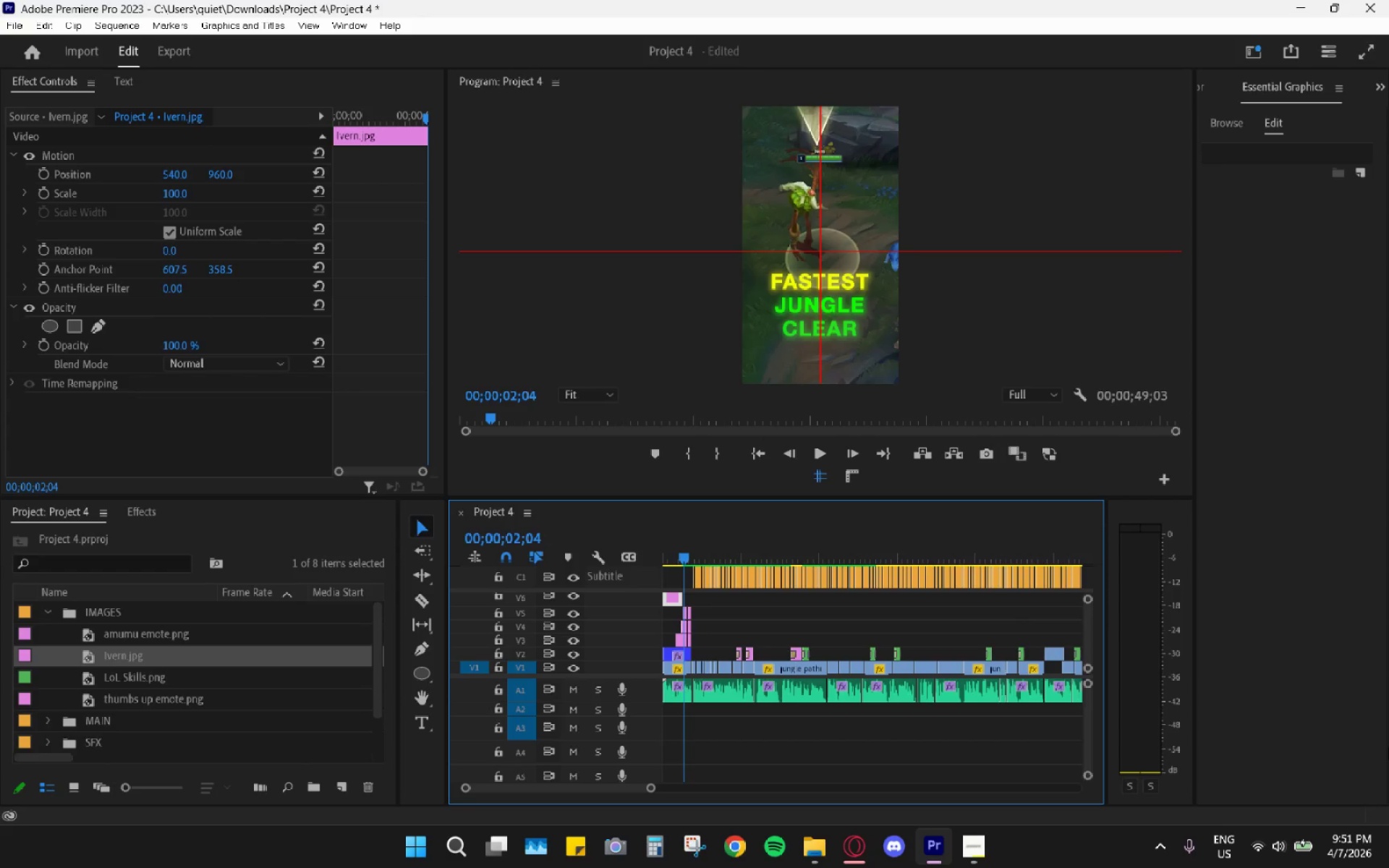 
wait(150.16)
 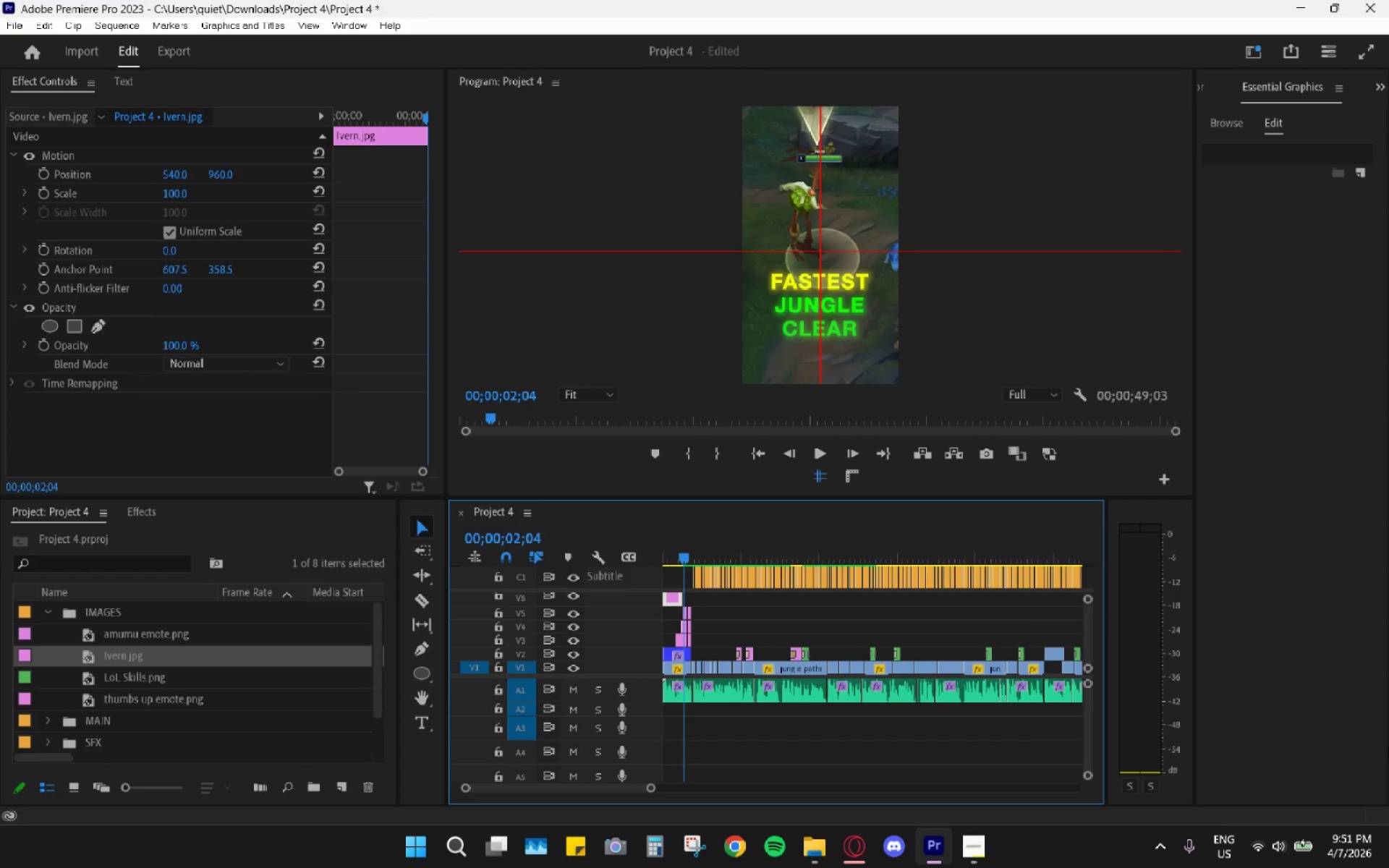 
left_click_drag(start_coordinate=[687, 548], to_coordinate=[627, 561])
 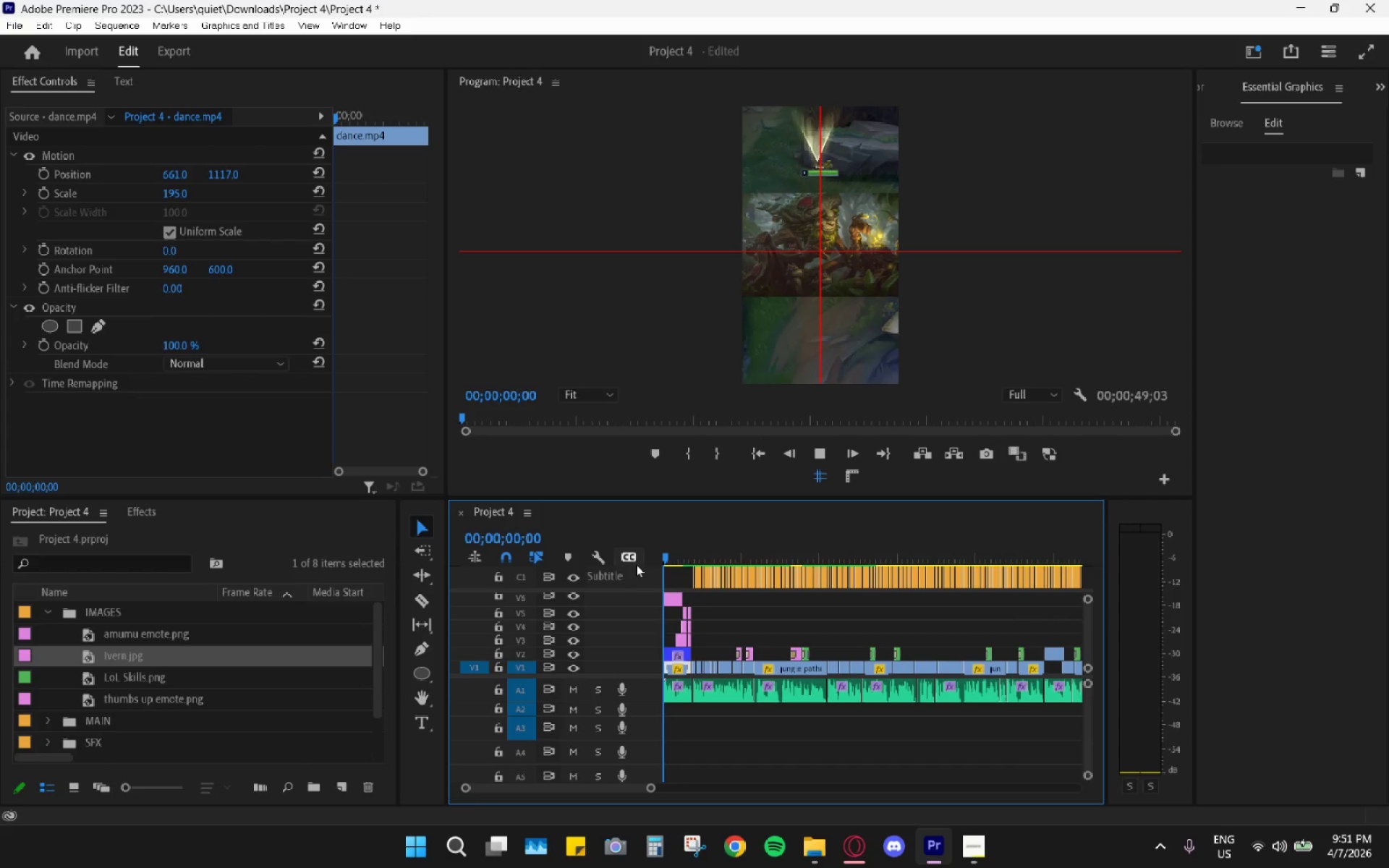 
key(Space)
 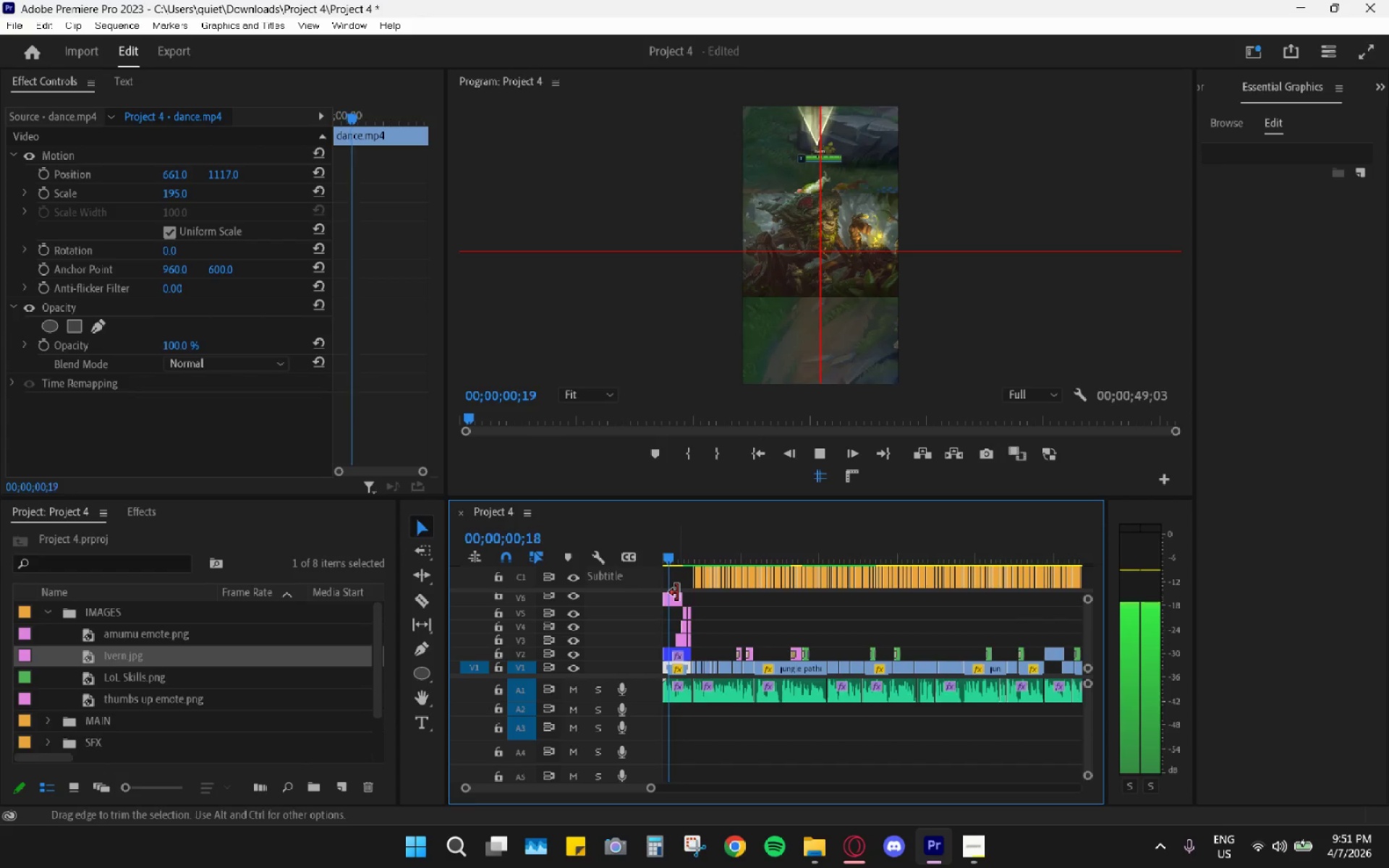 
key(Space)
 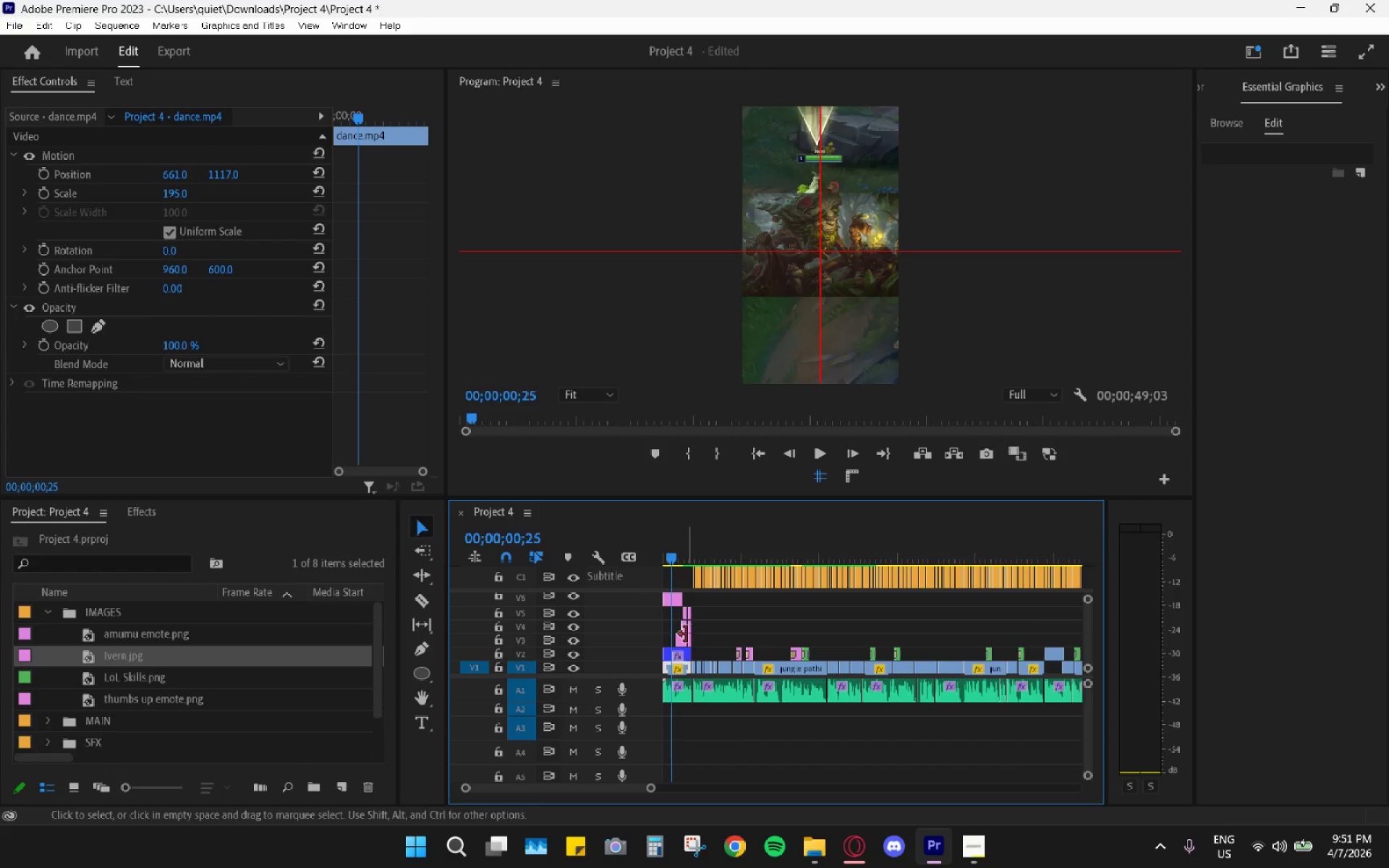 
key(Alt+AltLeft)
 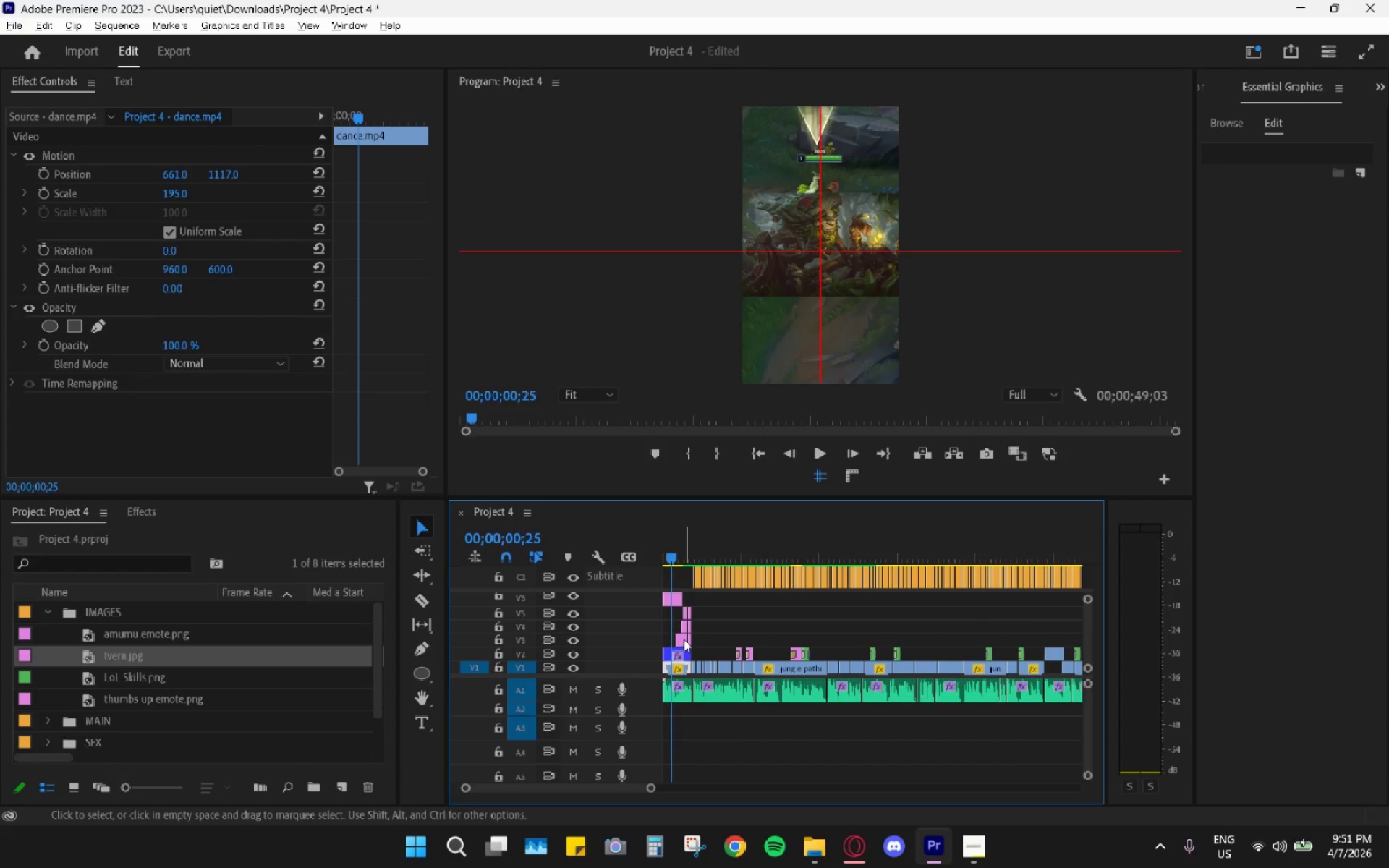 
hold_key(key=AltLeft, duration=0.64)
hold_key(key=AltLeft, duration=0.33)
scroll: coordinate [710, 636], scroll_direction: up, amount: 23.0
 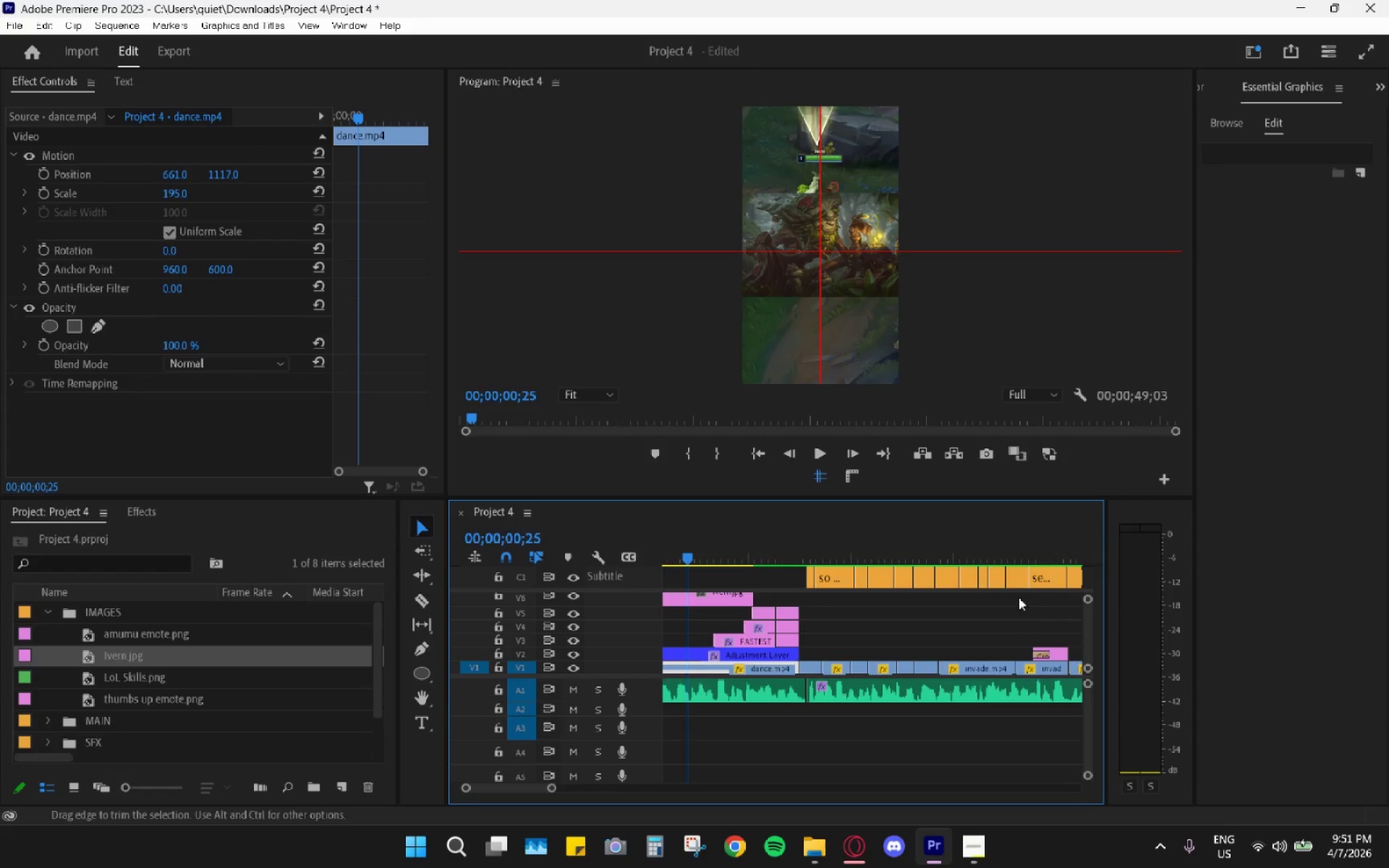 
left_click_drag(start_coordinate=[744, 596], to_coordinate=[697, 595])
 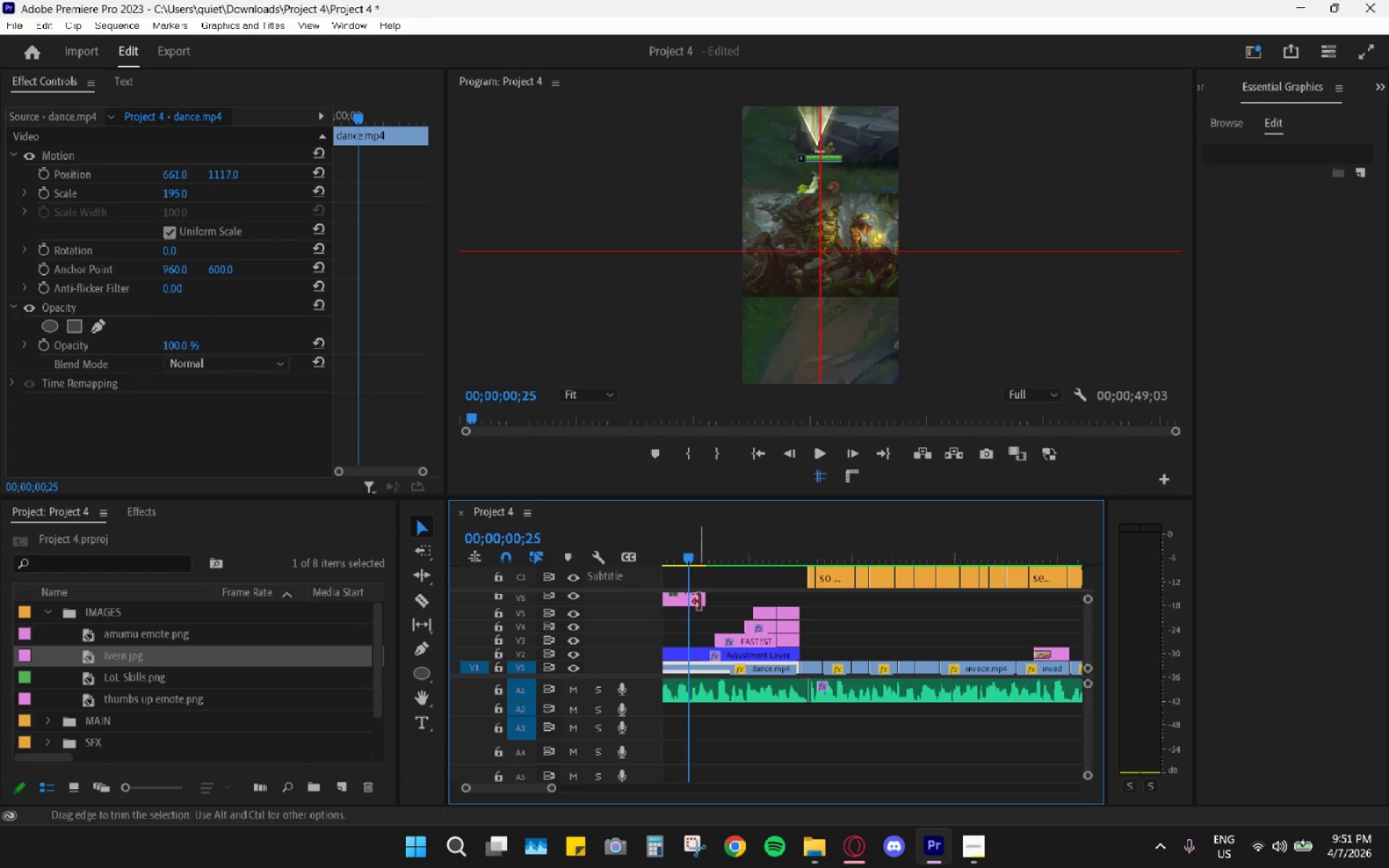 
key(Alt+AltLeft)
 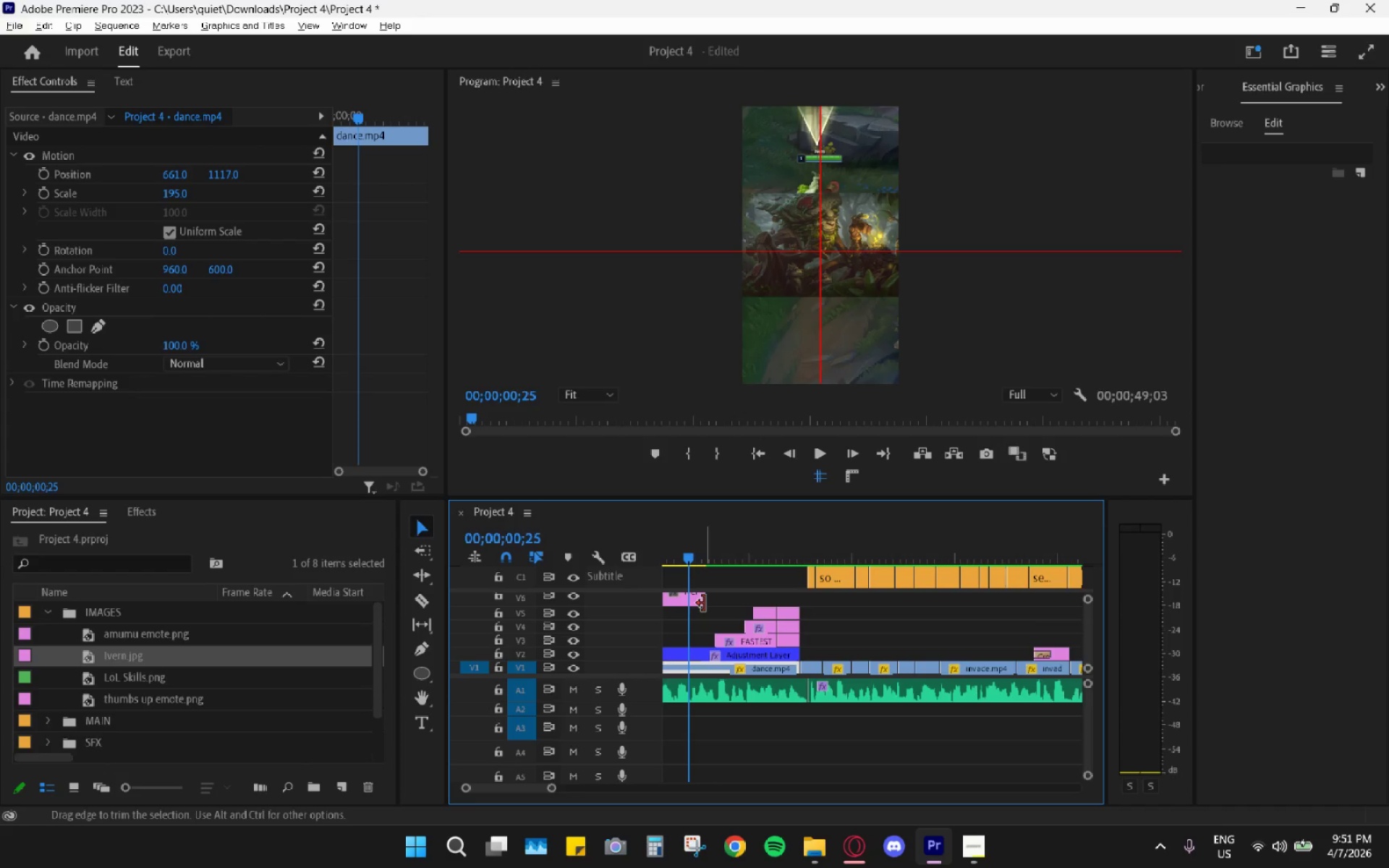 
left_click_drag(start_coordinate=[704, 603], to_coordinate=[710, 601])
 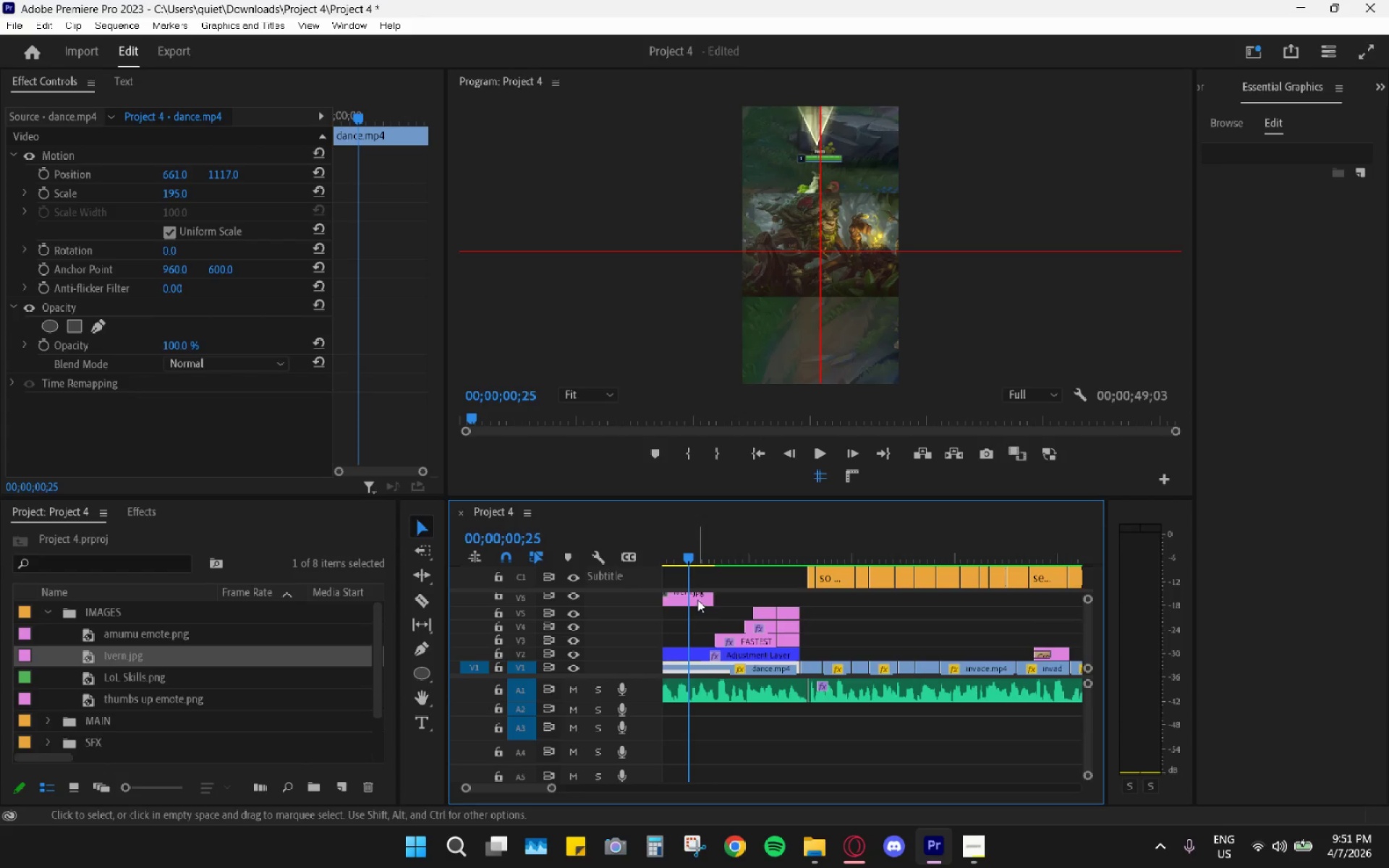 
left_click_drag(start_coordinate=[697, 599], to_coordinate=[693, 635])
 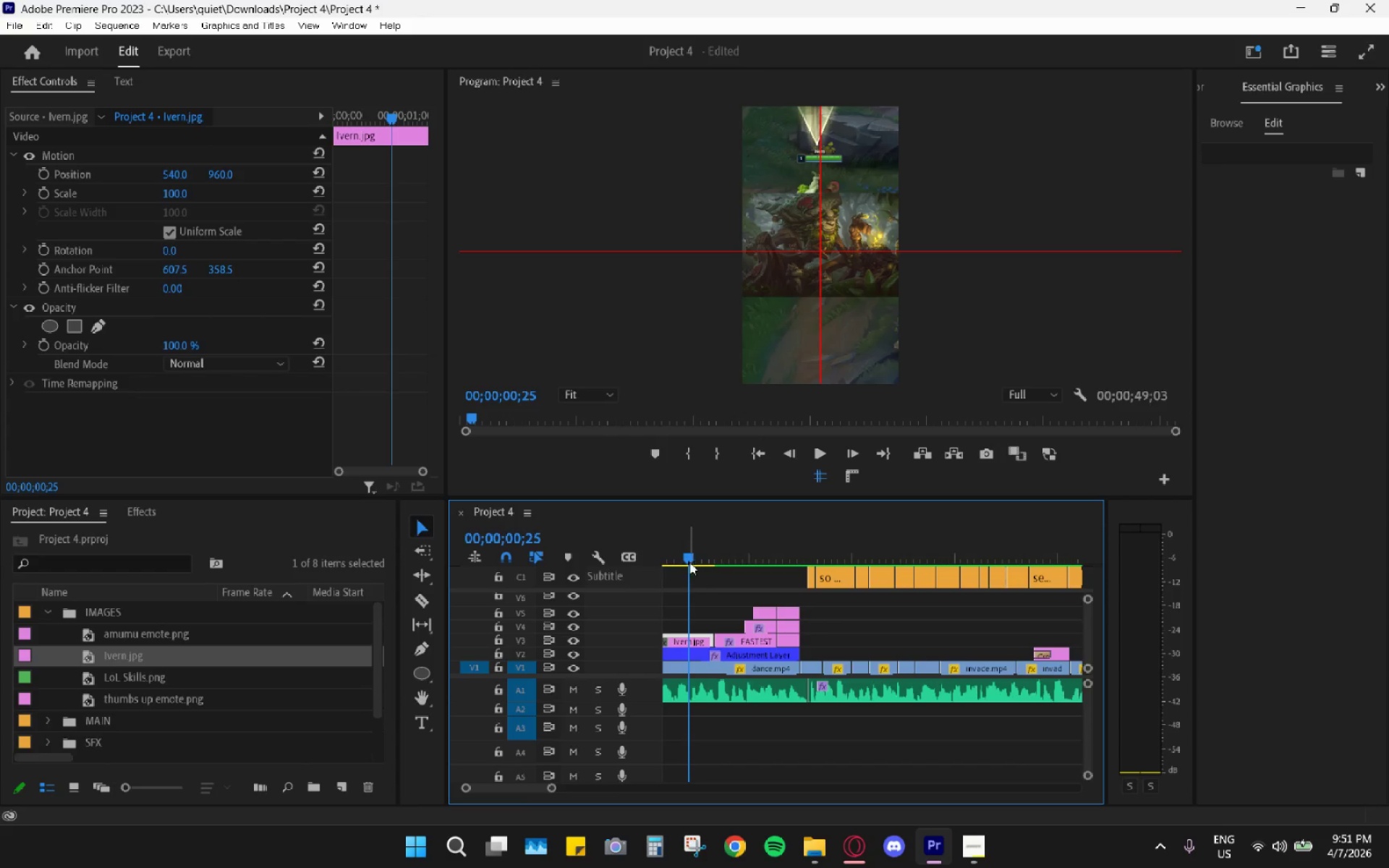 
left_click_drag(start_coordinate=[689, 556], to_coordinate=[653, 546])
 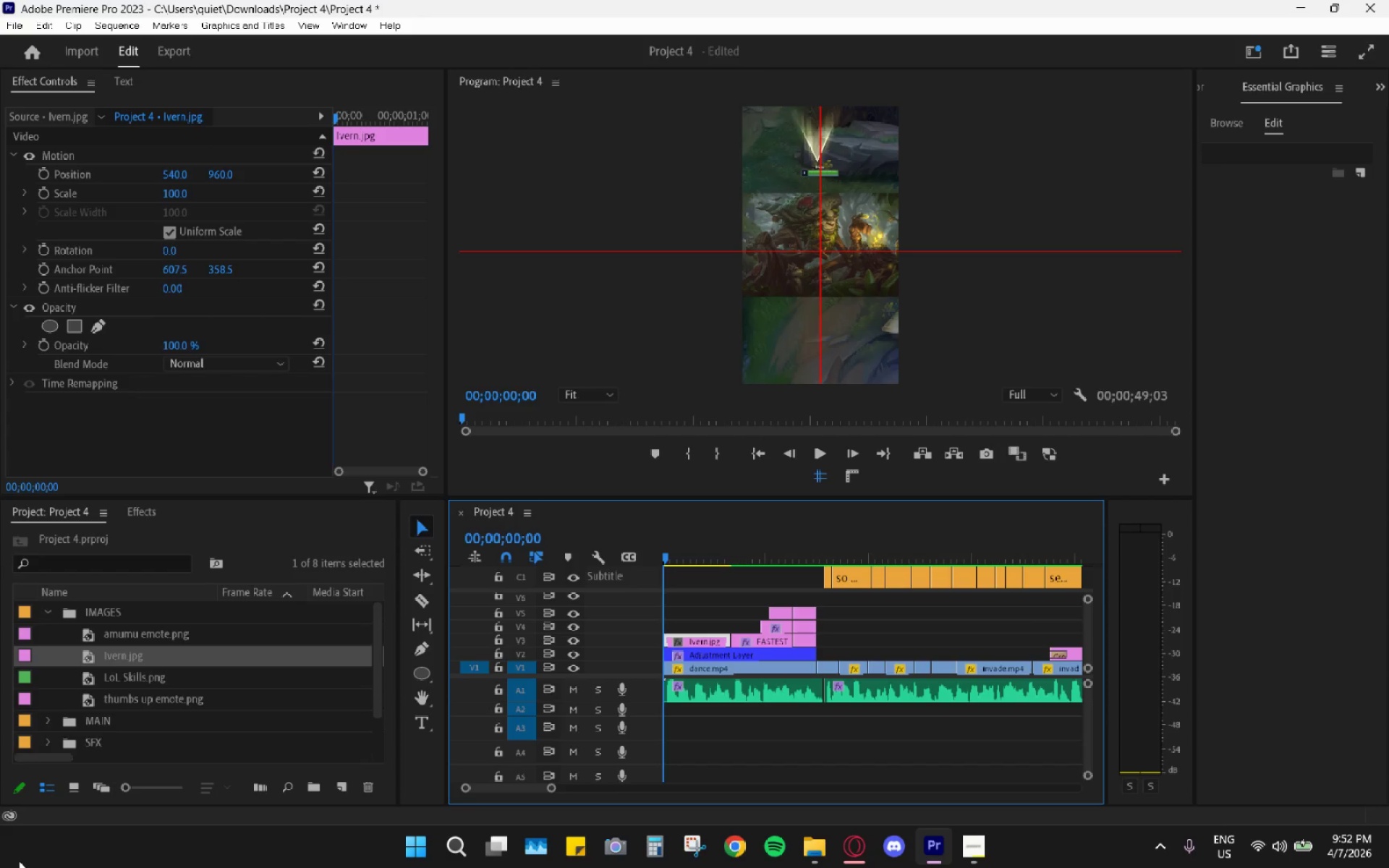 
wait(57.98)
 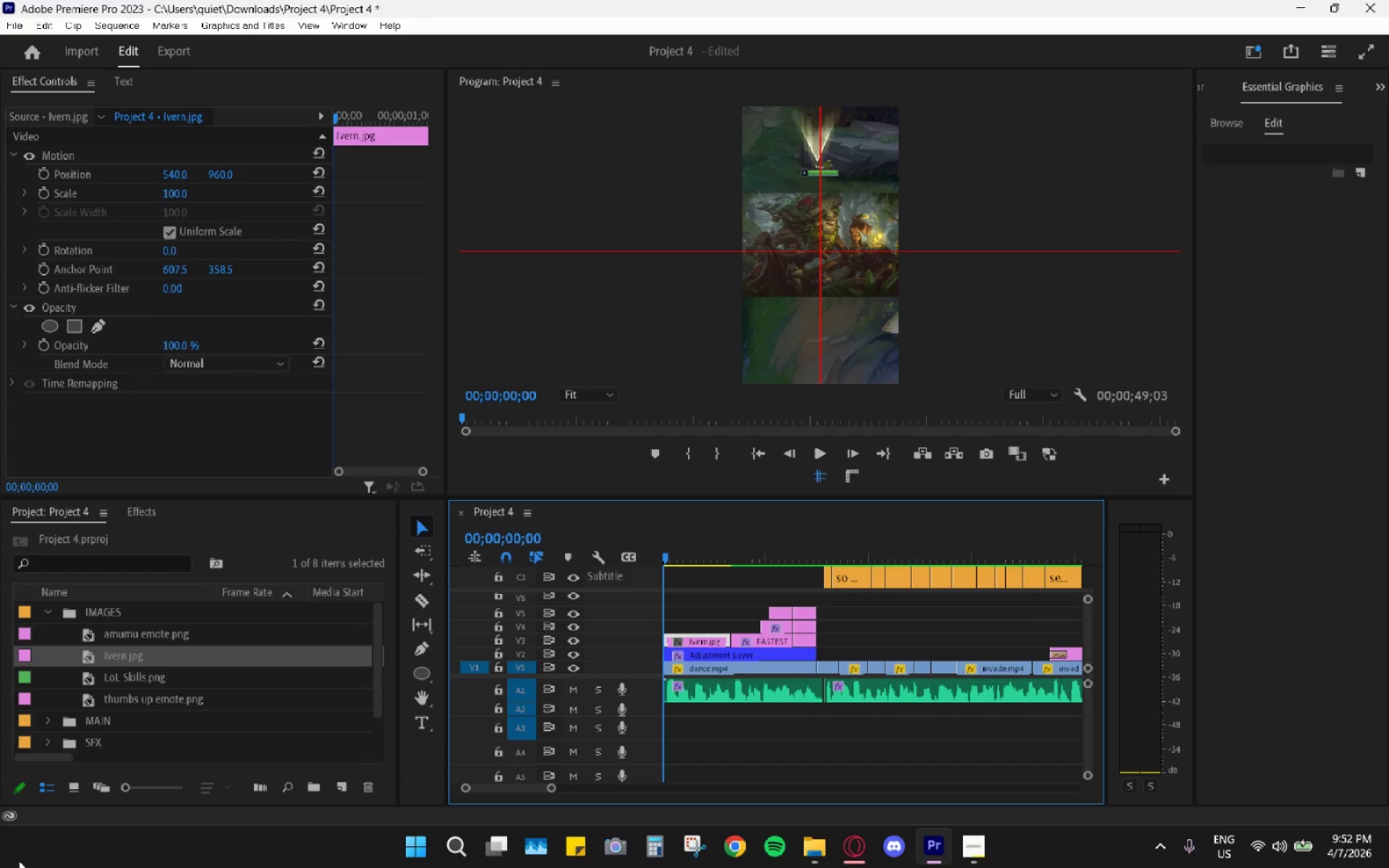 
left_click_drag(start_coordinate=[225, 172], to_coordinate=[844, 162])
 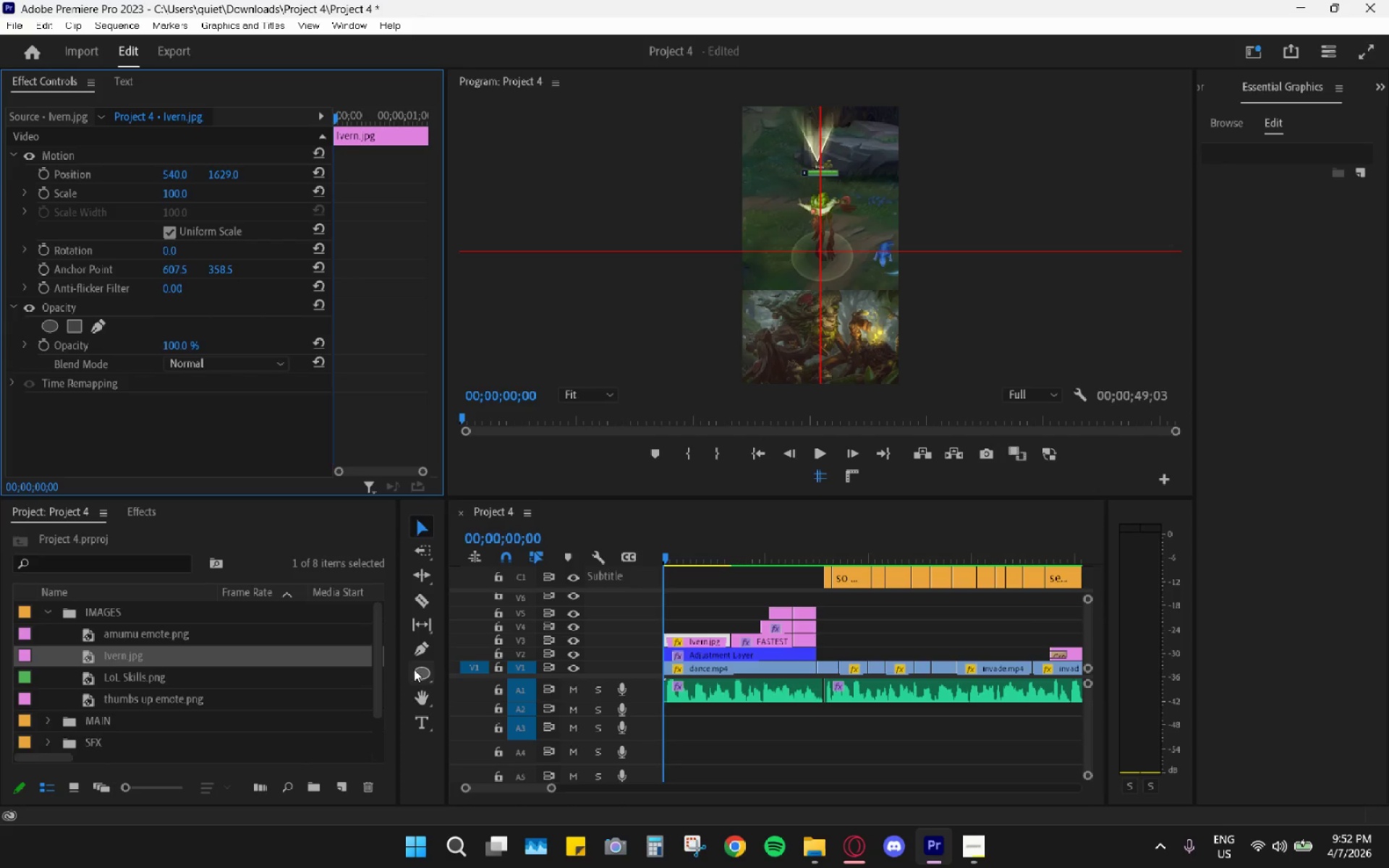 
left_click_drag(start_coordinate=[422, 666], to_coordinate=[469, 673])
 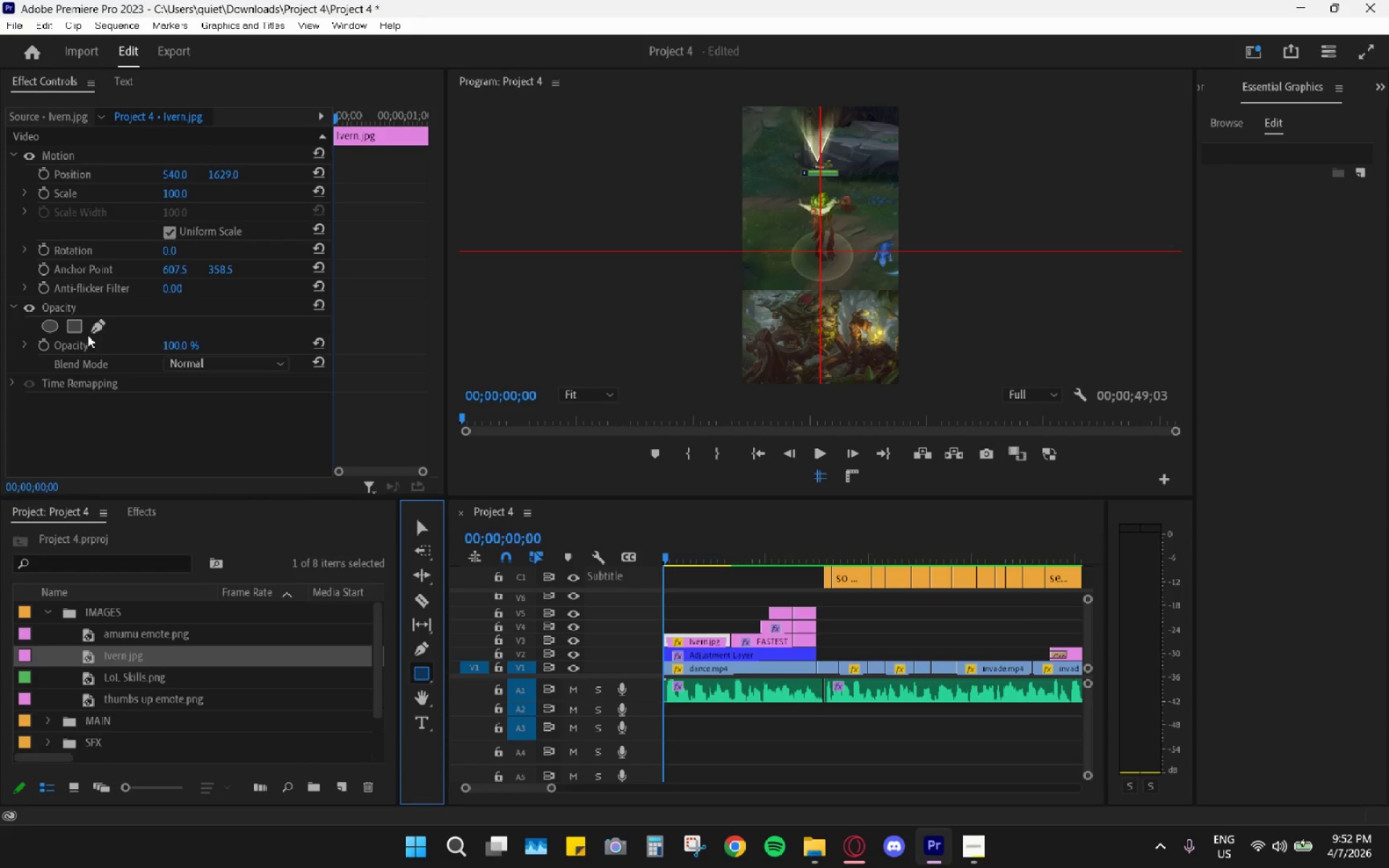 
left_click([76, 328])
 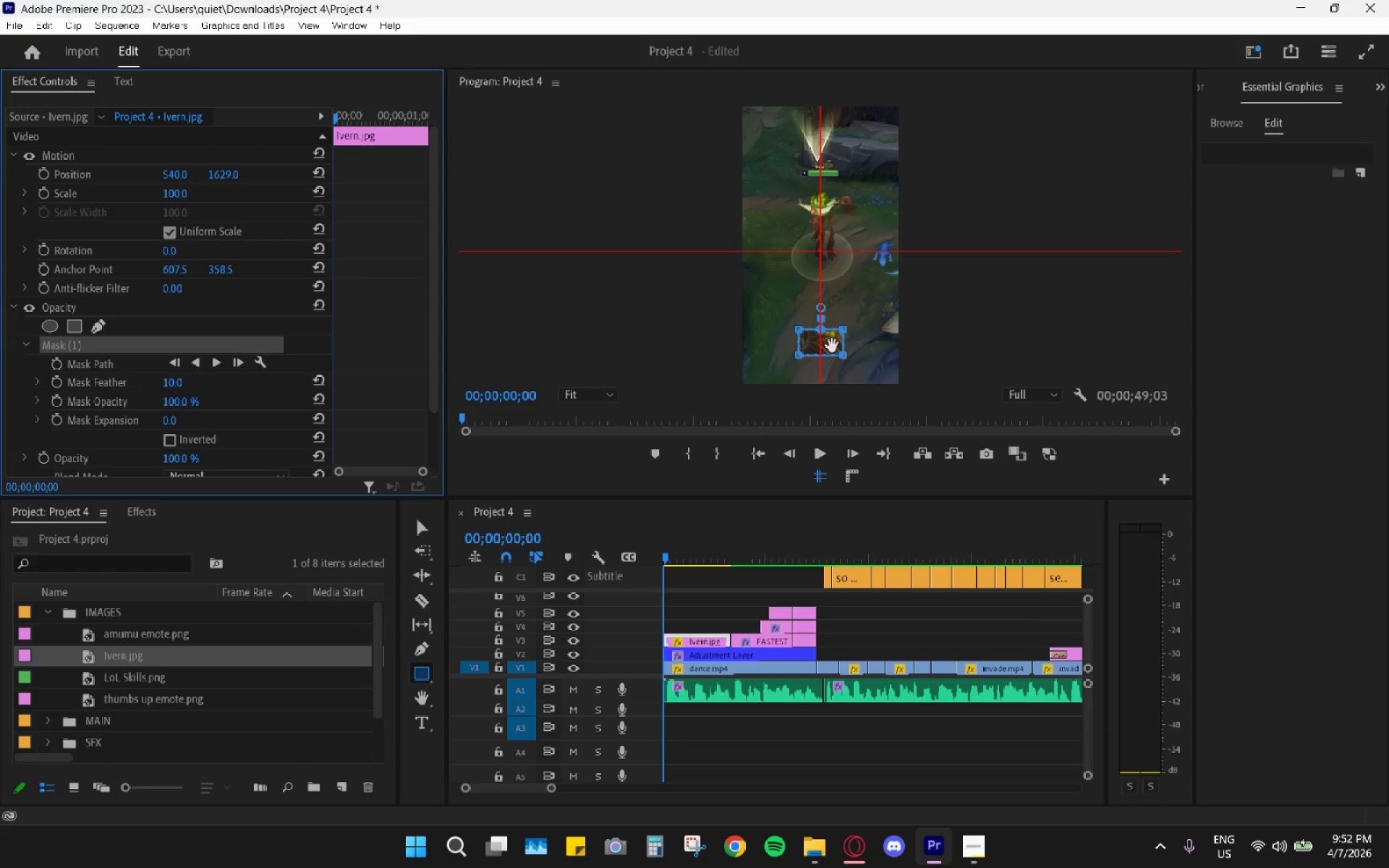 
left_click_drag(start_coordinate=[835, 344], to_coordinate=[828, 312])
 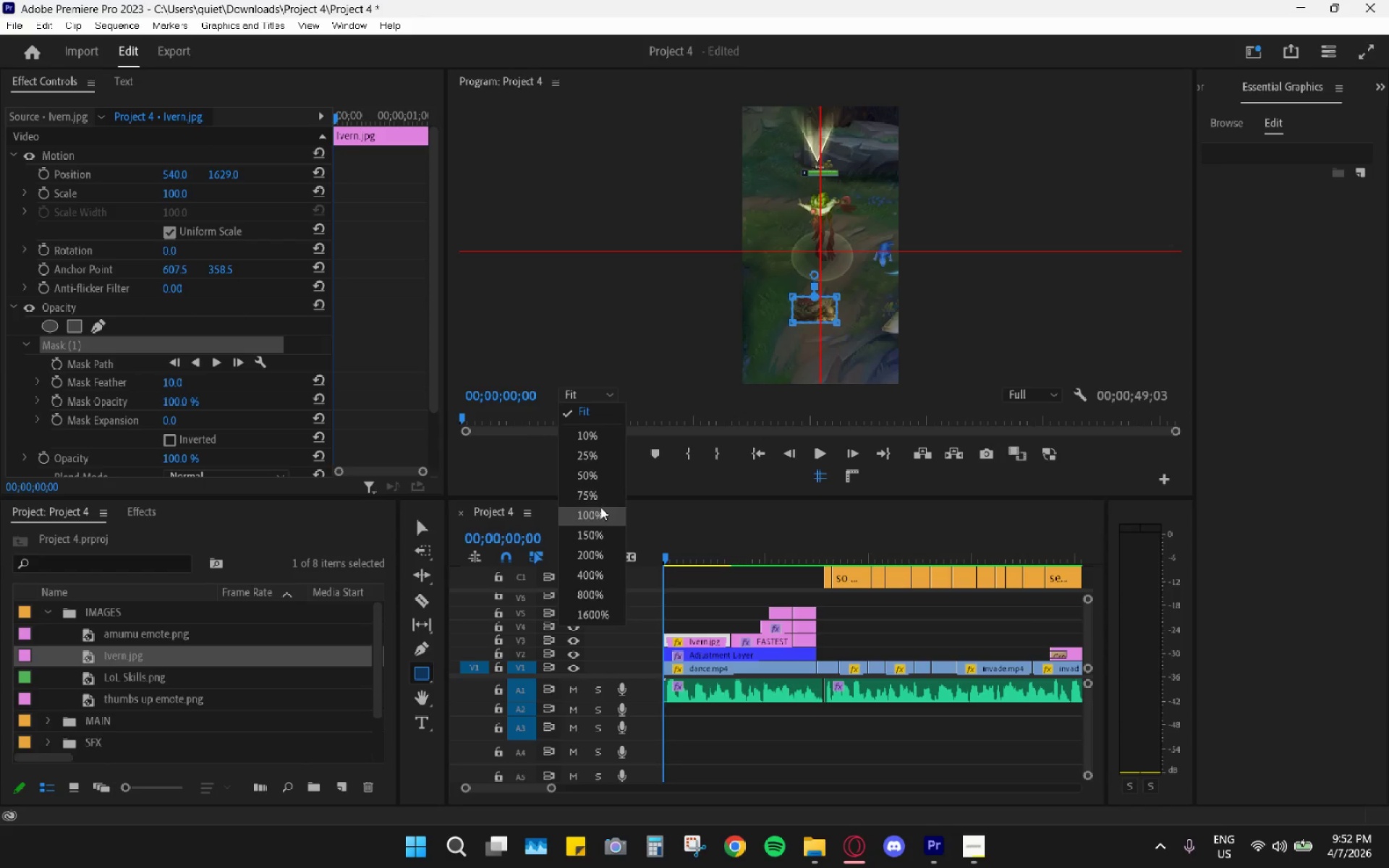 
left_click([599, 507])
 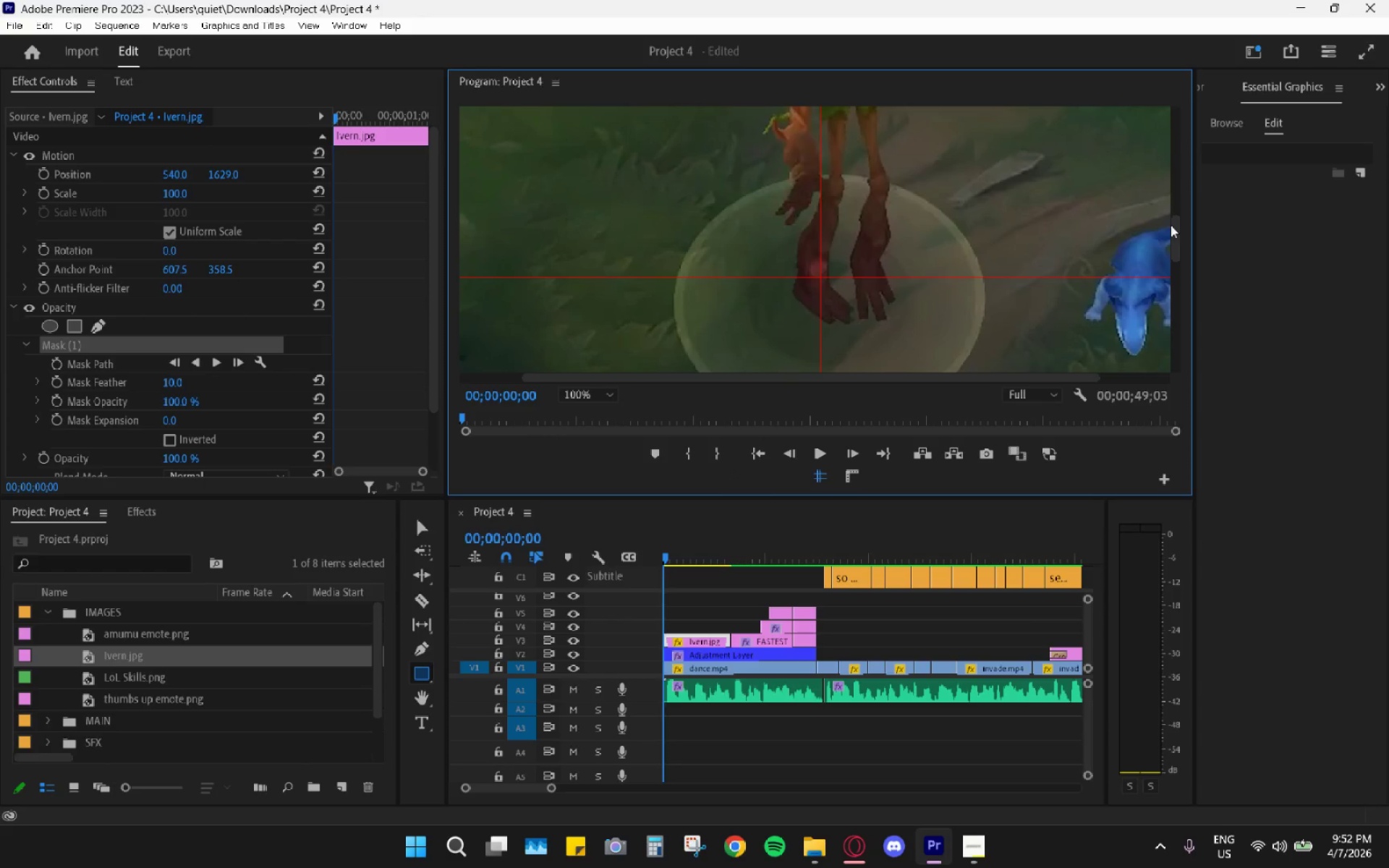 
left_click_drag(start_coordinate=[1176, 229], to_coordinate=[1175, 293])
 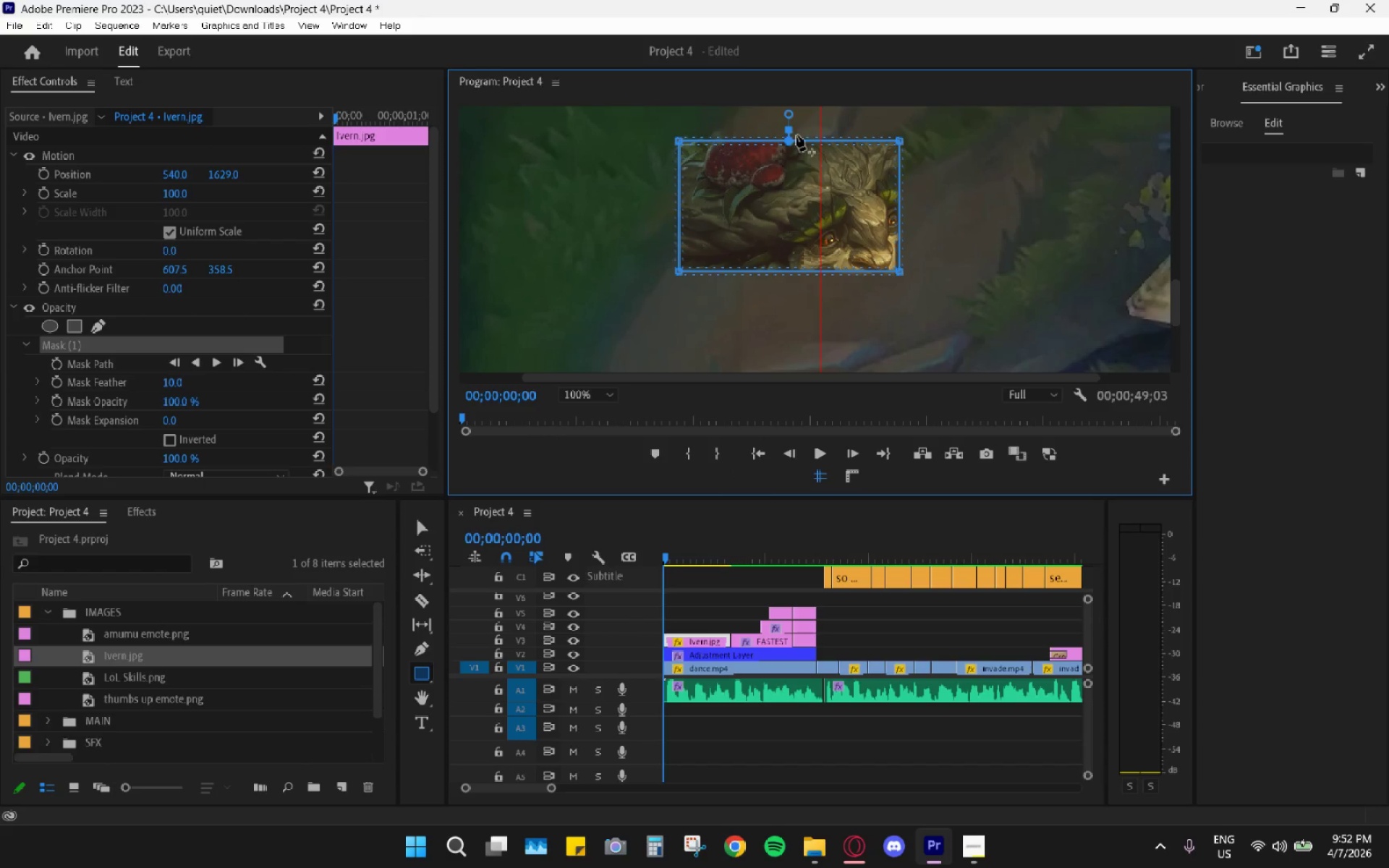 
left_click_drag(start_coordinate=[868, 257], to_coordinate=[904, 296])
 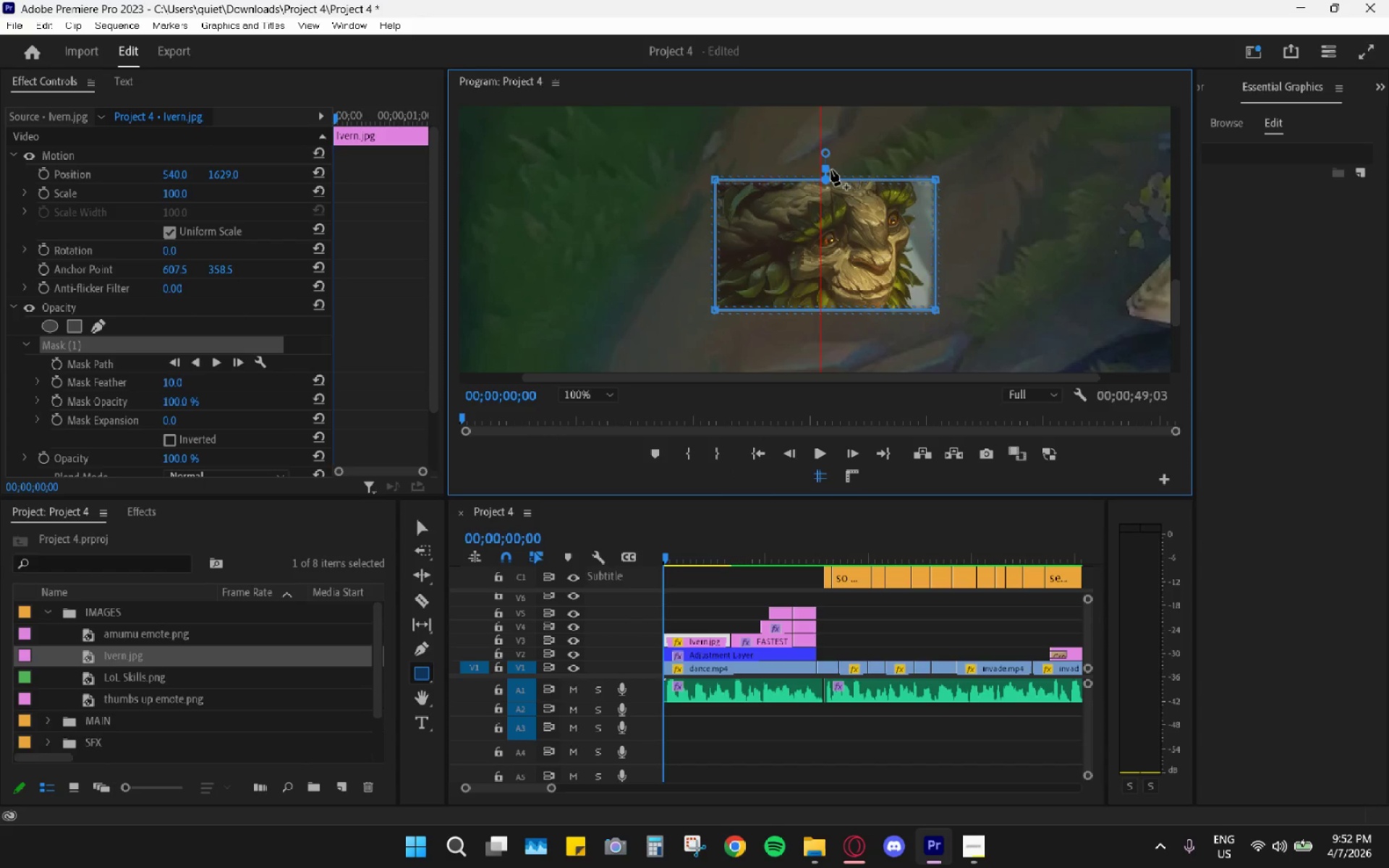 
left_click_drag(start_coordinate=[824, 171], to_coordinate=[841, 111])
 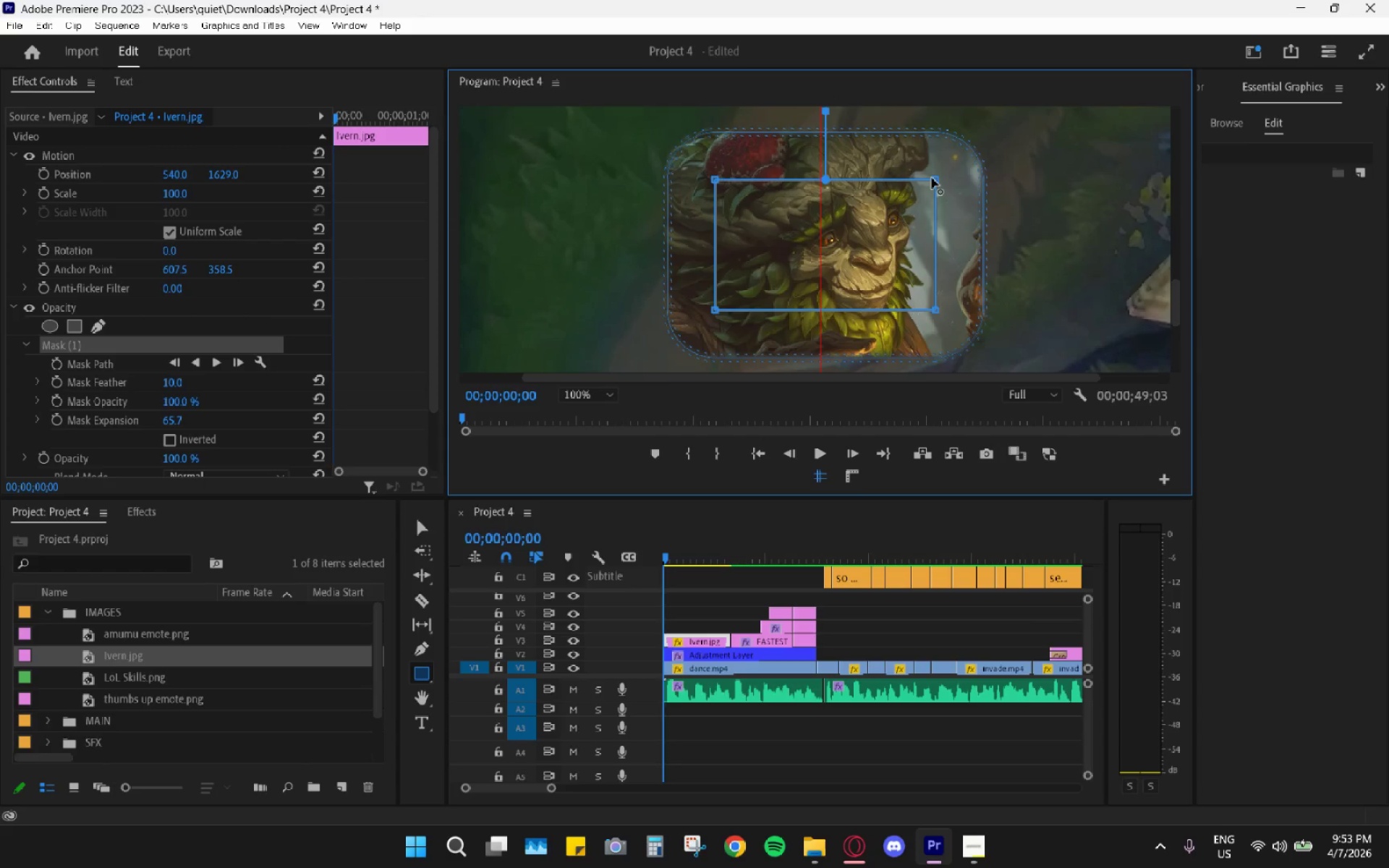 
left_click_drag(start_coordinate=[933, 178], to_coordinate=[899, 179])
 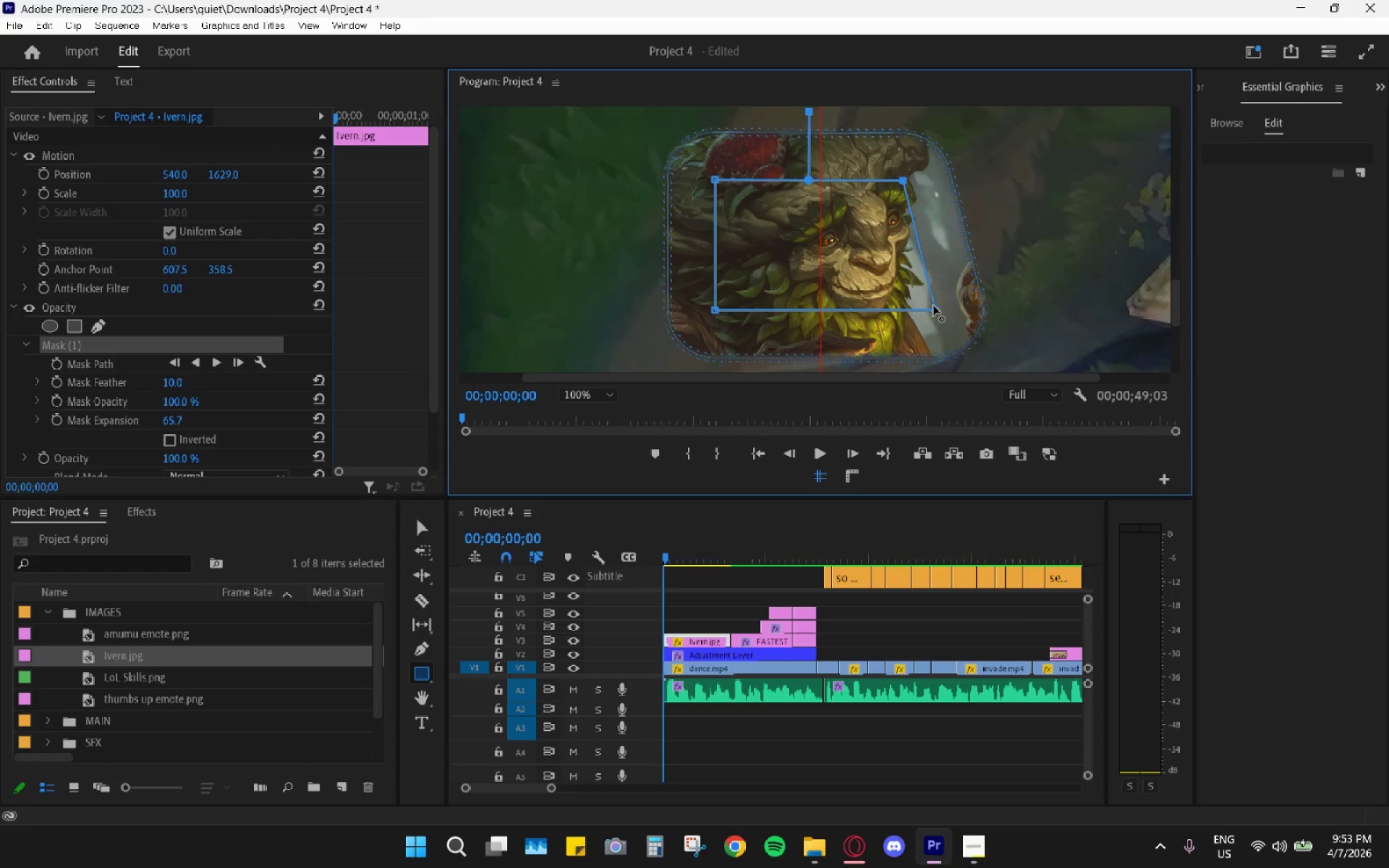 
left_click_drag(start_coordinate=[937, 310], to_coordinate=[909, 309])
 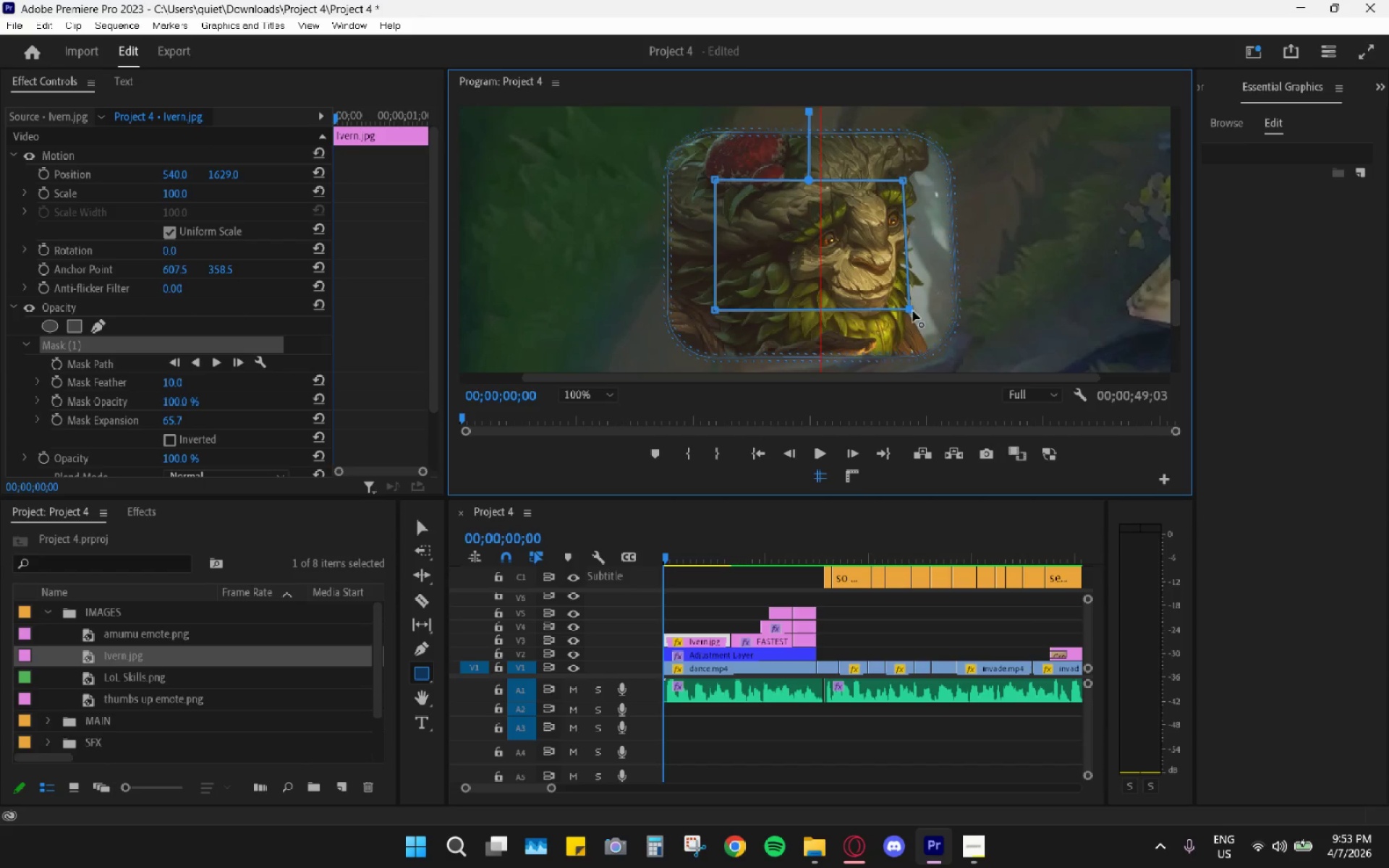 
left_click_drag(start_coordinate=[909, 312], to_coordinate=[904, 316])
 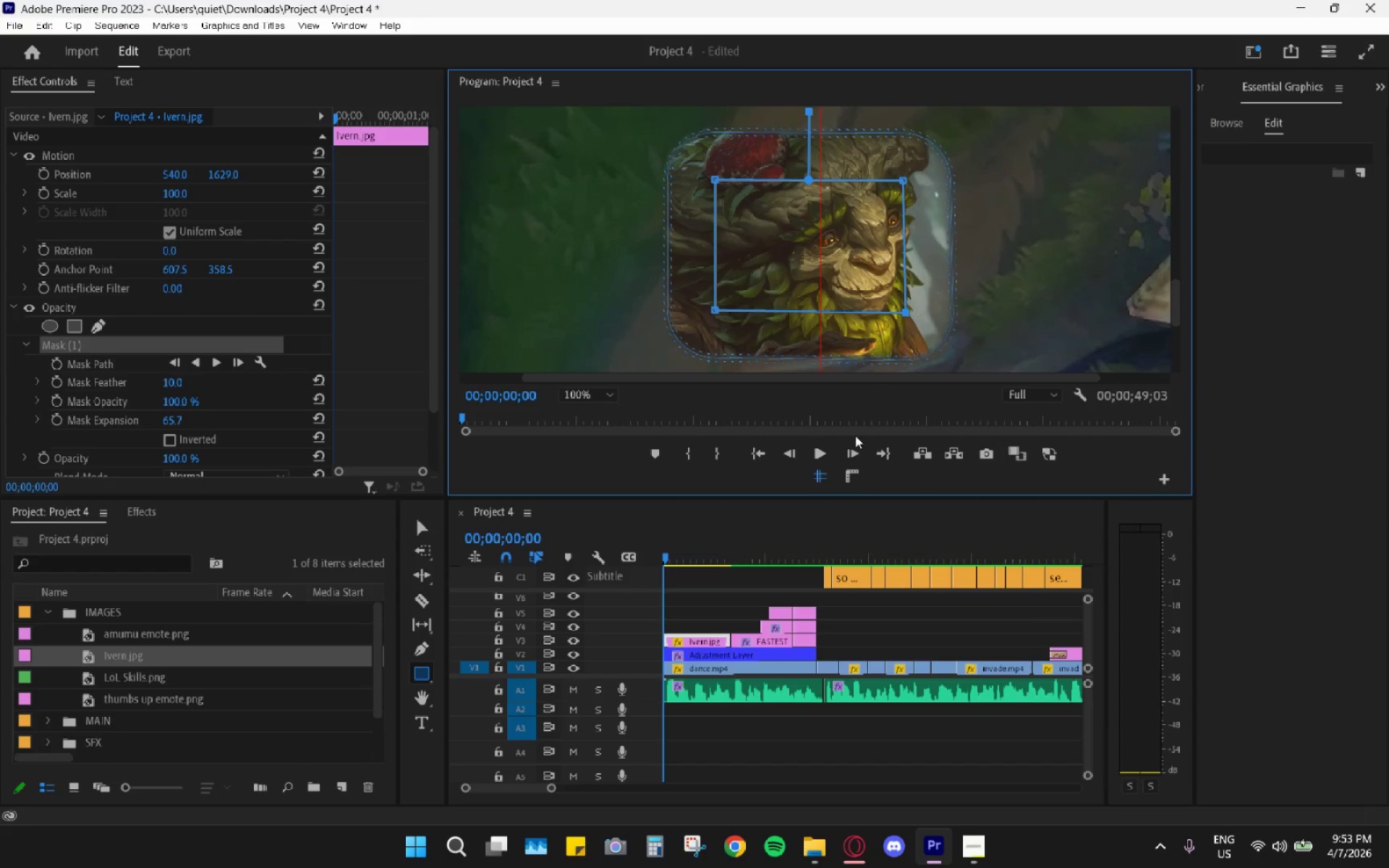 
left_click([832, 475])
 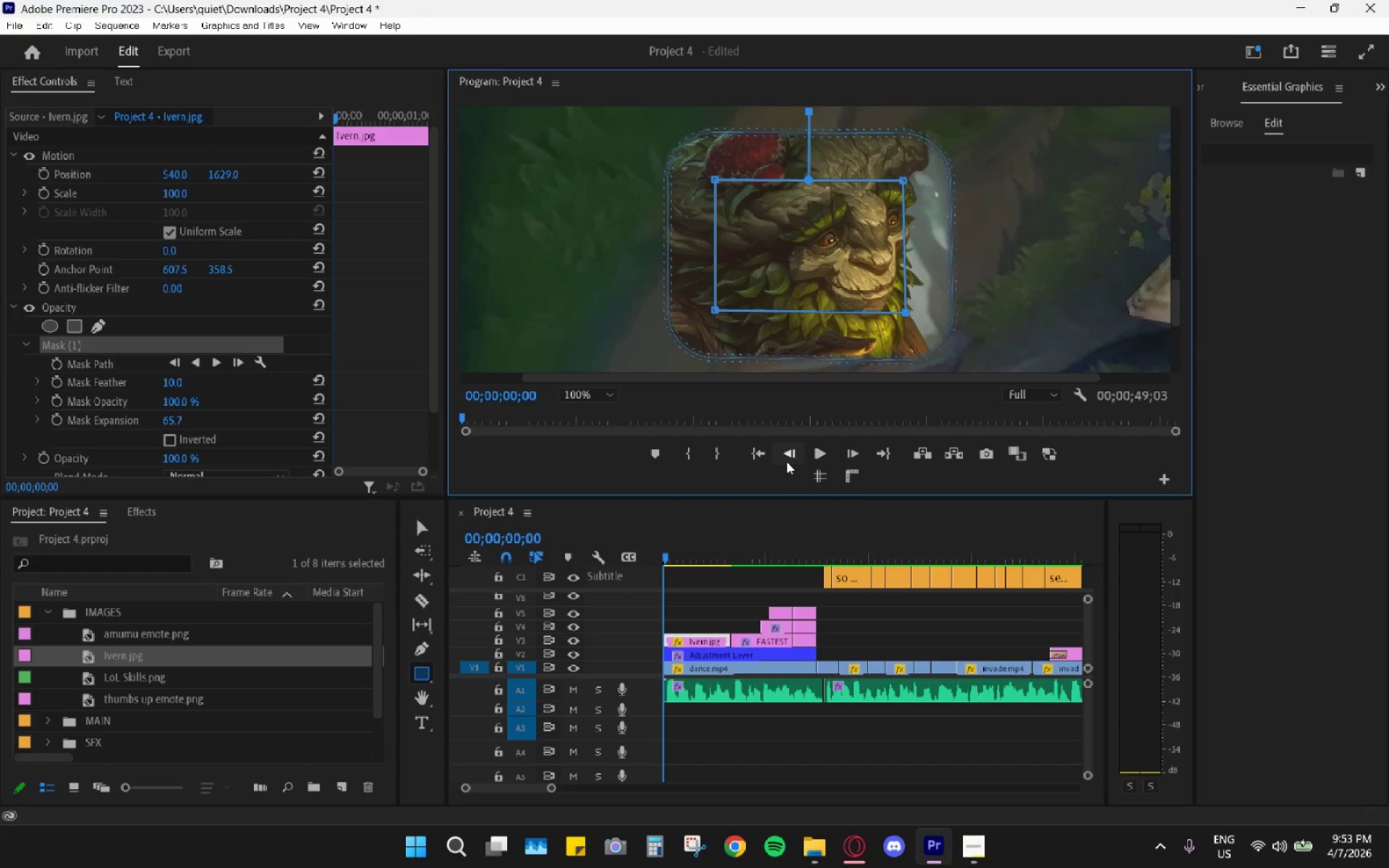 
left_click([593, 400])
 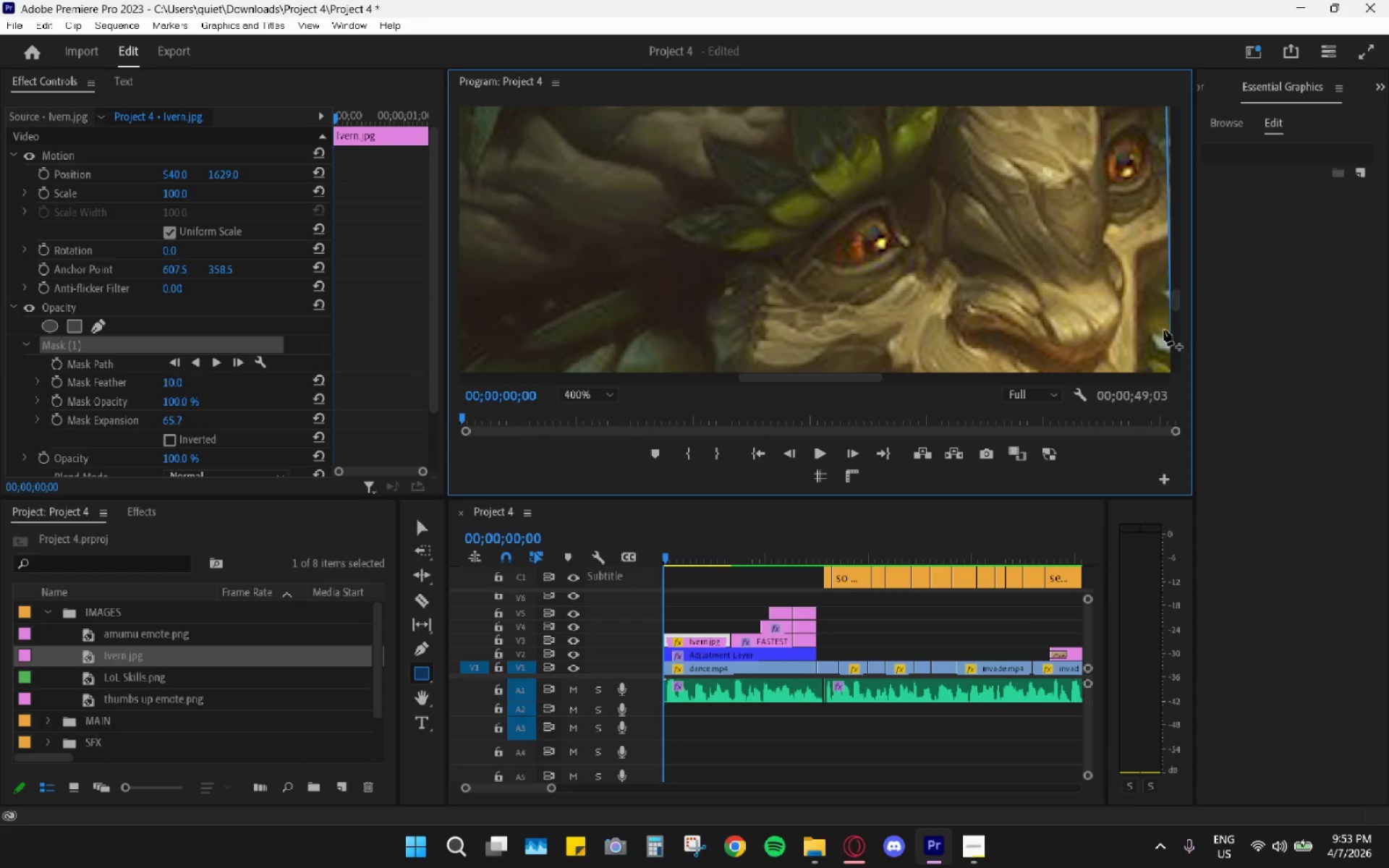 
left_click_drag(start_coordinate=[1173, 303], to_coordinate=[1176, 316])
 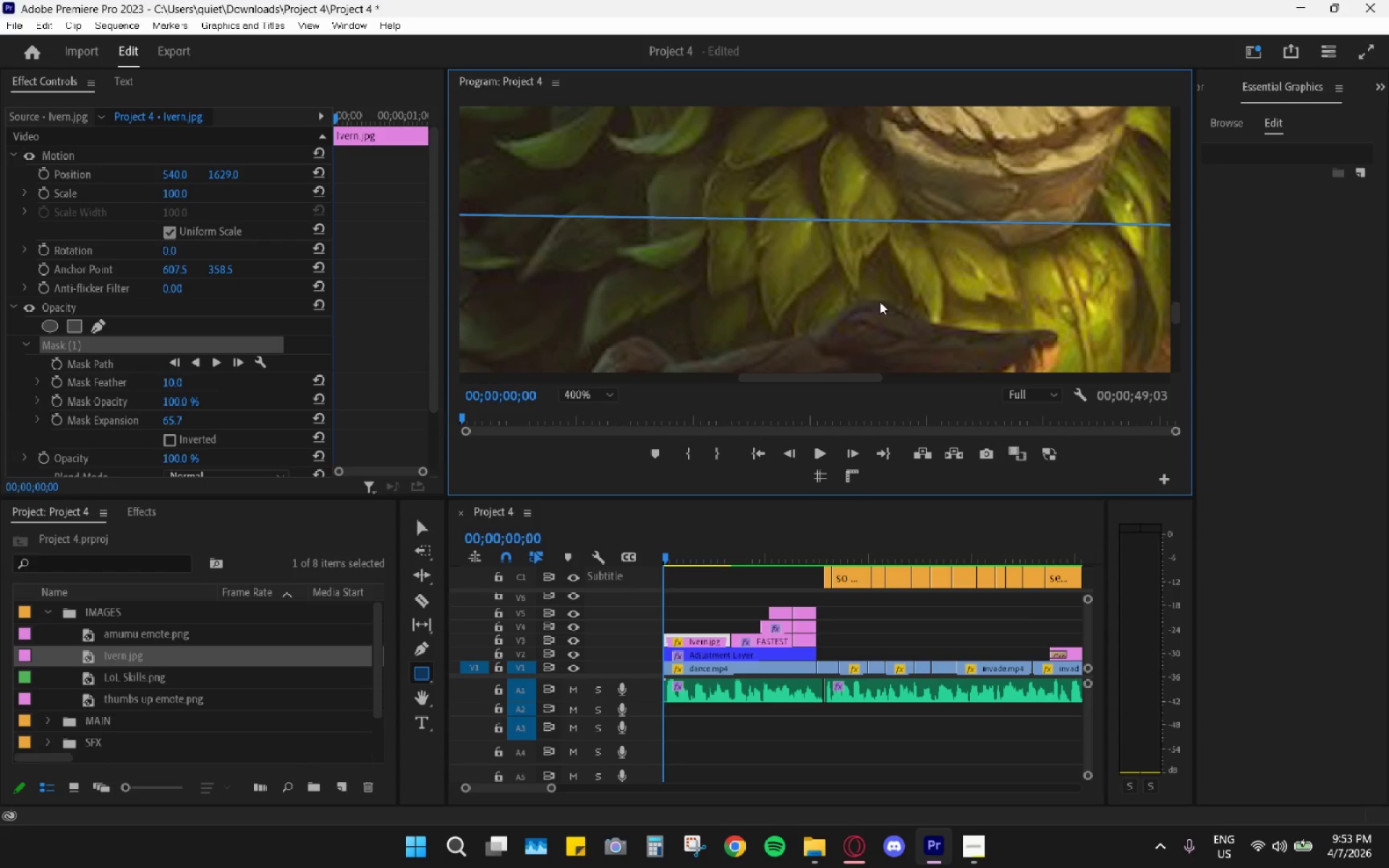 
left_click([607, 393])
 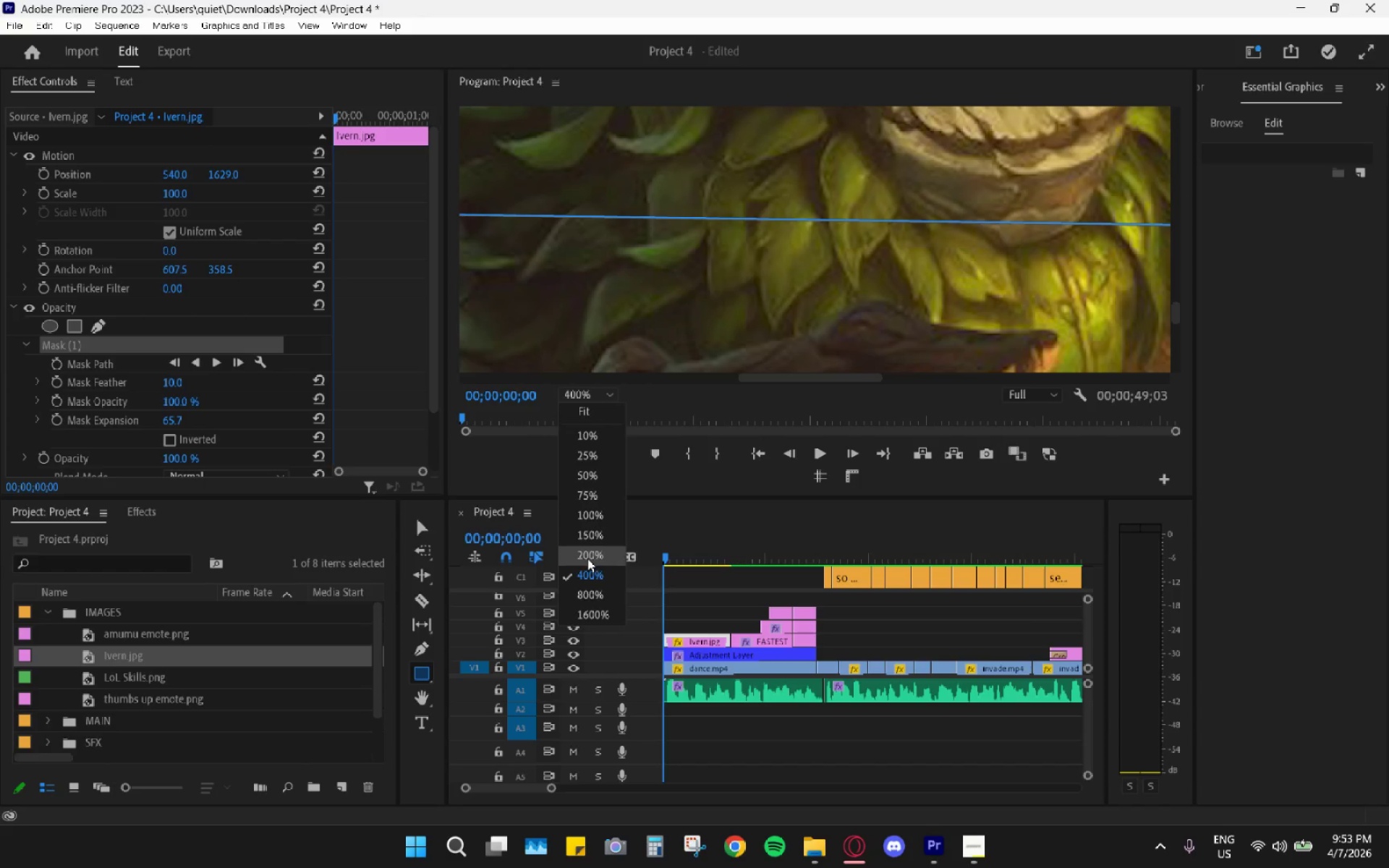 
left_click([587, 558])
 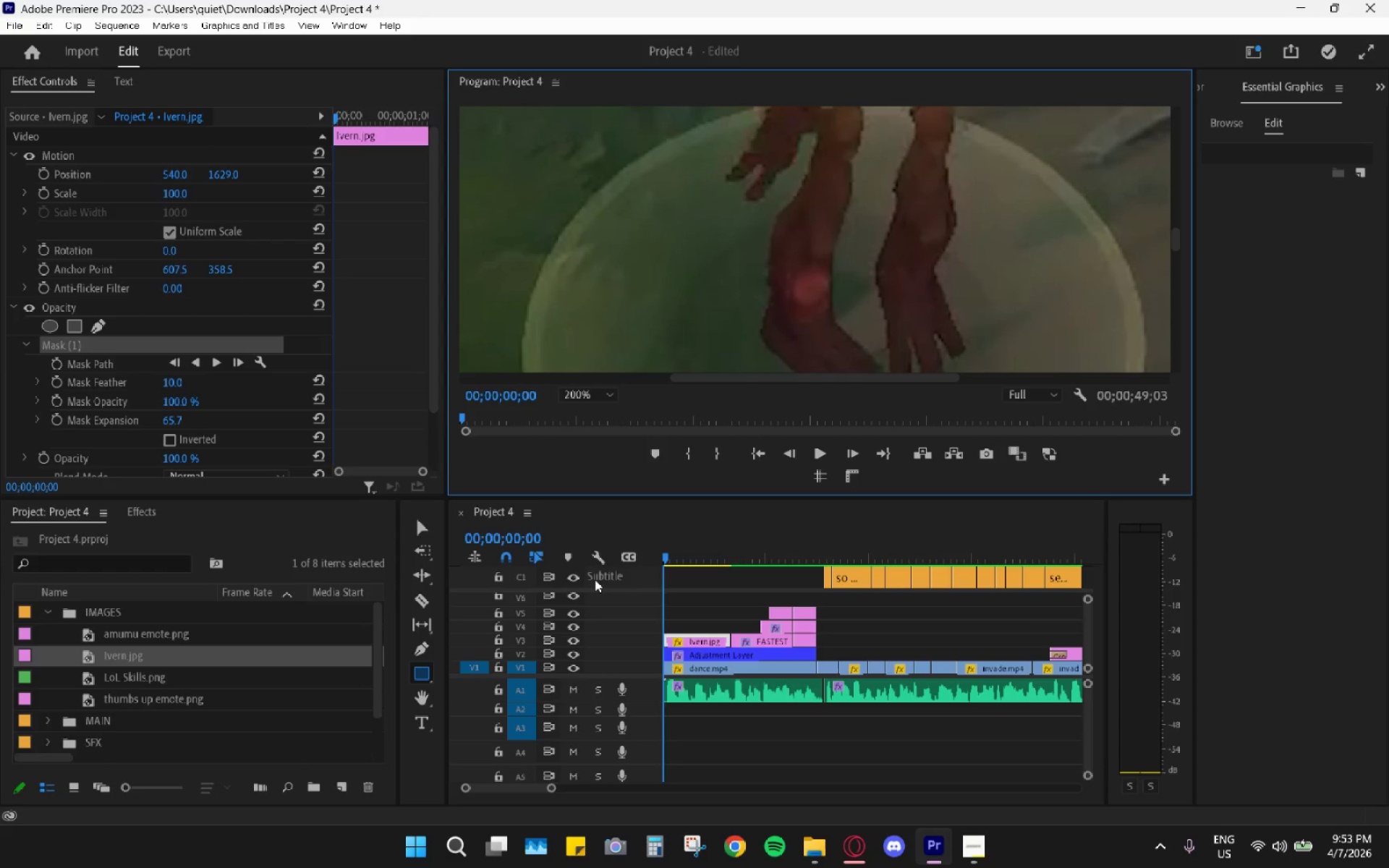 
mouse_move([577, 586])
 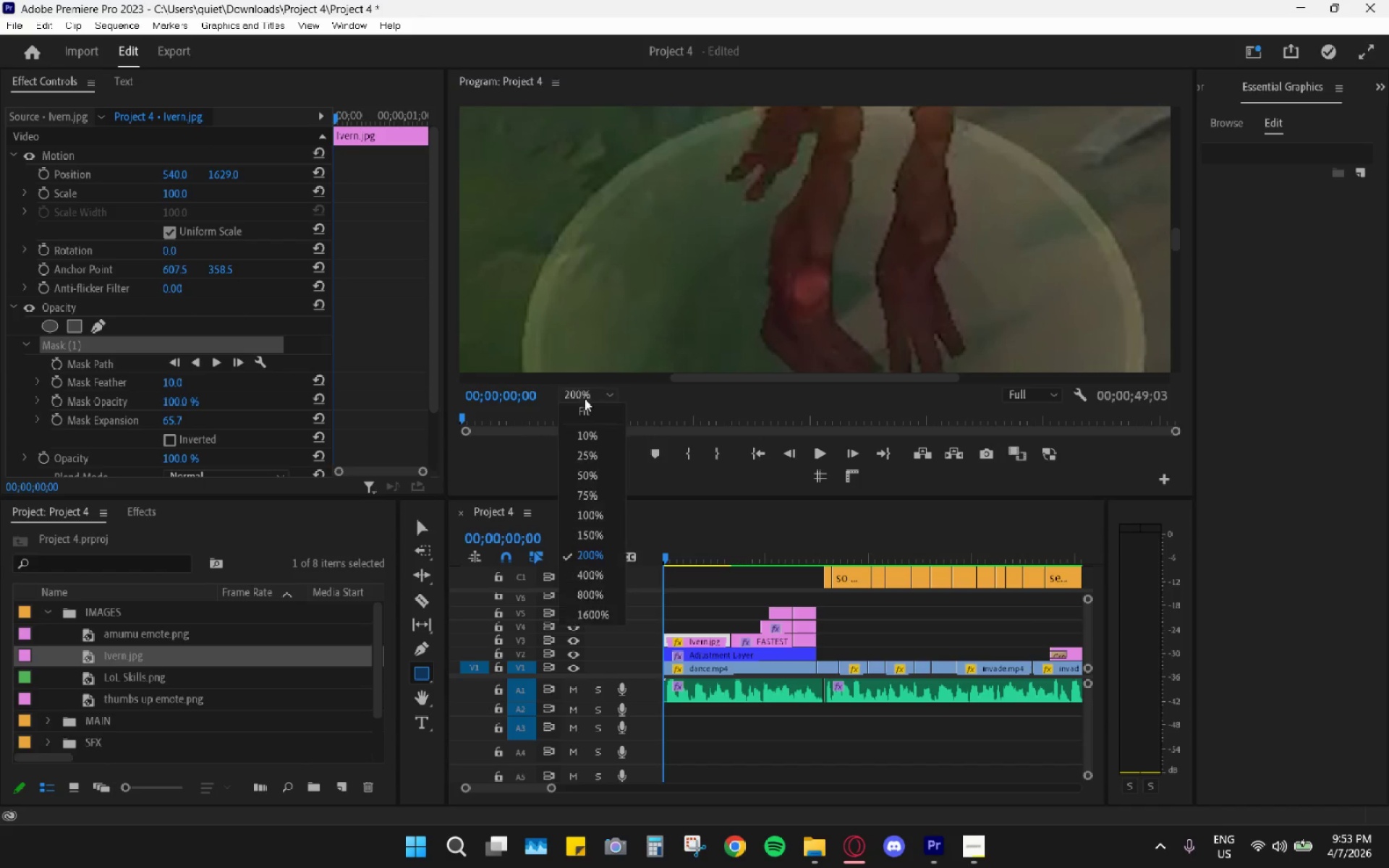 
left_click([569, 527])
 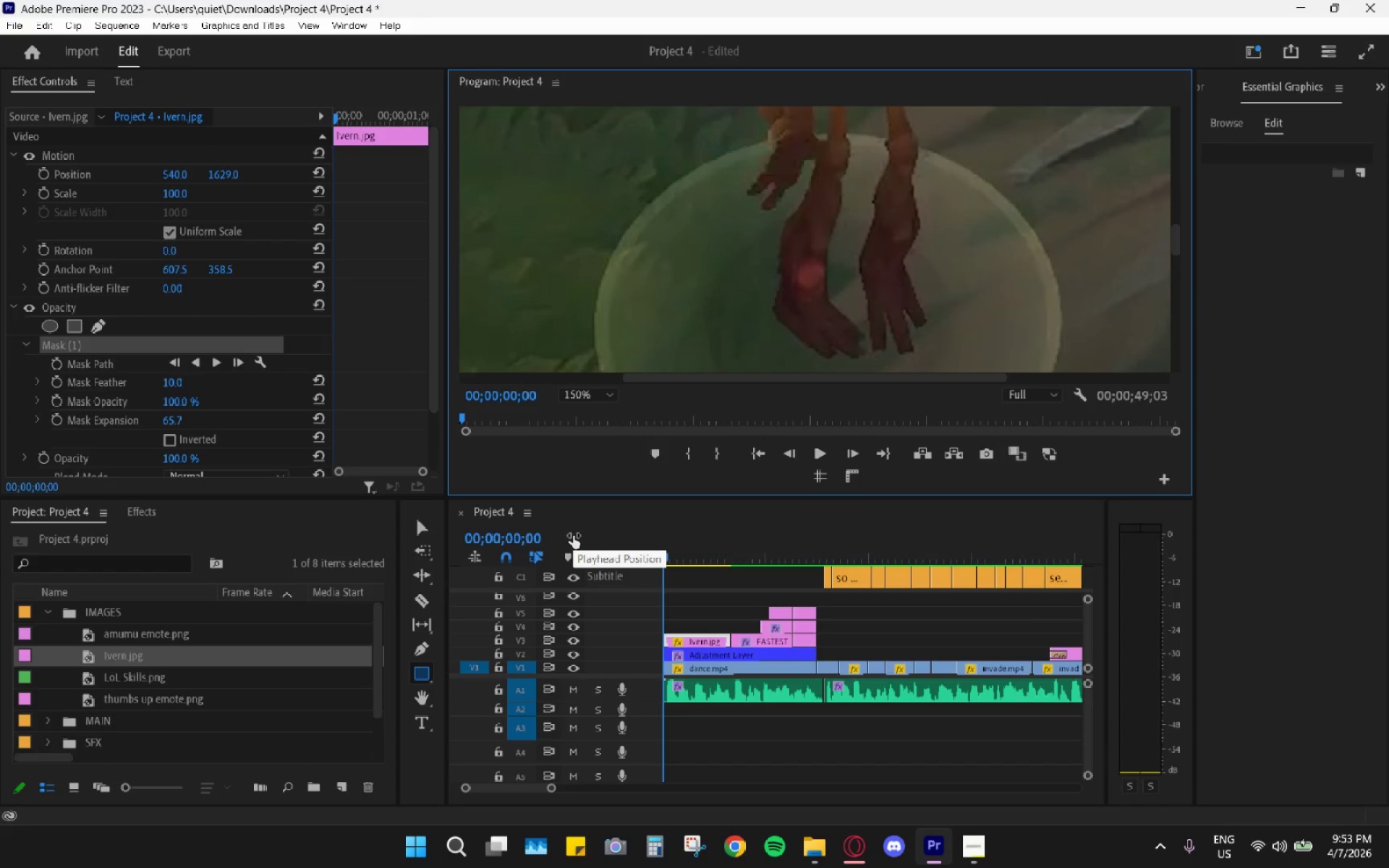 
scroll: coordinate [970, 256], scroll_direction: up, amount: 2.0
 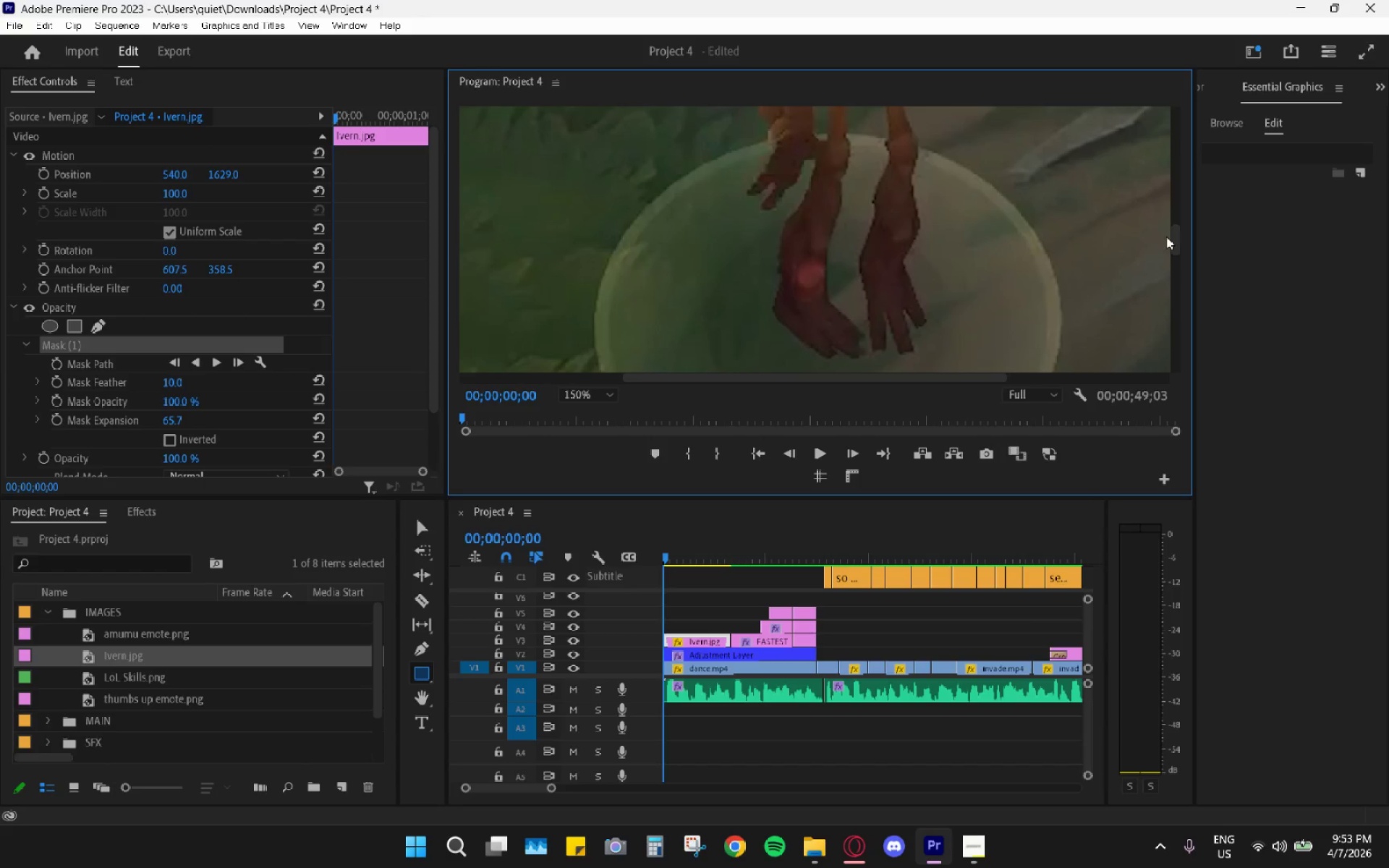 
left_click_drag(start_coordinate=[1178, 242], to_coordinate=[1184, 308])
 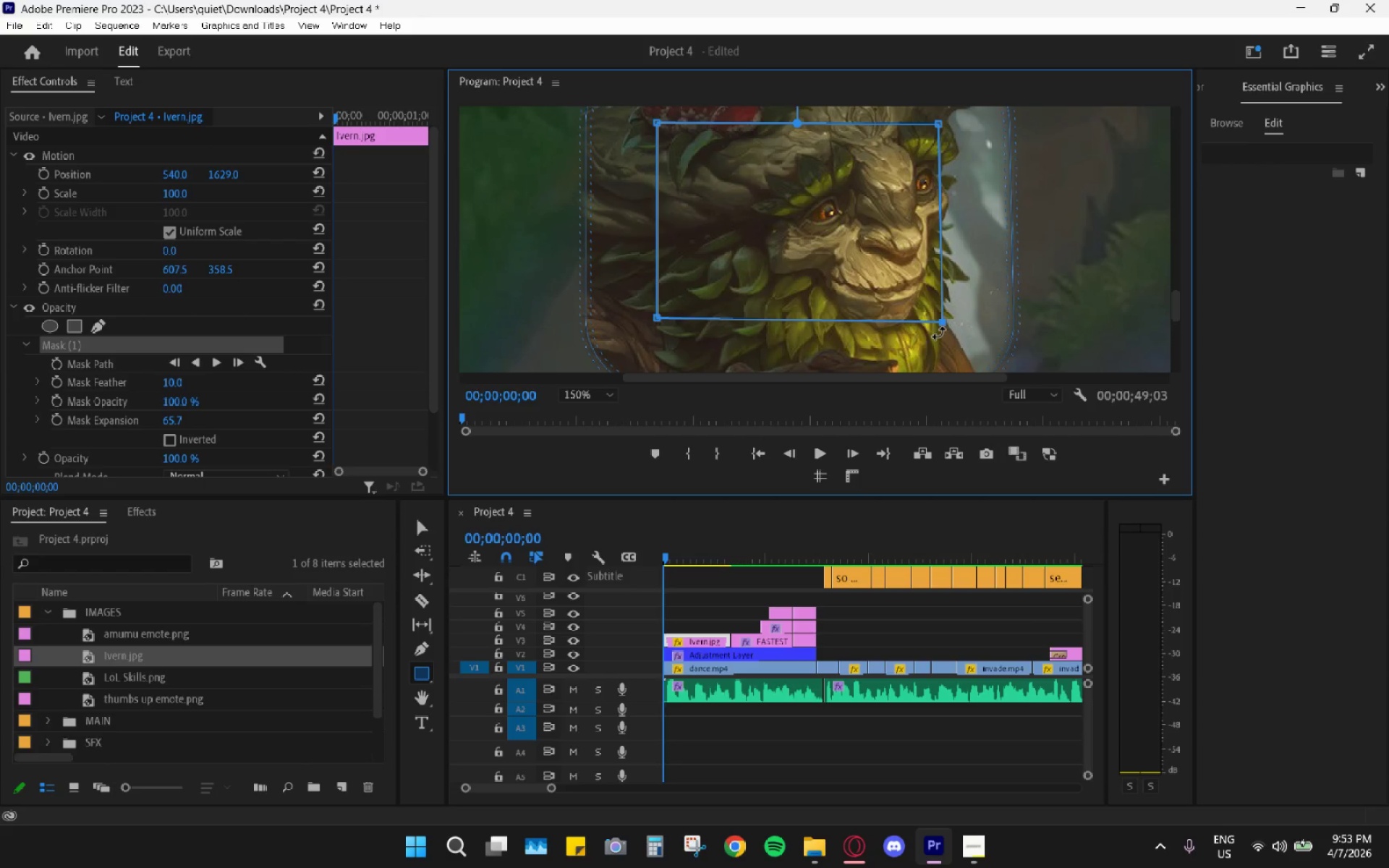 
left_click_drag(start_coordinate=[943, 325], to_coordinate=[938, 321])
 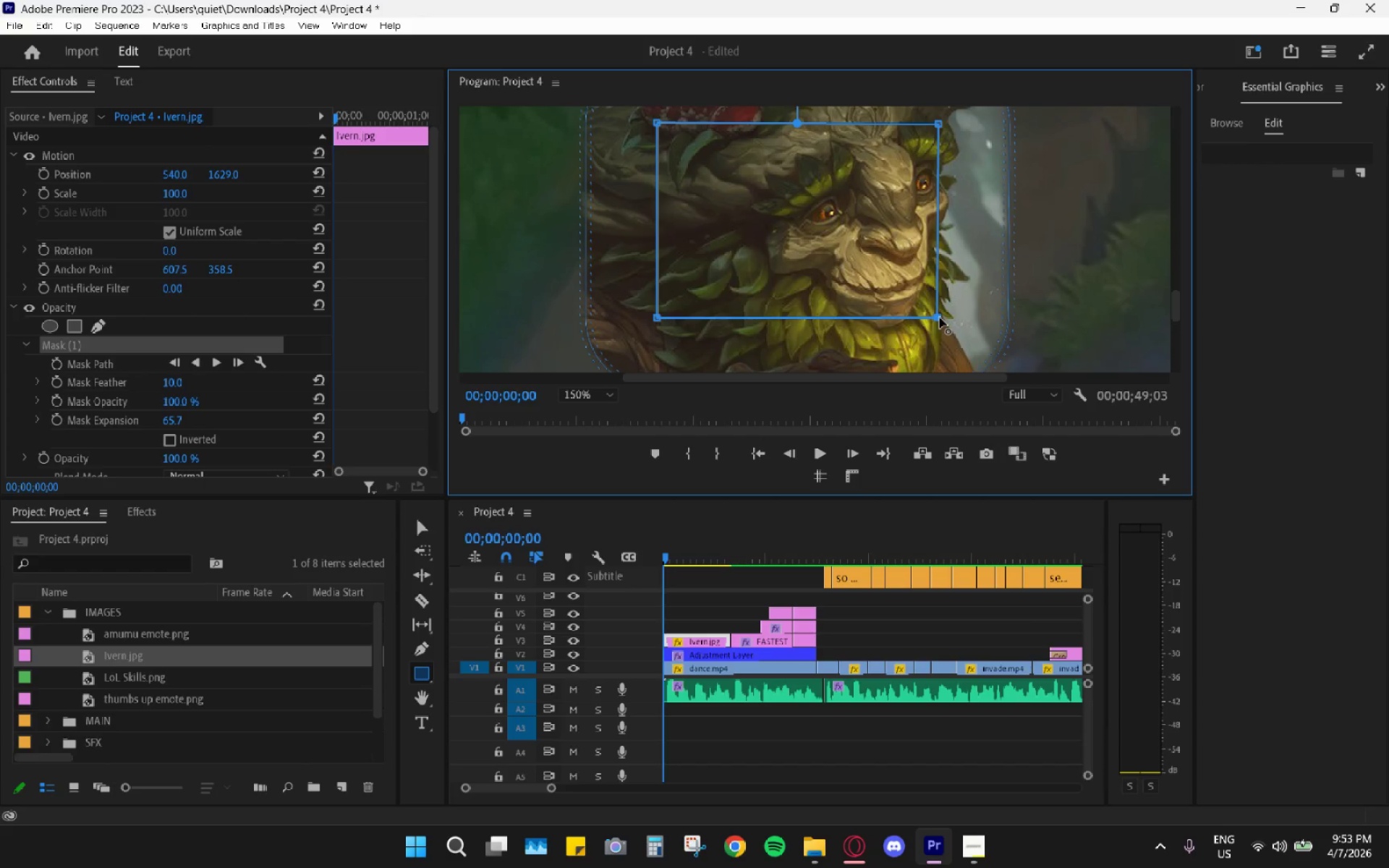 
wait(5.67)
 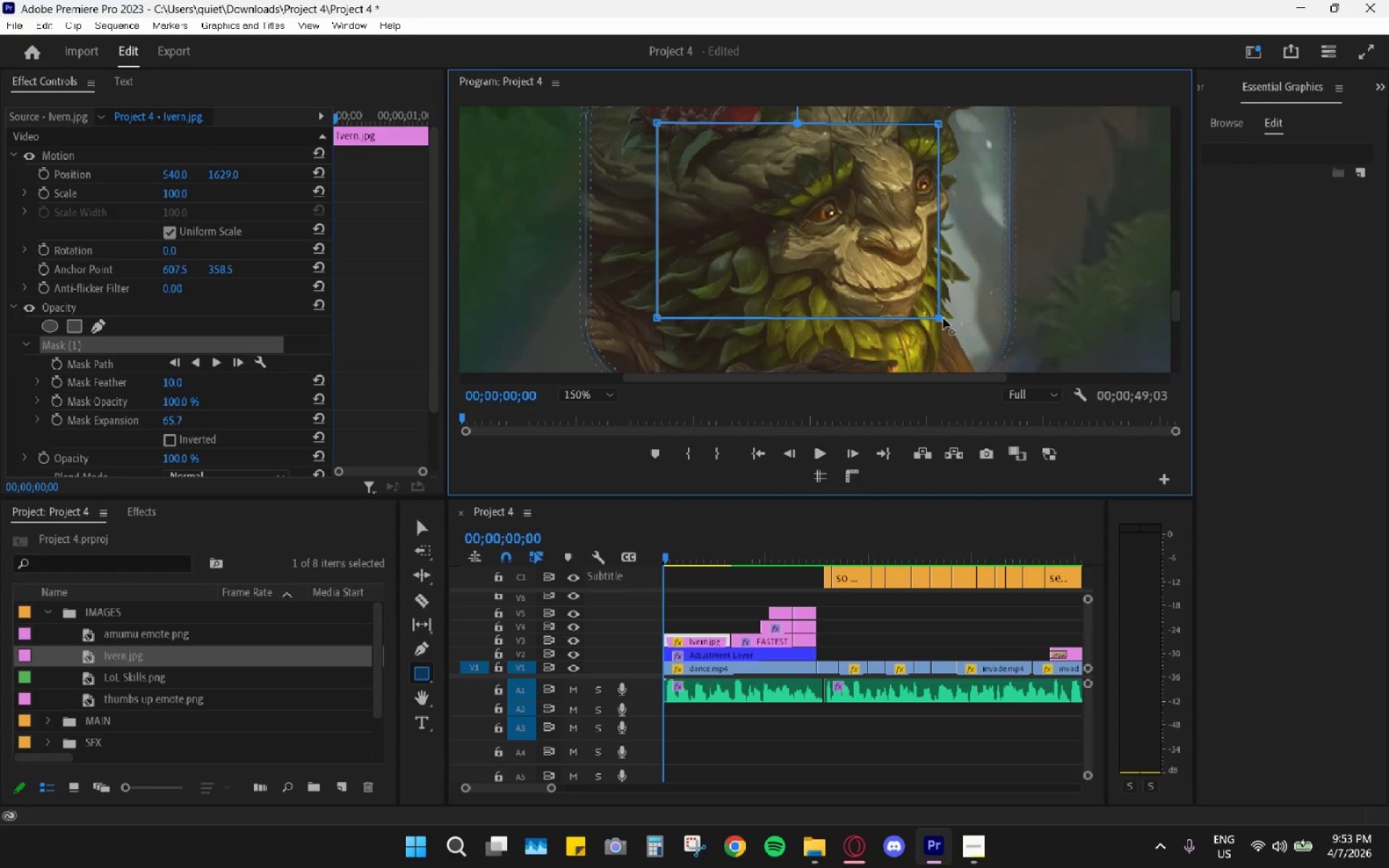 
left_click_drag(start_coordinate=[940, 124], to_coordinate=[935, 123])
 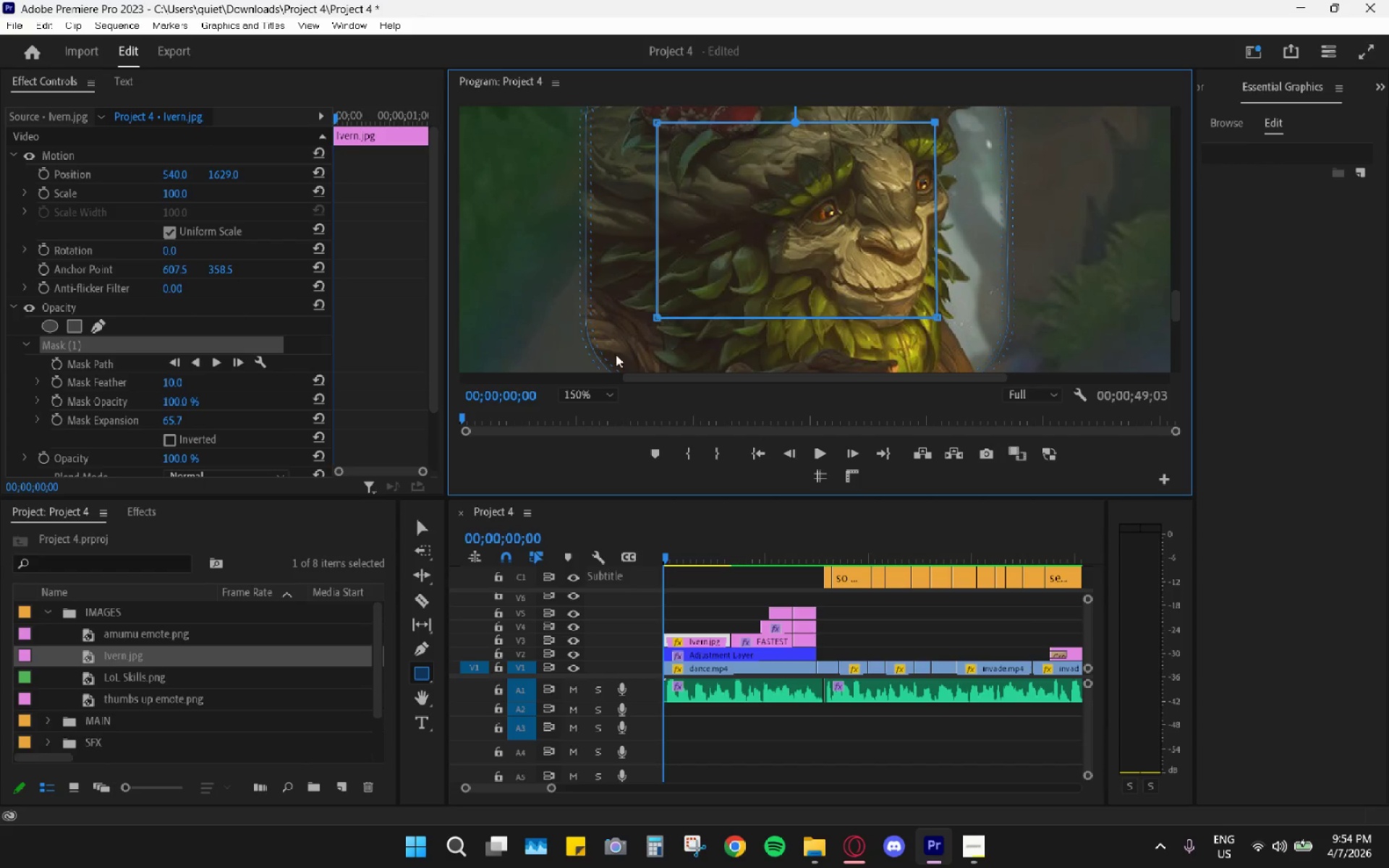 
left_click([590, 416])
 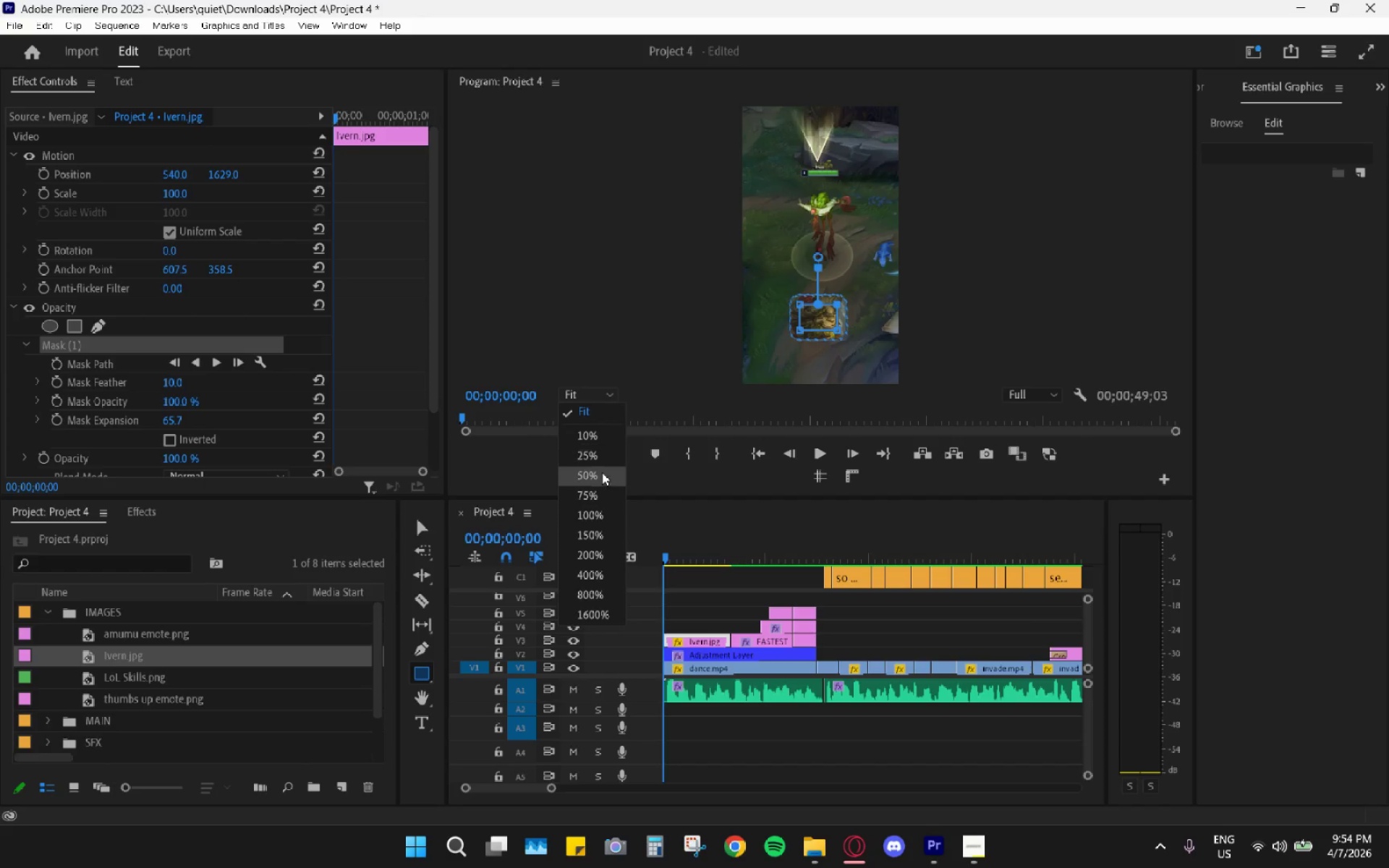 
left_click_drag(start_coordinate=[599, 486], to_coordinate=[603, 490])
 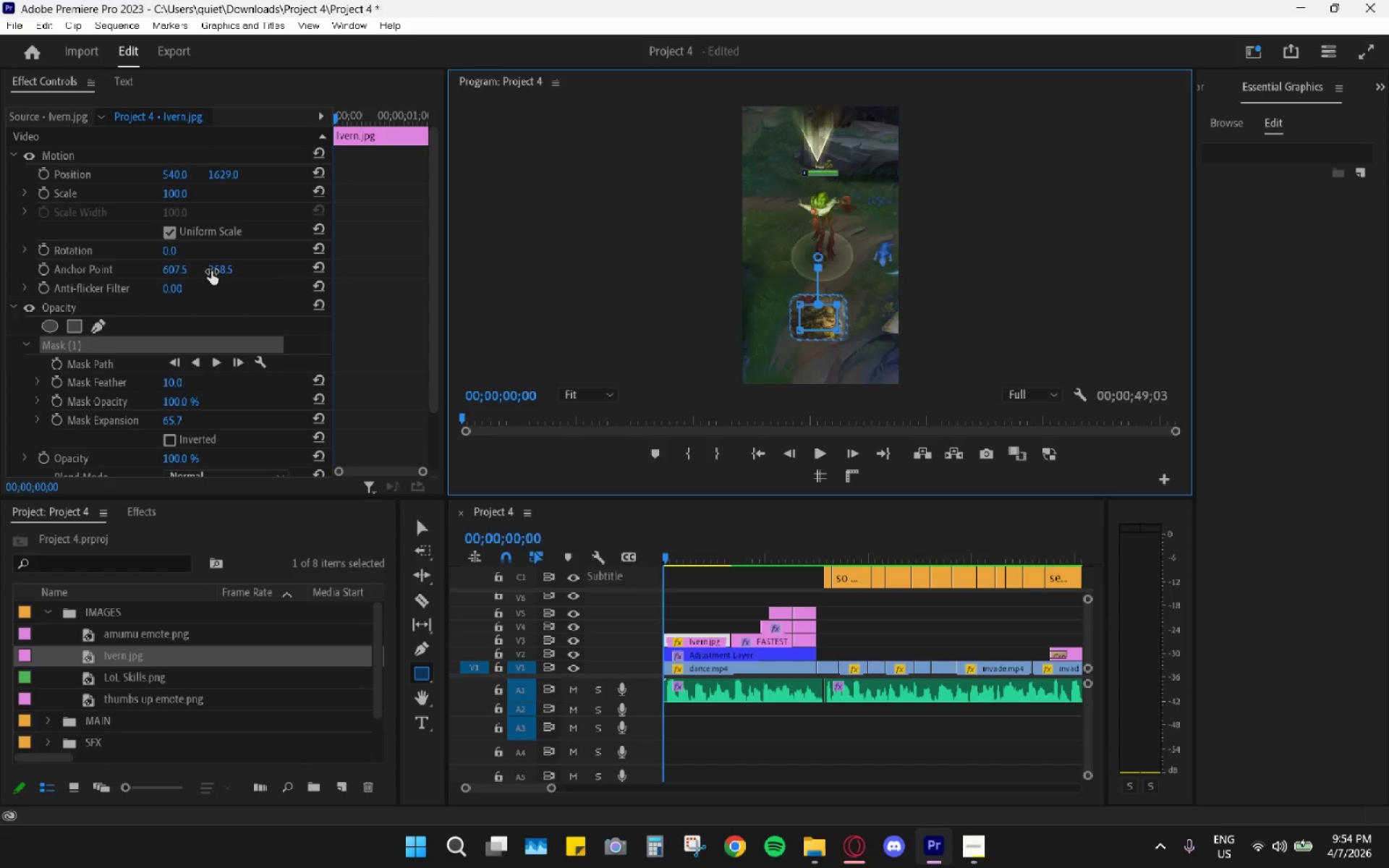 
wait(6.22)
 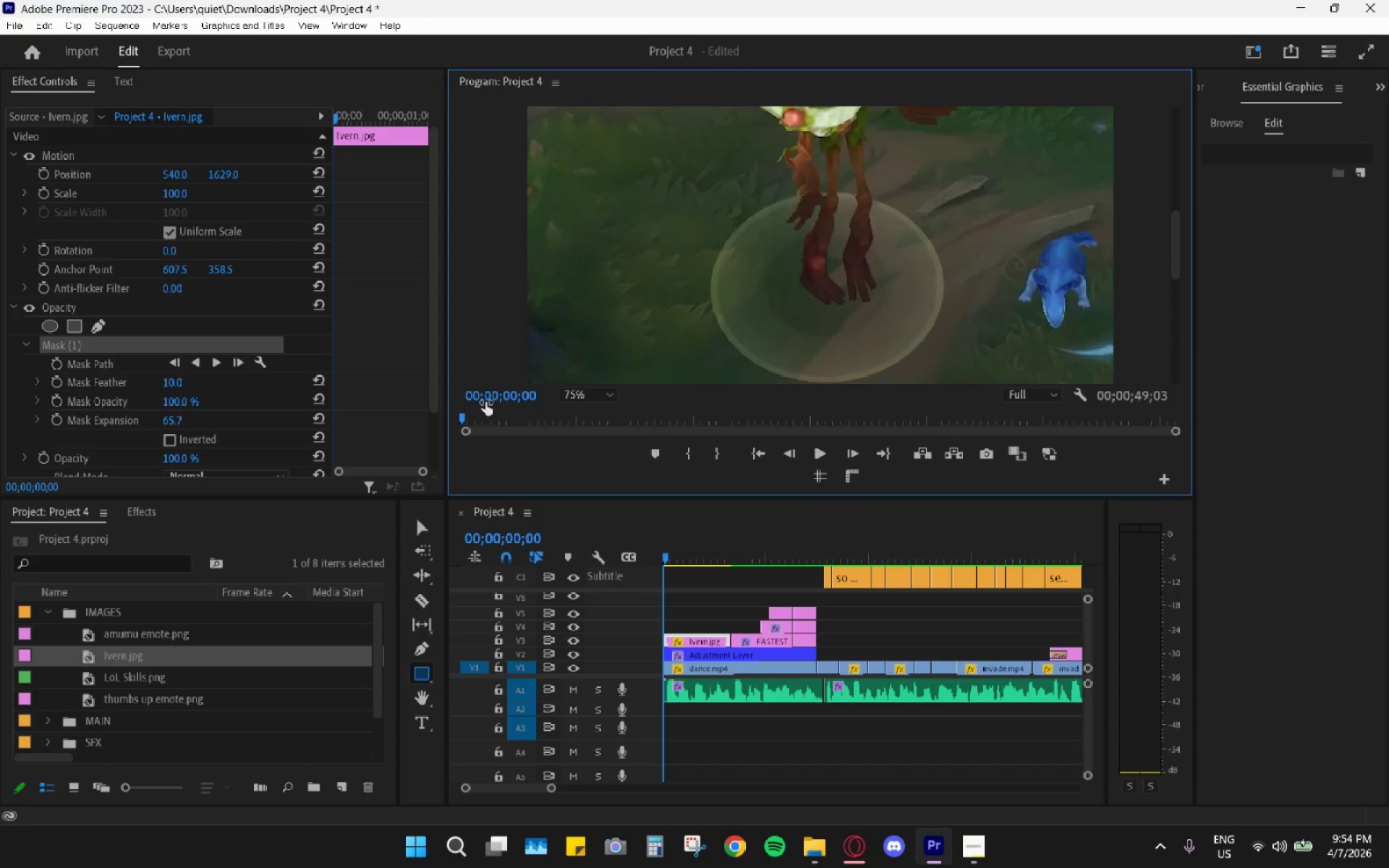 
left_click_drag(start_coordinate=[175, 384], to_coordinate=[33, 388])
 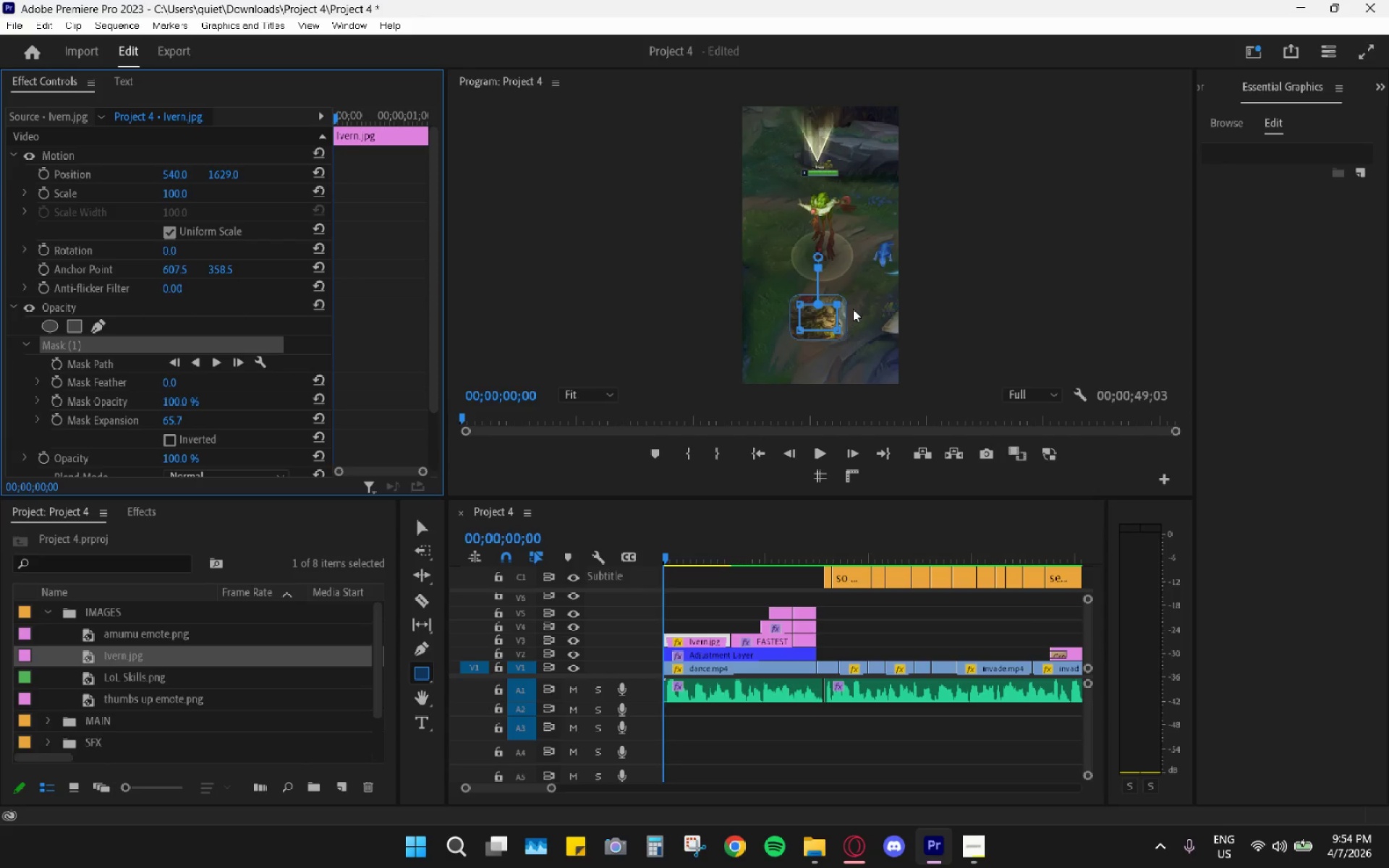 
hold_key(key=AltLeft, duration=0.59)
scroll: coordinate [842, 315], scroll_direction: up, amount: 3.0
 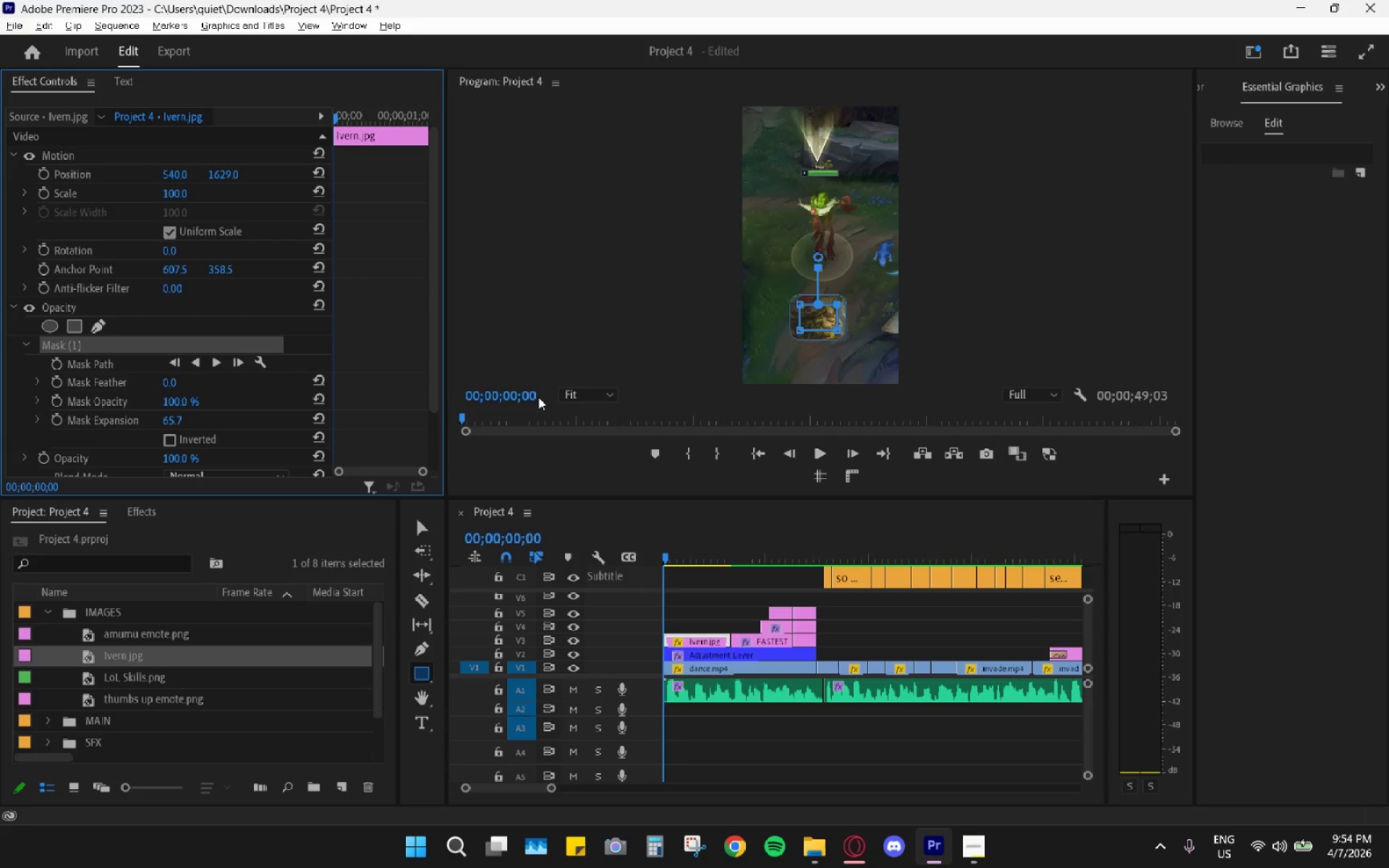 
left_click([594, 393])
 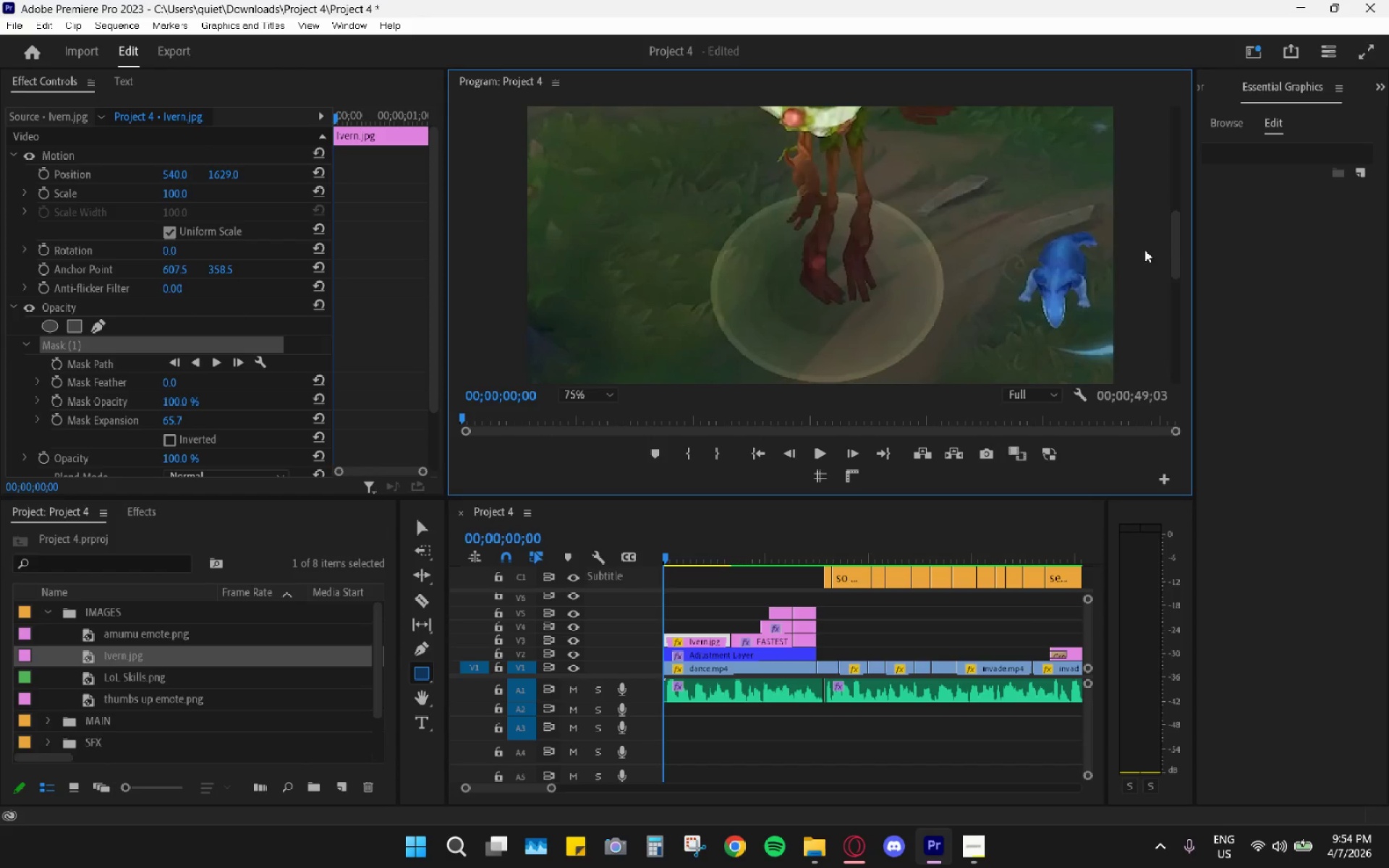 
left_click_drag(start_coordinate=[1179, 258], to_coordinate=[1183, 331])
 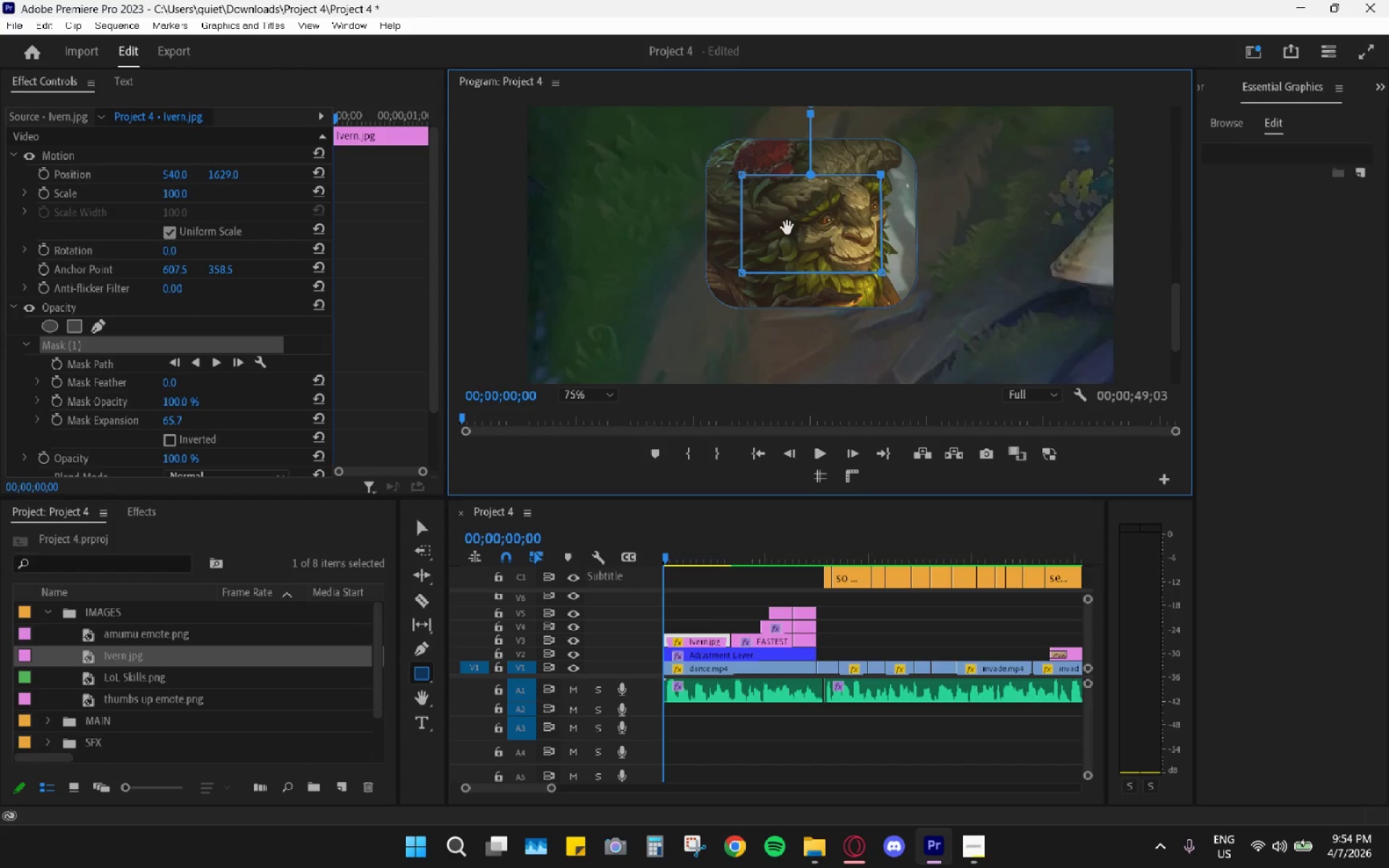 
left_click_drag(start_coordinate=[788, 226], to_coordinate=[791, 219])
 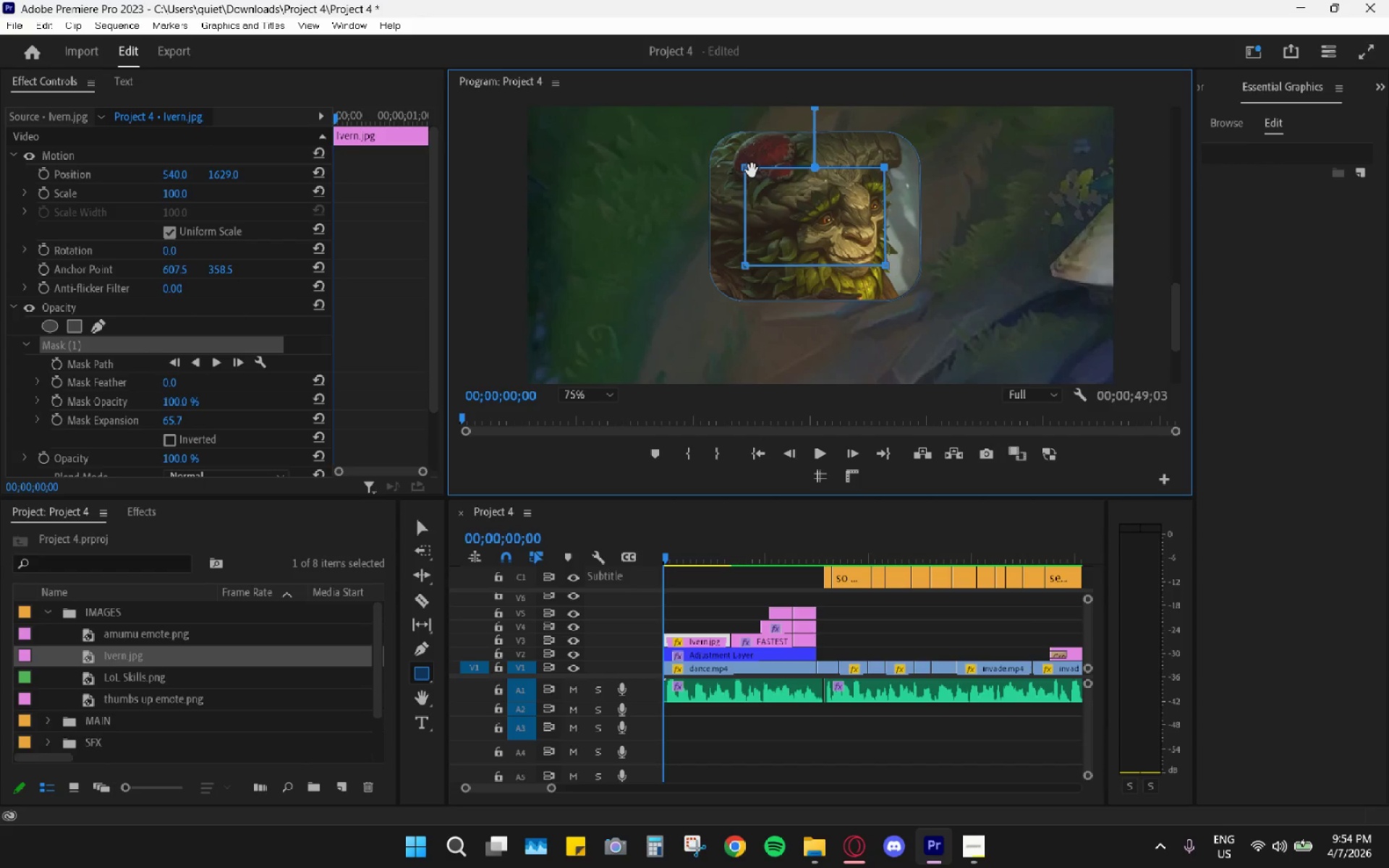 
left_click_drag(start_coordinate=[748, 169], to_coordinate=[759, 170])
 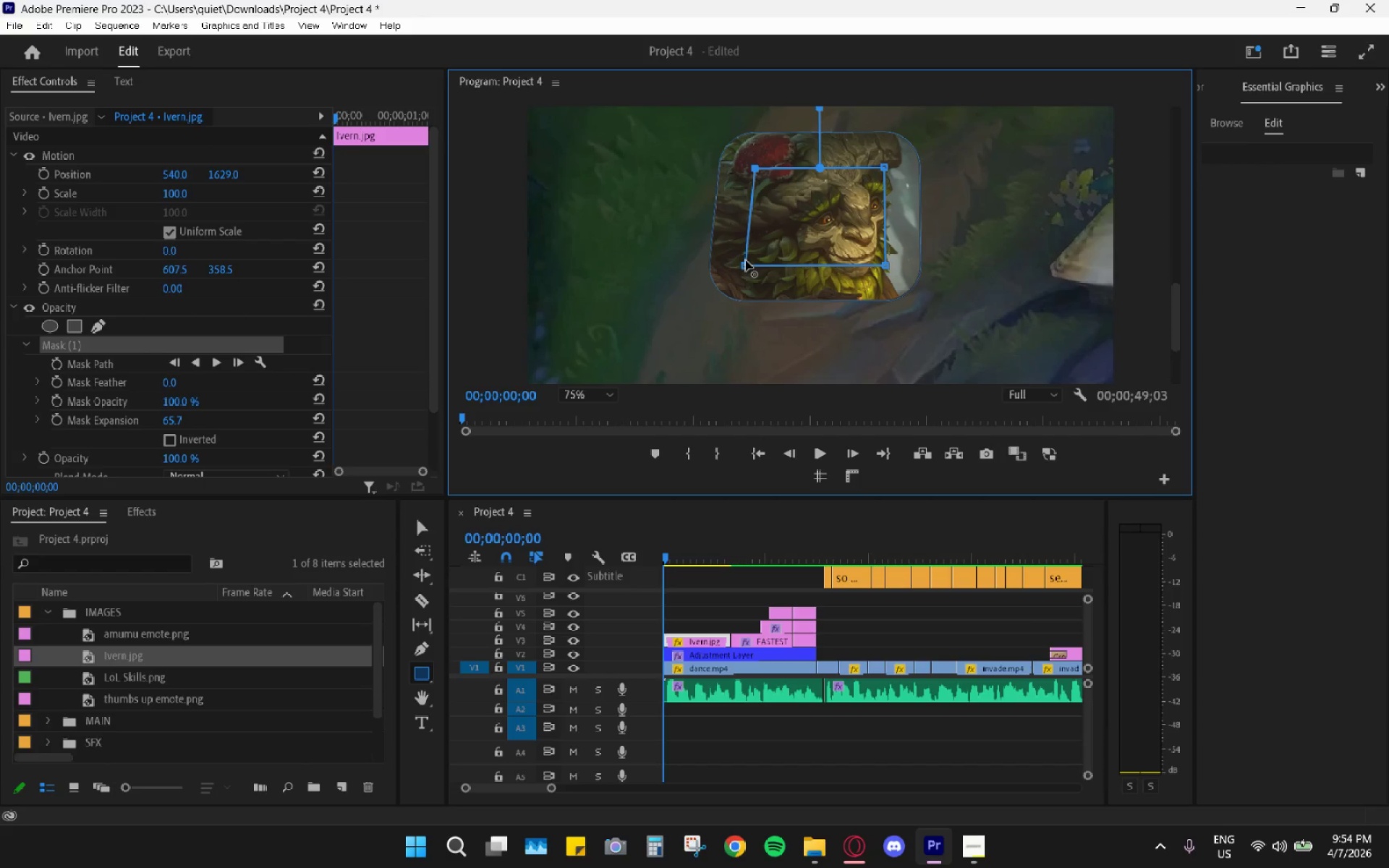 
left_click_drag(start_coordinate=[746, 260], to_coordinate=[755, 265])
 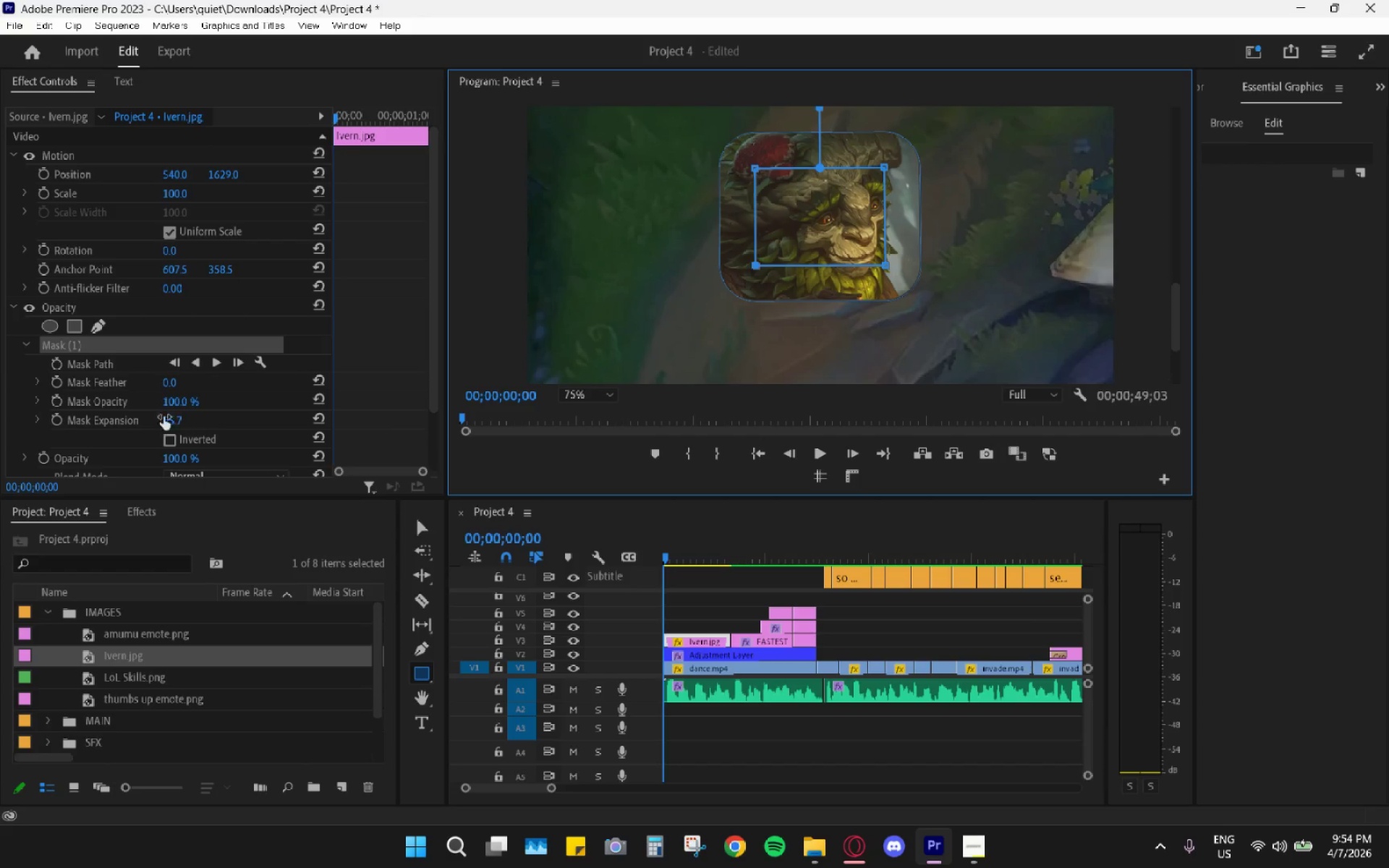 
scroll: coordinate [204, 398], scroll_direction: down, amount: 5.0
 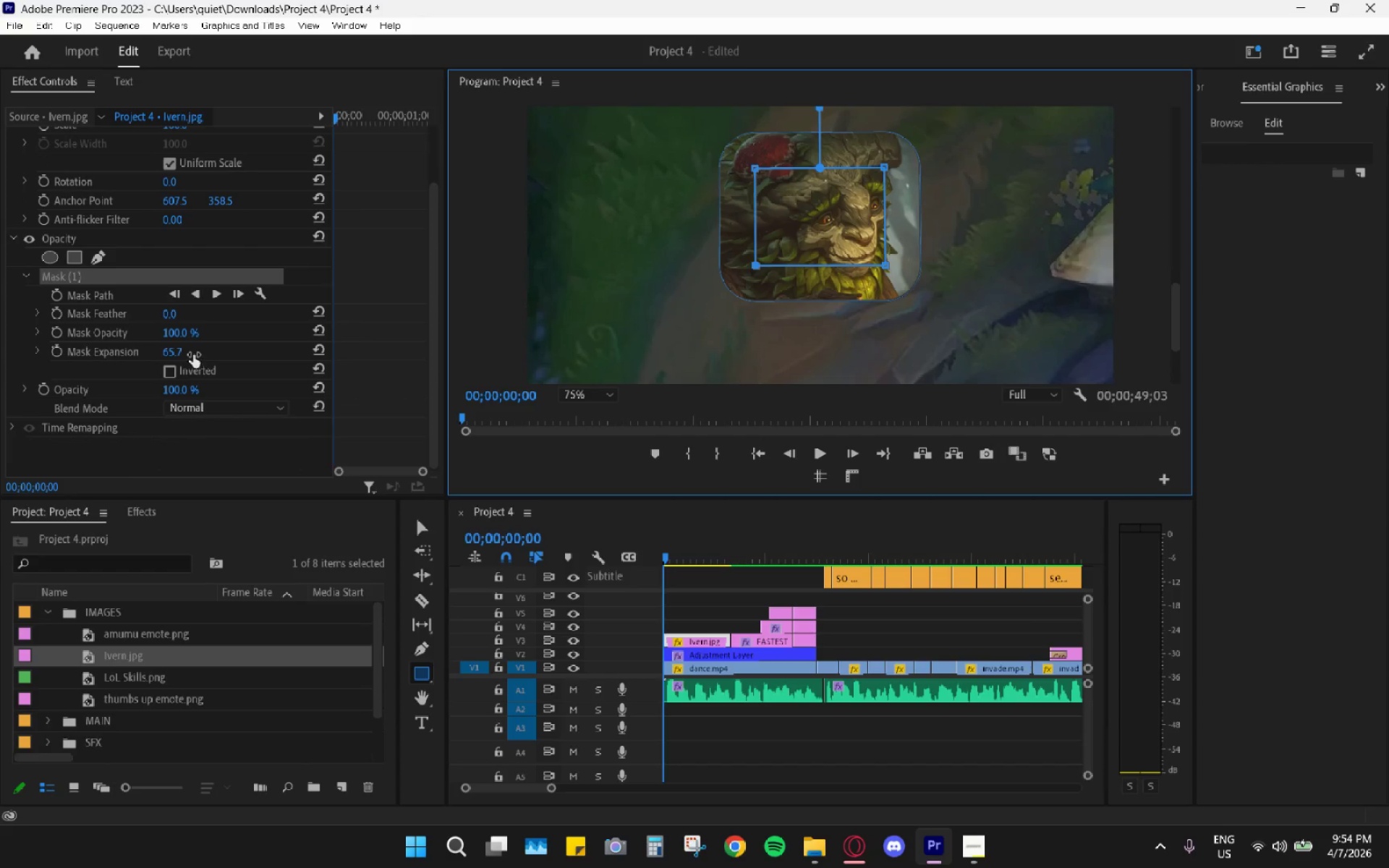 
left_click_drag(start_coordinate=[183, 351], to_coordinate=[101, 367])
 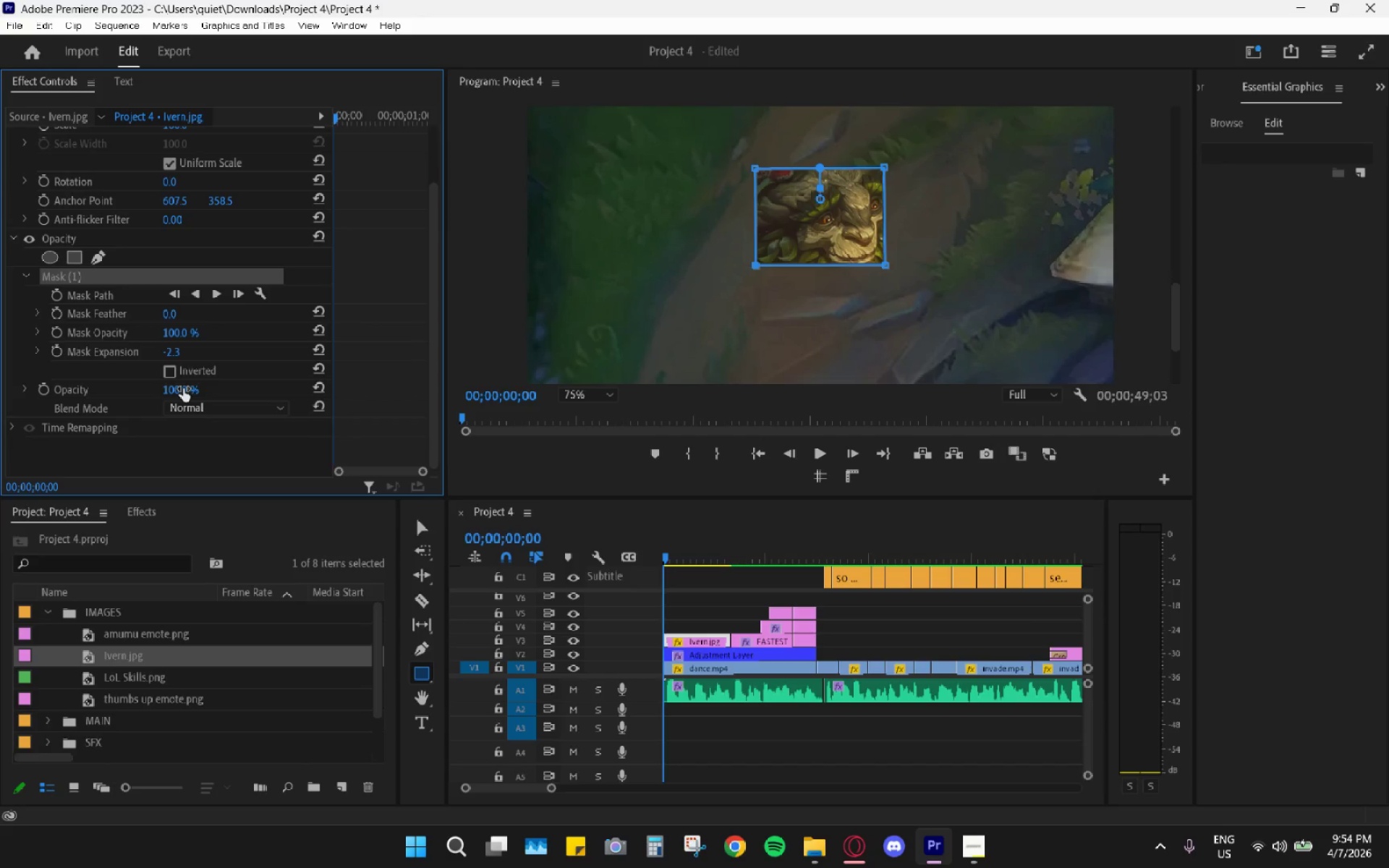 
left_click_drag(start_coordinate=[179, 354], to_coordinate=[306, 336])
 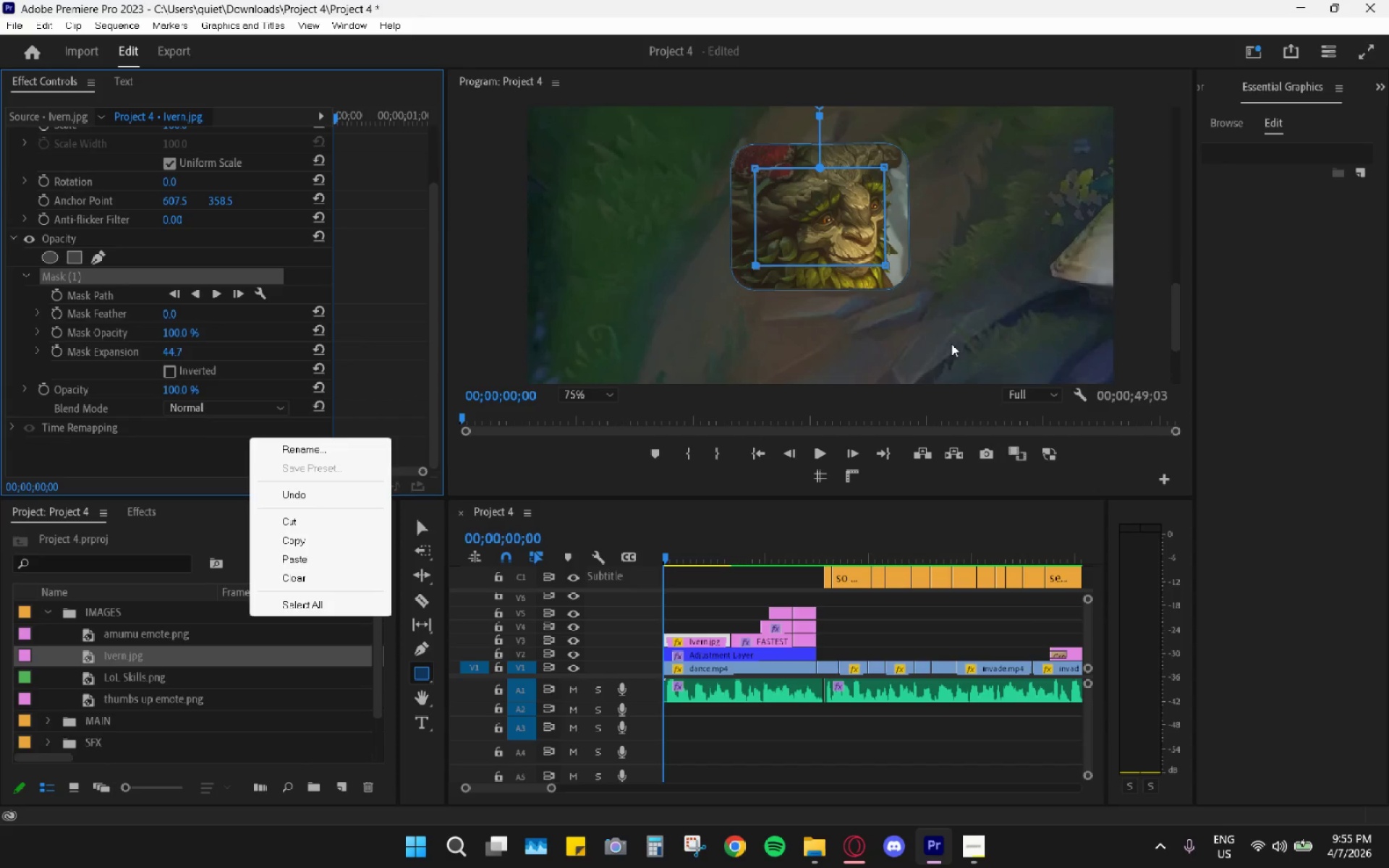 
left_click_drag(start_coordinate=[726, 535], to_coordinate=[616, 557])
 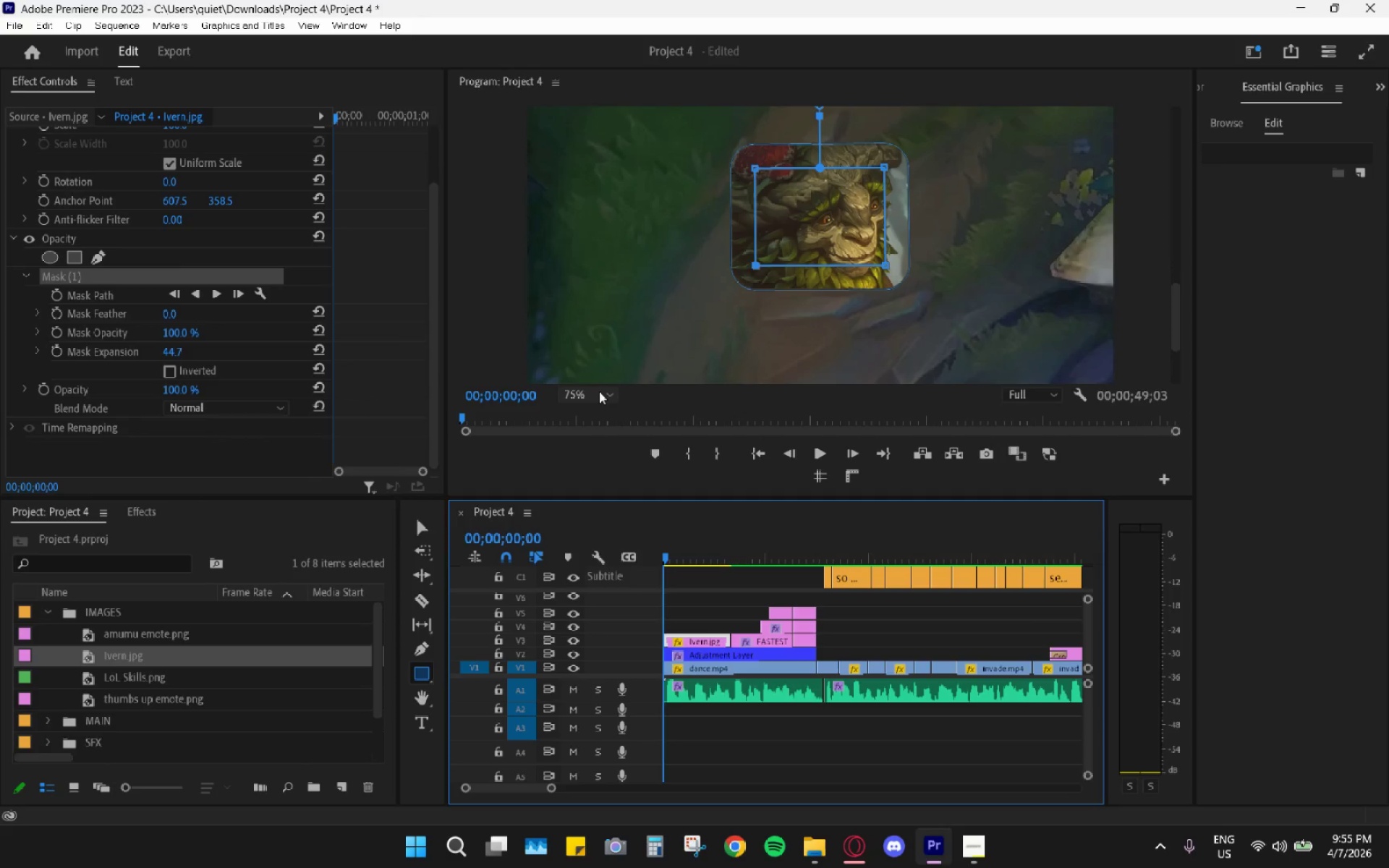 
double_click([599, 418])
 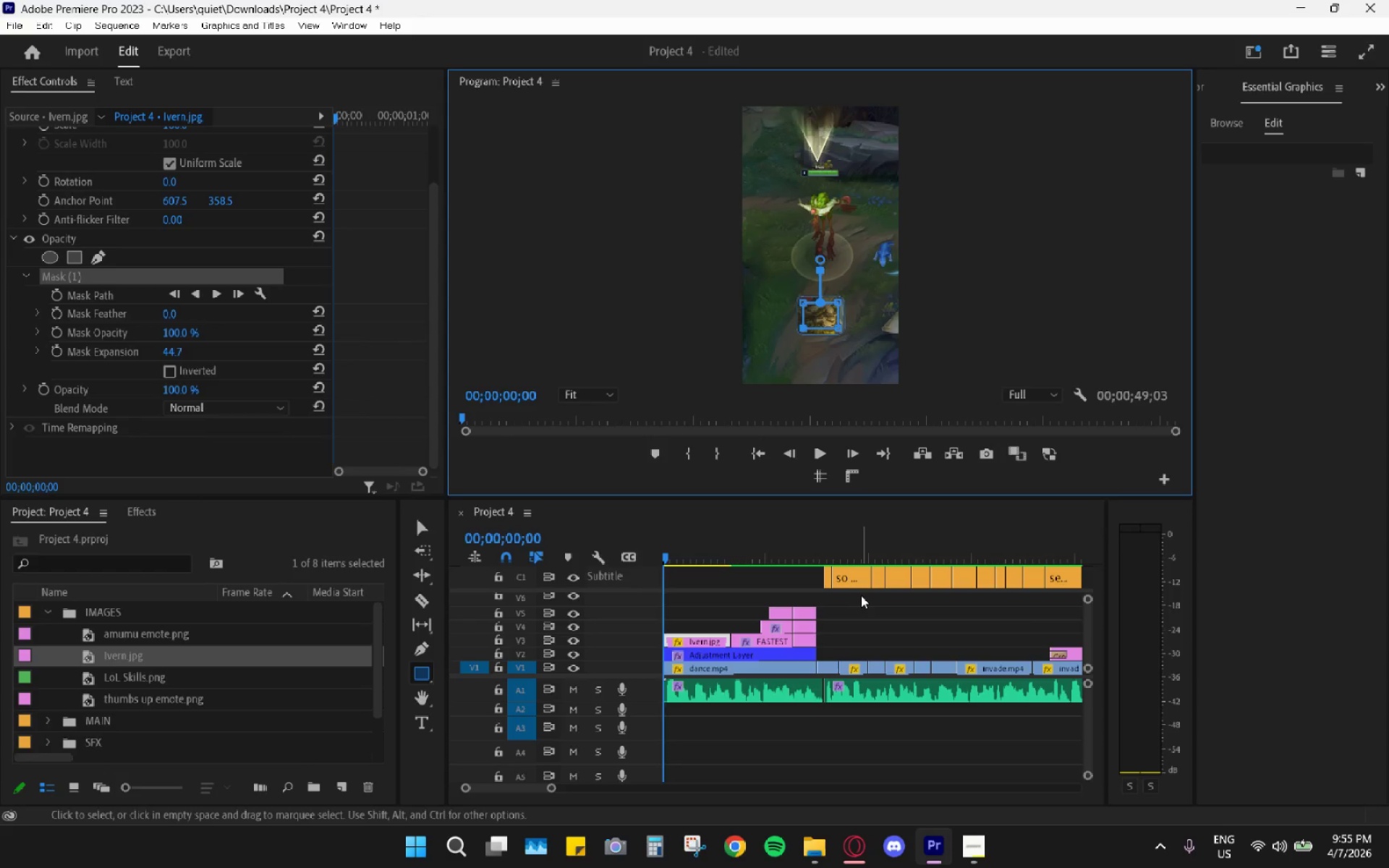 
left_click([854, 615])
 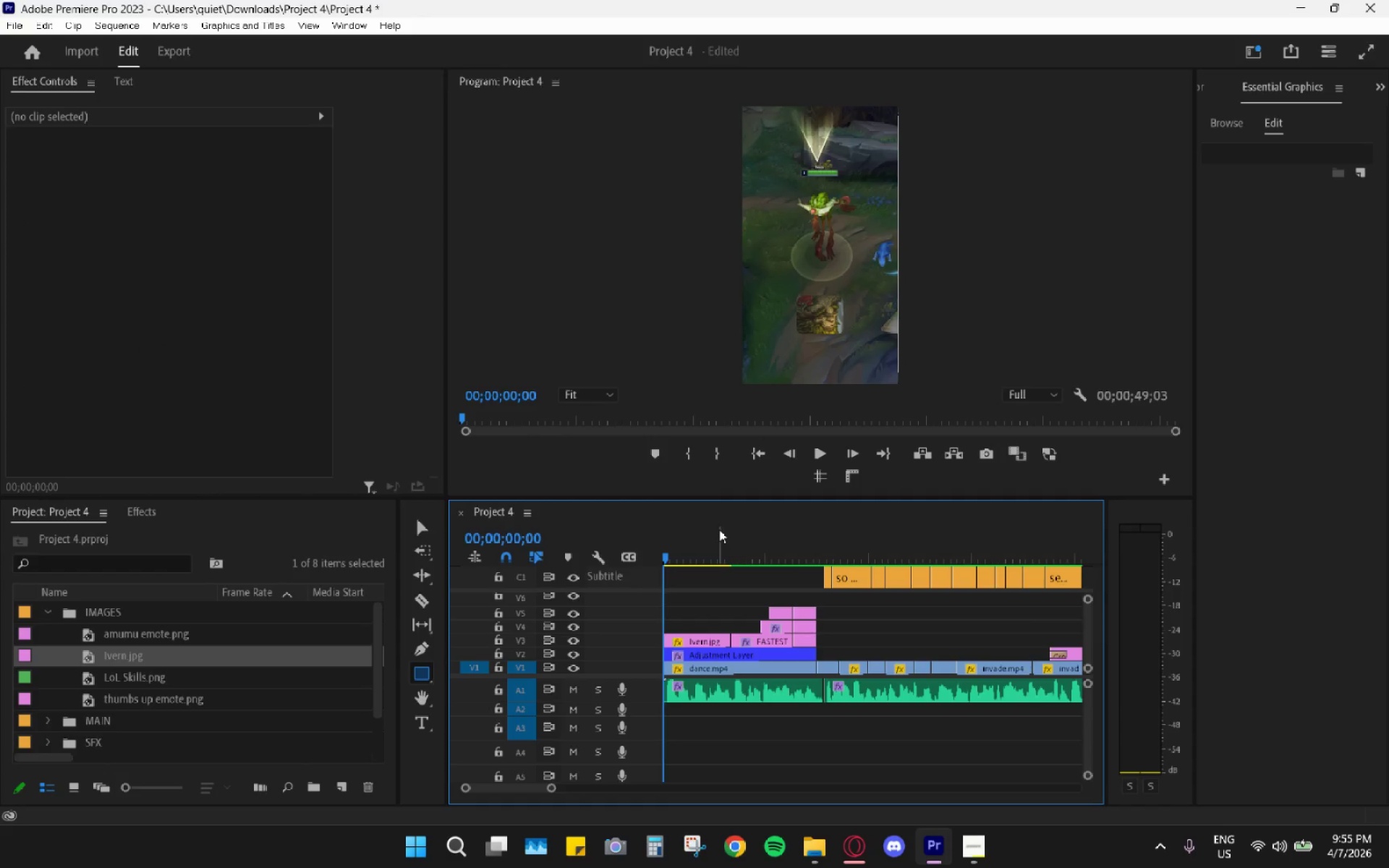 
left_click_drag(start_coordinate=[744, 538], to_coordinate=[663, 542])
 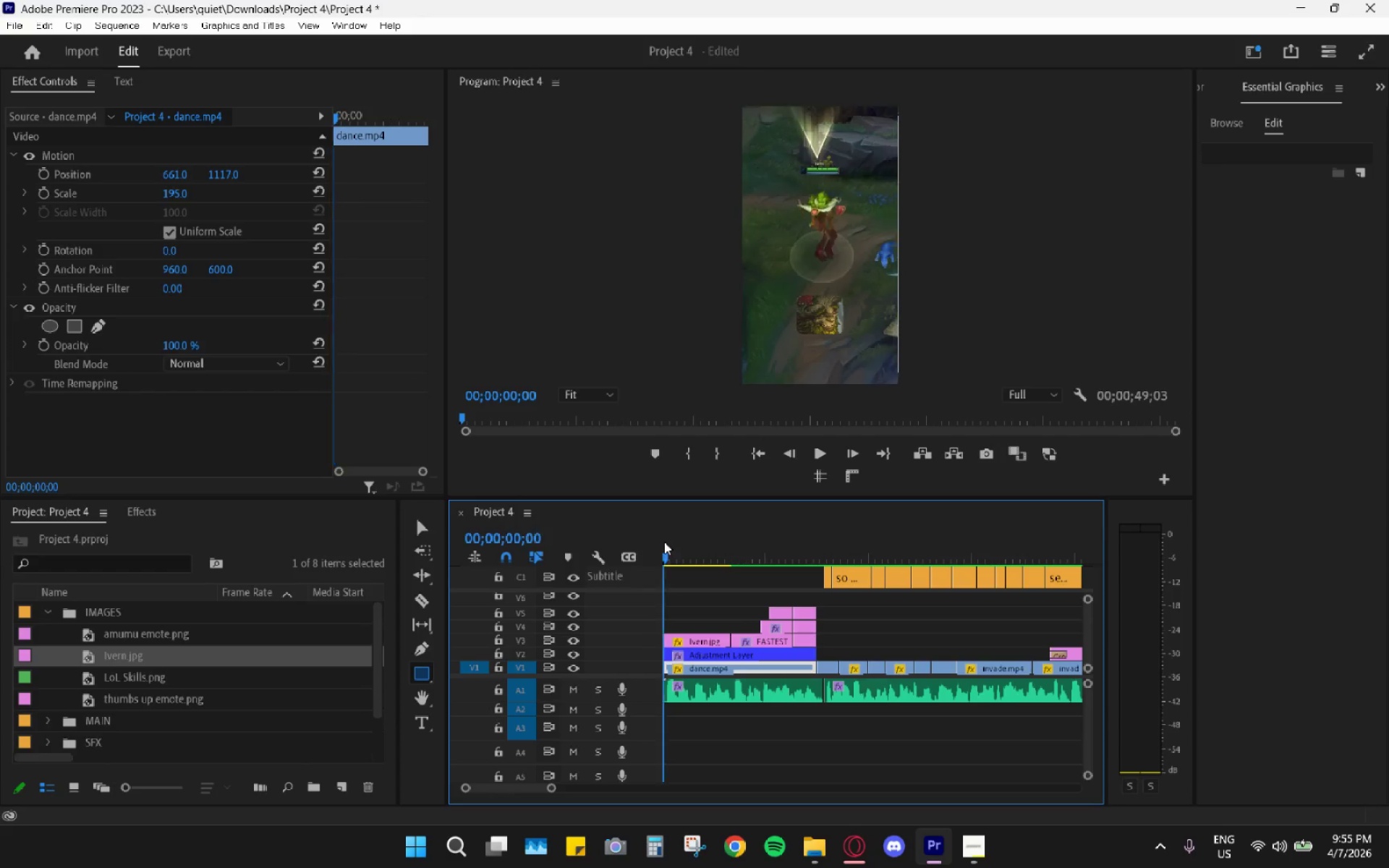 
key(Space)
 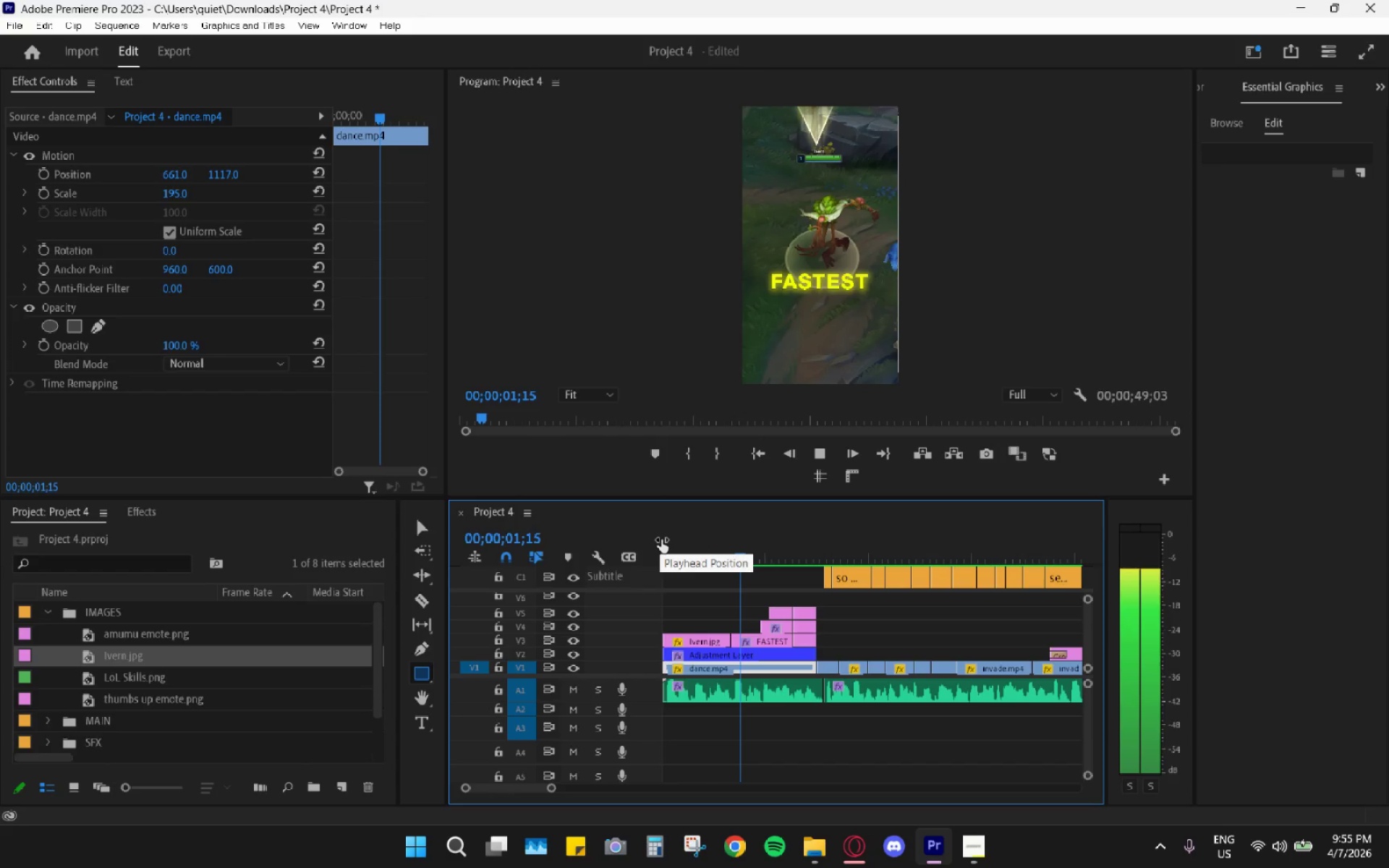 
key(Space)
 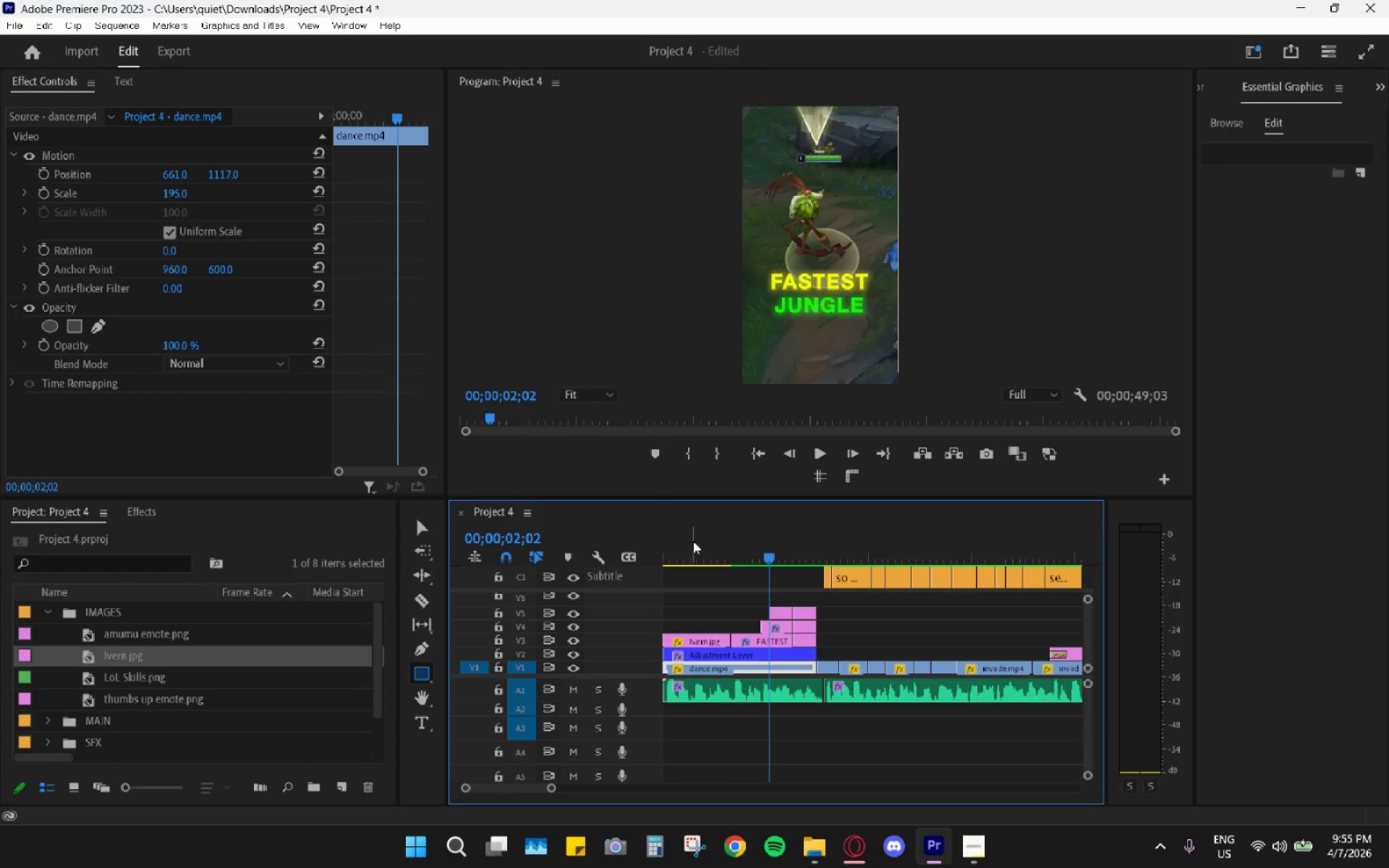 
left_click_drag(start_coordinate=[717, 542], to_coordinate=[618, 517])
 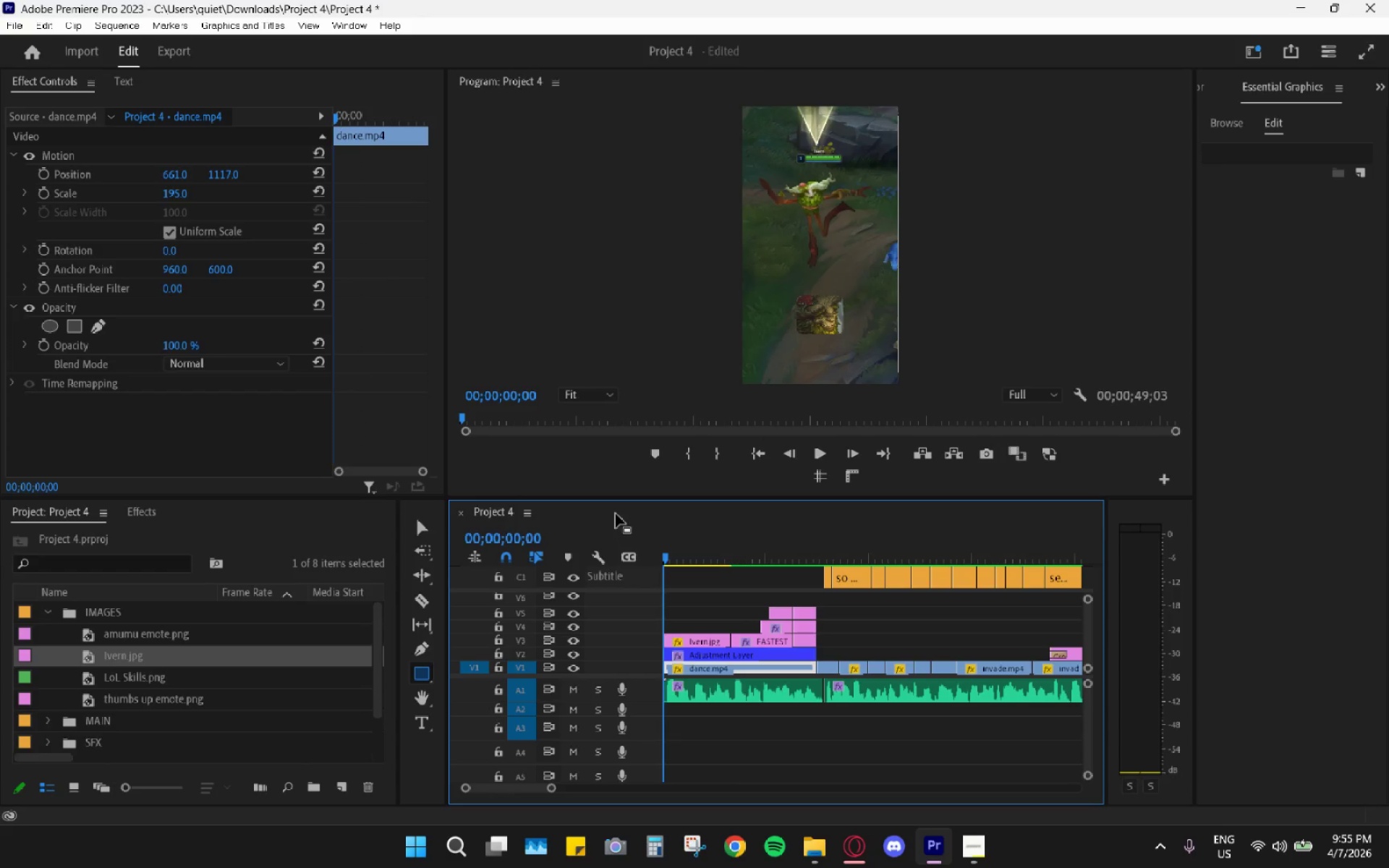 
key(Space)
 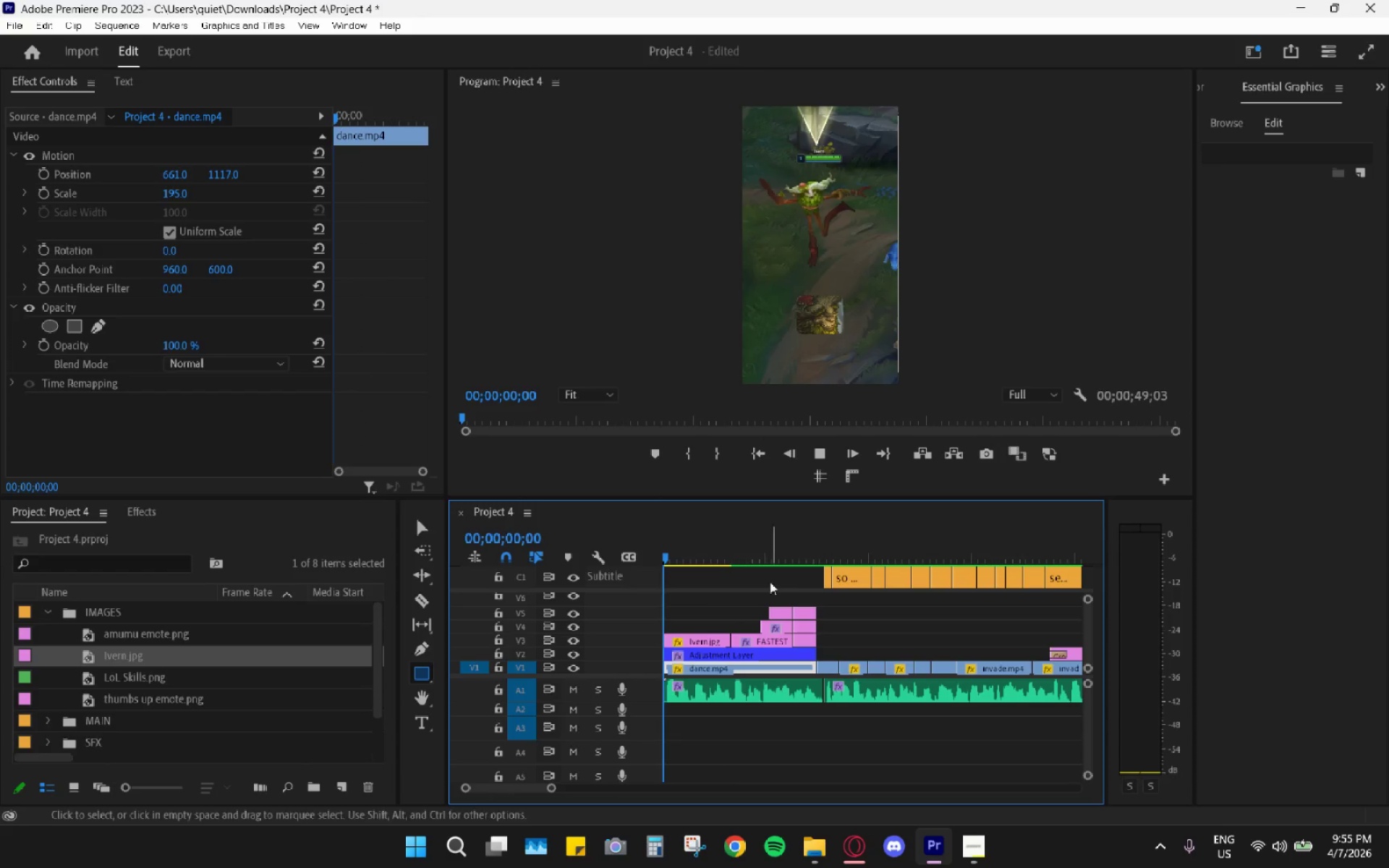 
left_click_drag(start_coordinate=[679, 552], to_coordinate=[689, 556])
 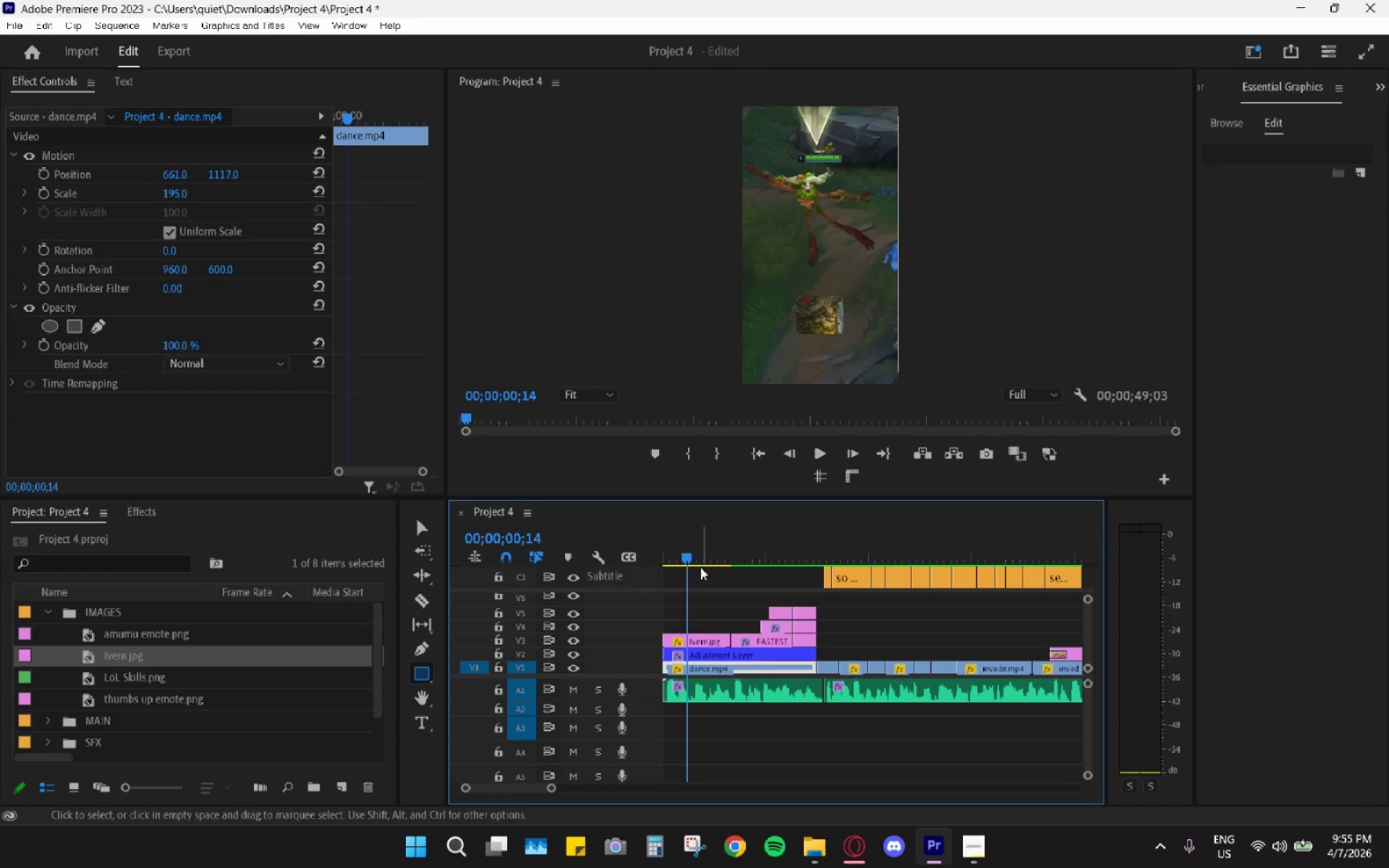 
key(Space)
 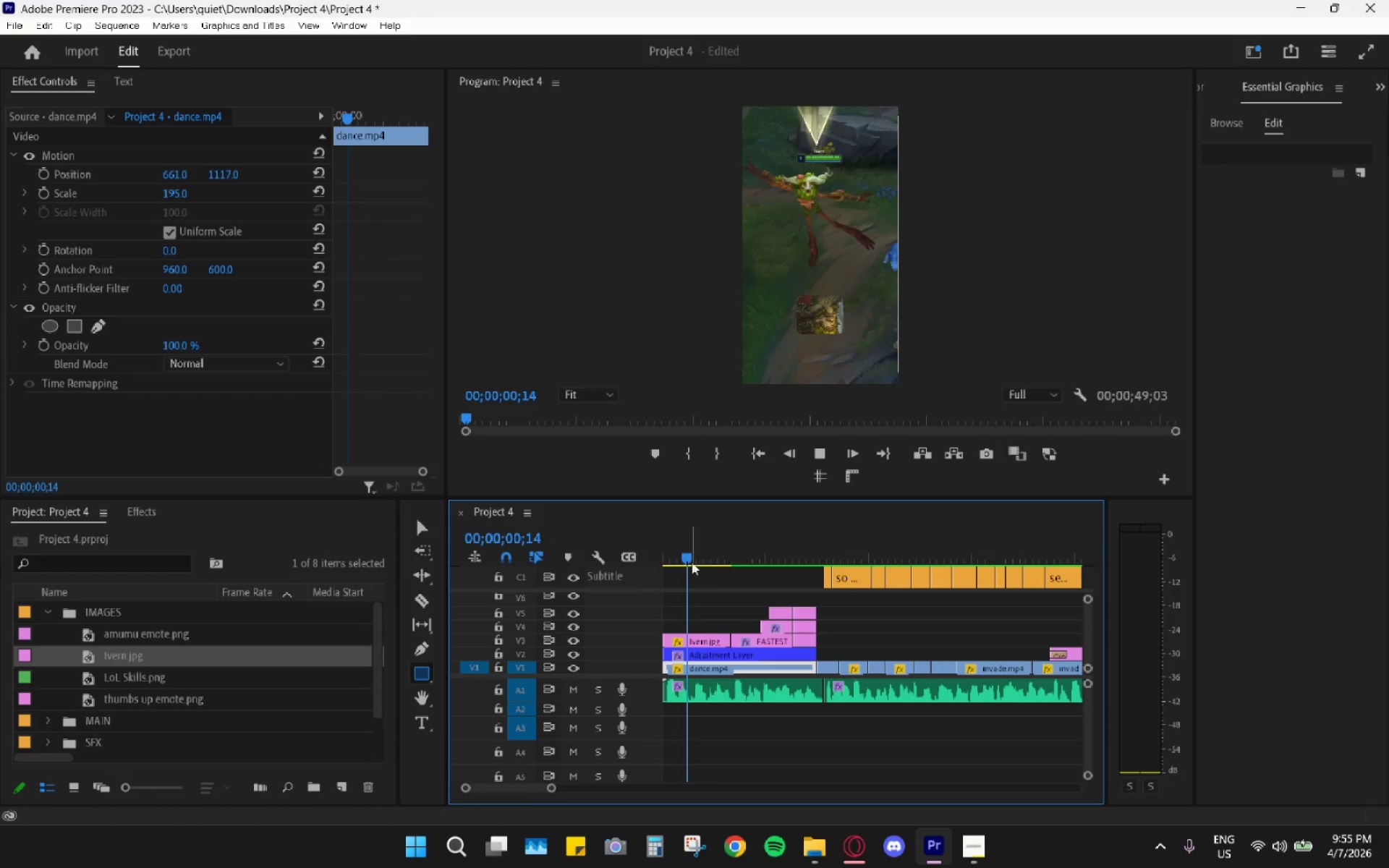 
left_click_drag(start_coordinate=[689, 562], to_coordinate=[640, 554])
 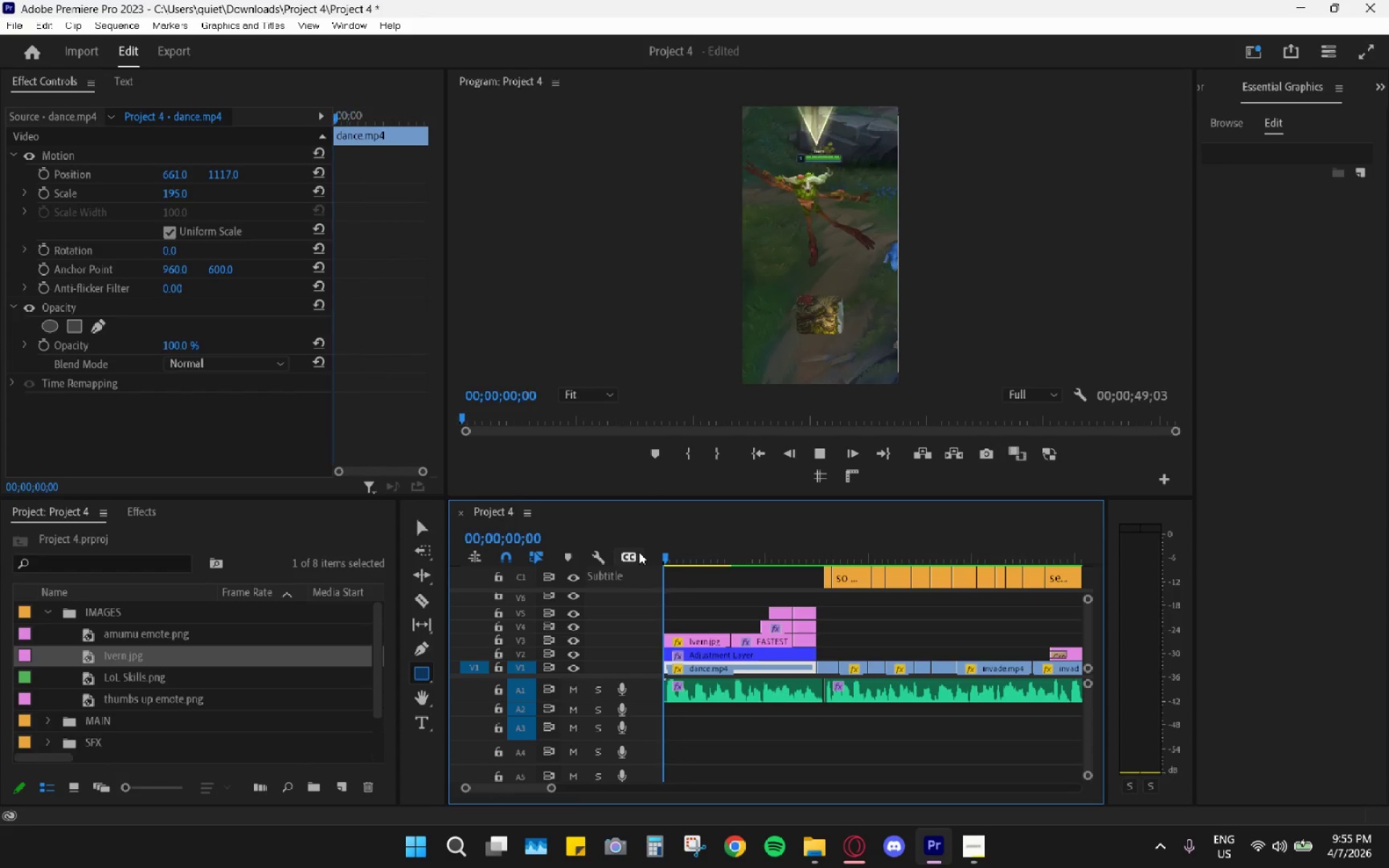 
key(Space)
 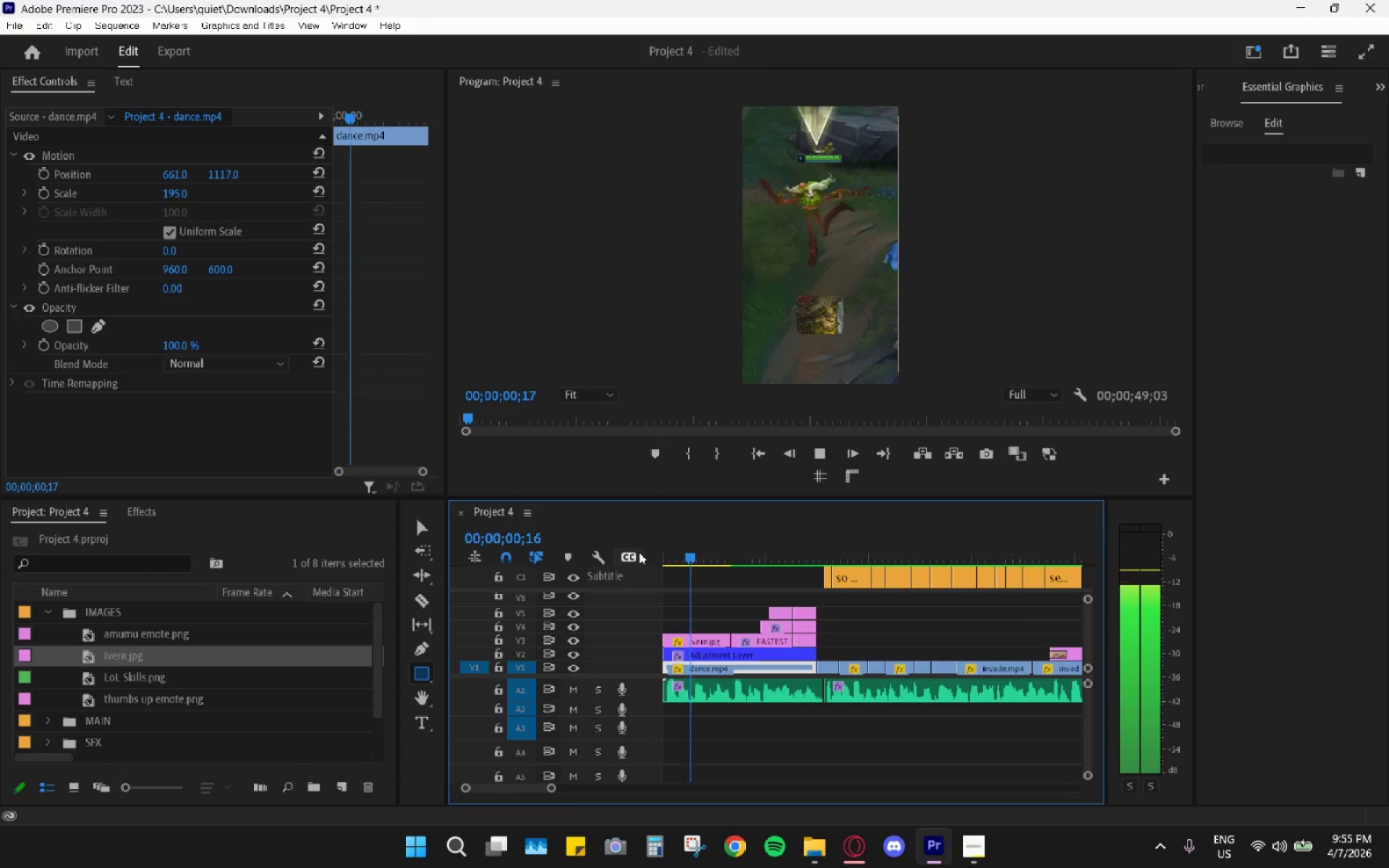 
key(Space)
 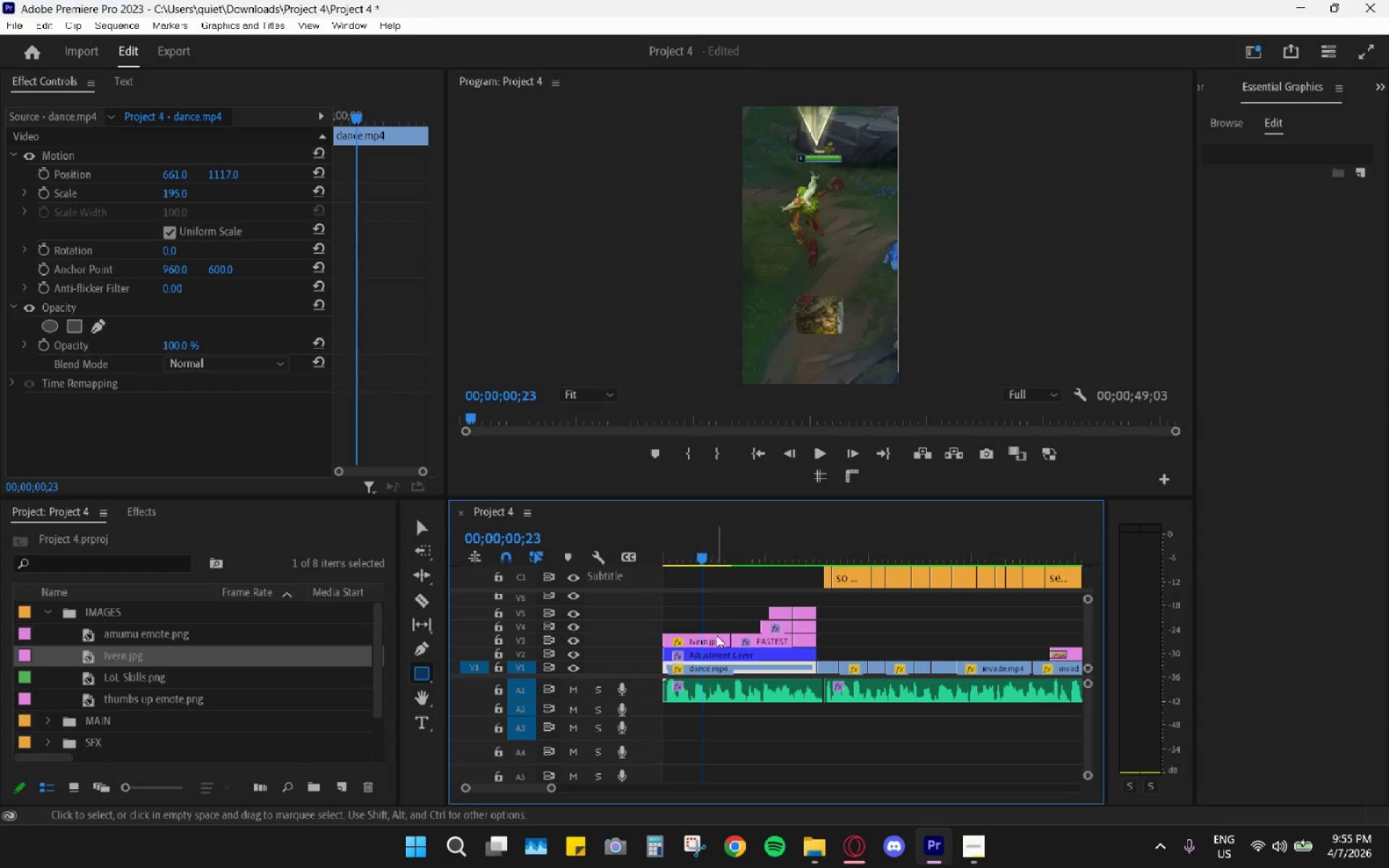 
left_click([716, 635])
 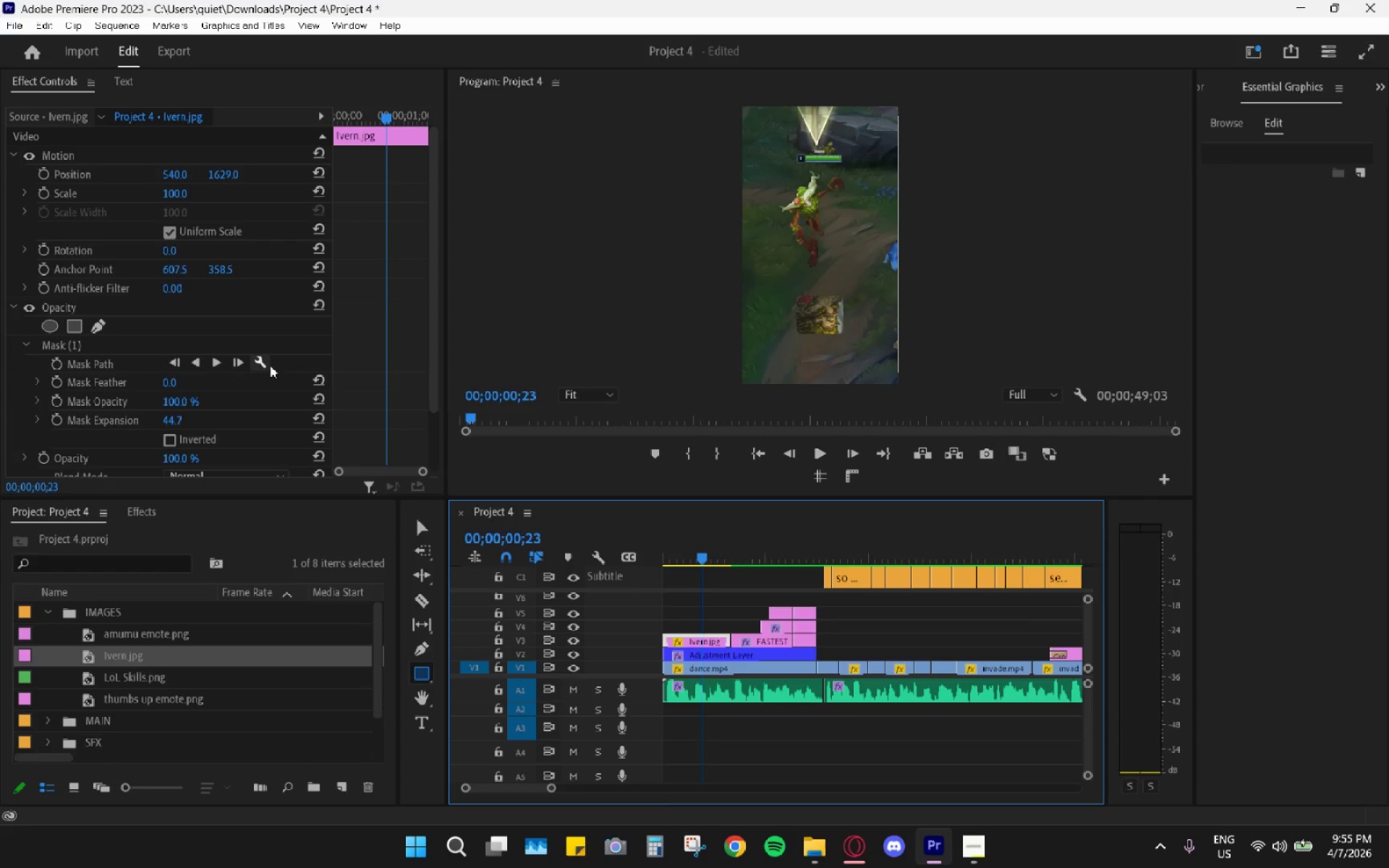 
left_click([137, 349])
 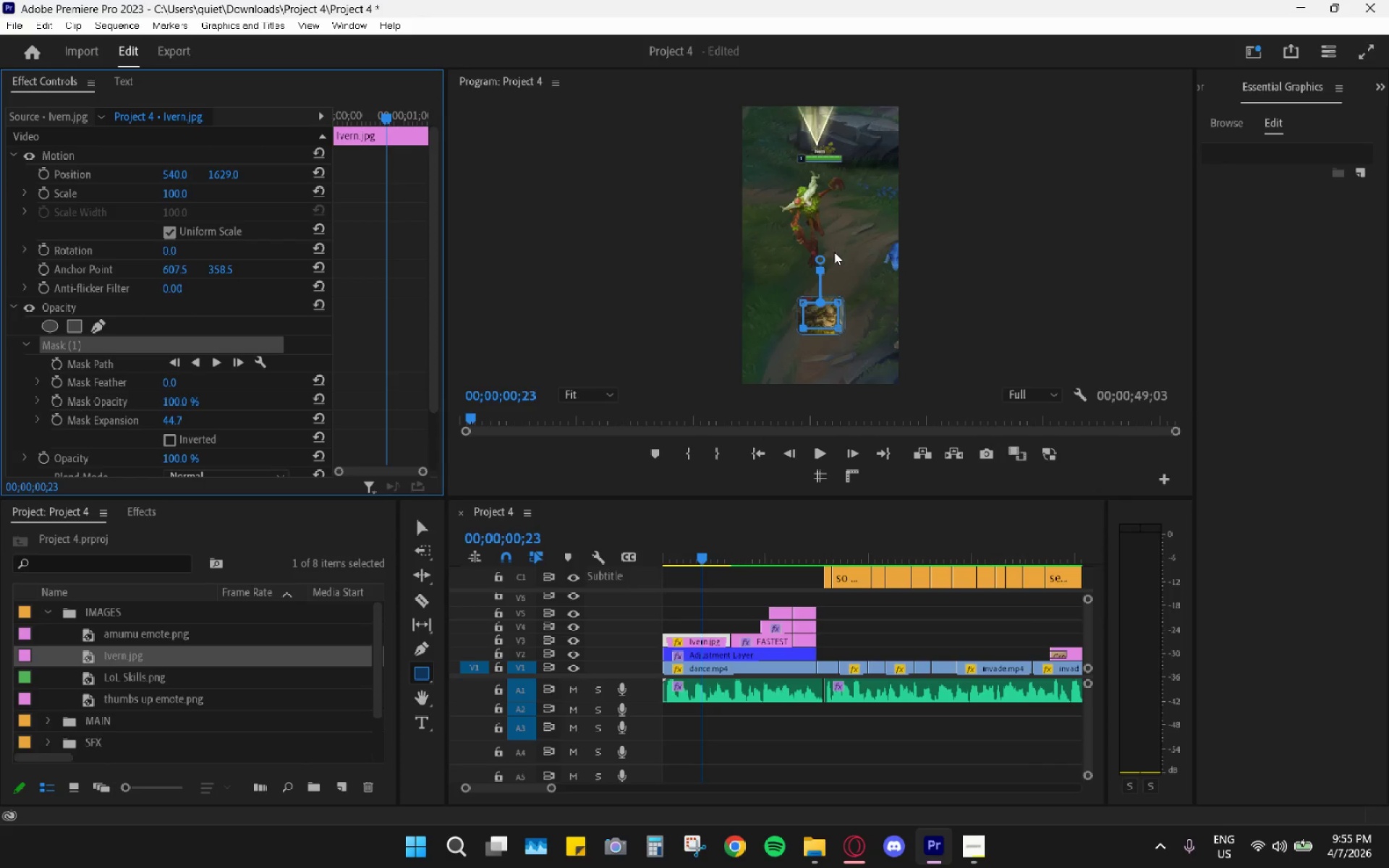 
left_click_drag(start_coordinate=[820, 259], to_coordinate=[842, 331])
 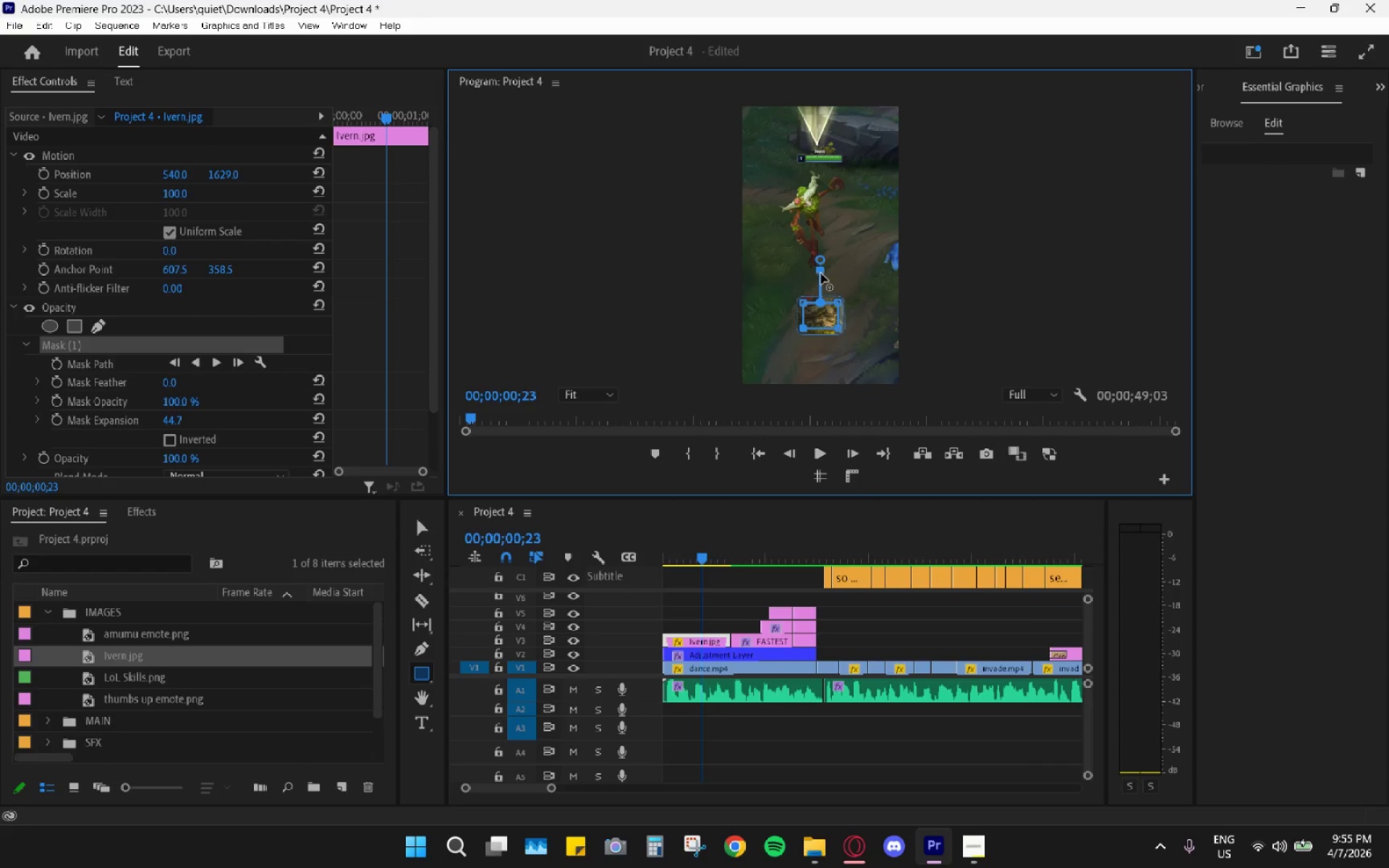 
left_click_drag(start_coordinate=[821, 273], to_coordinate=[832, 268])
 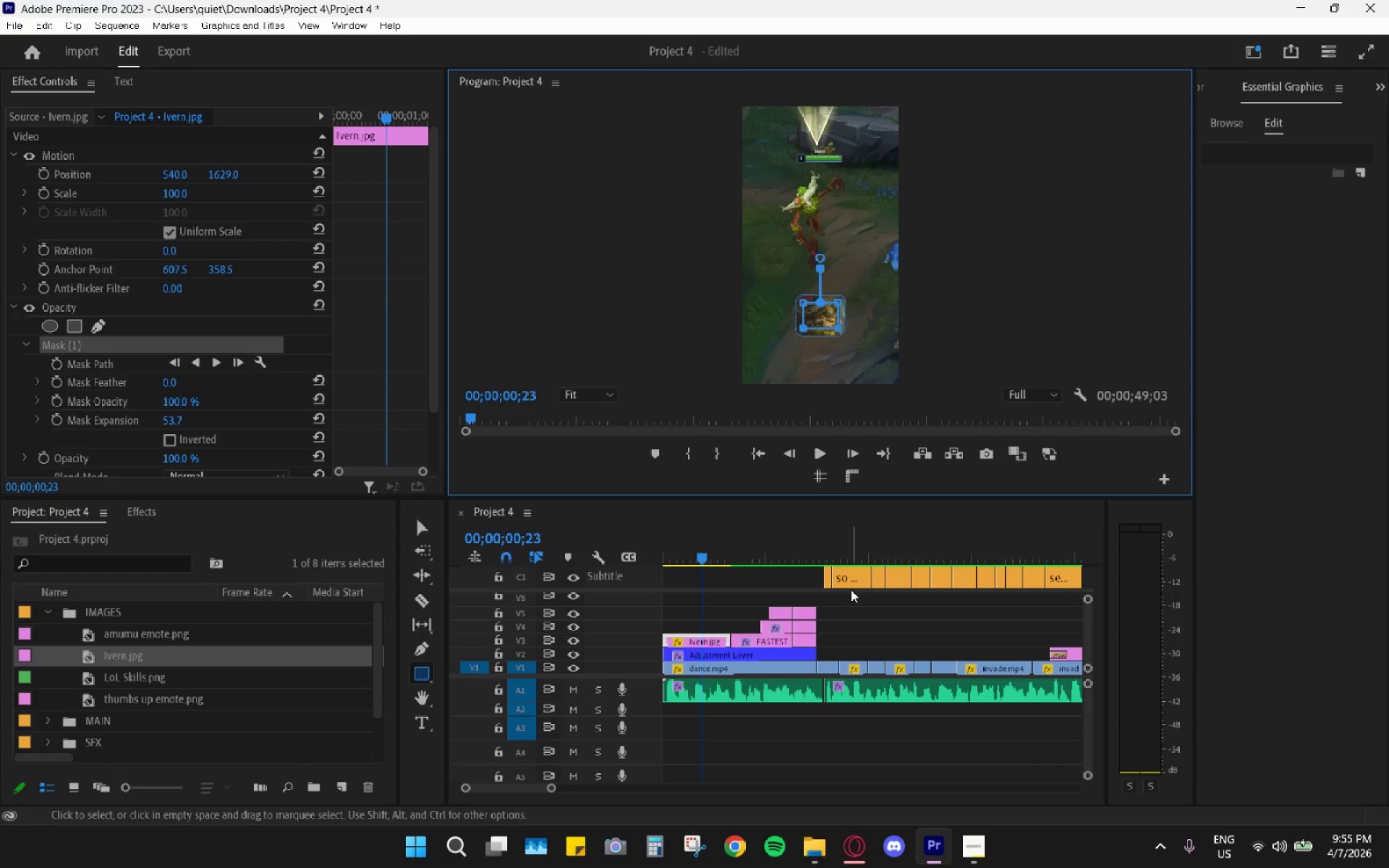 
left_click([858, 619])
 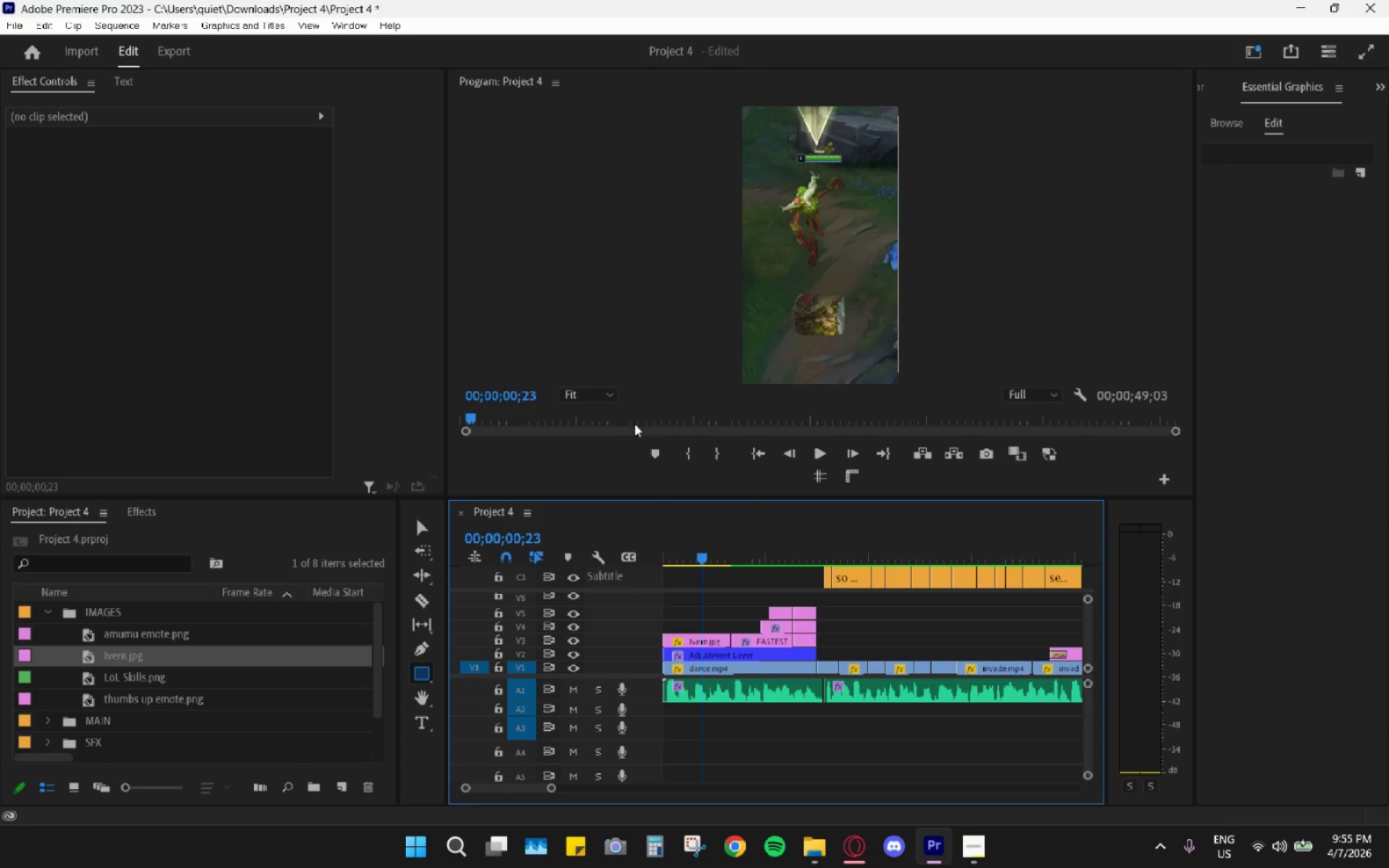 
left_click([592, 400])
 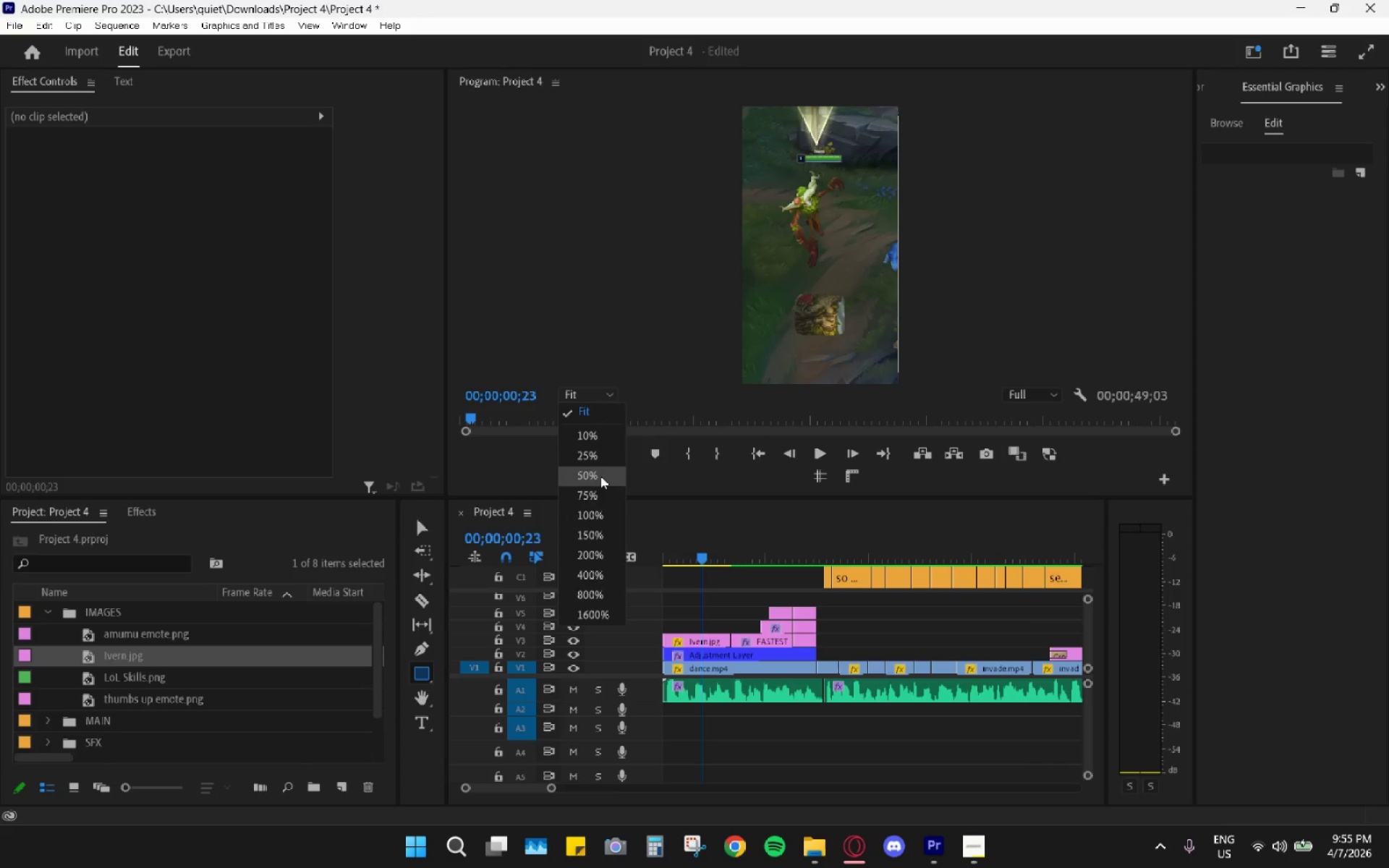 
left_click([600, 486])
 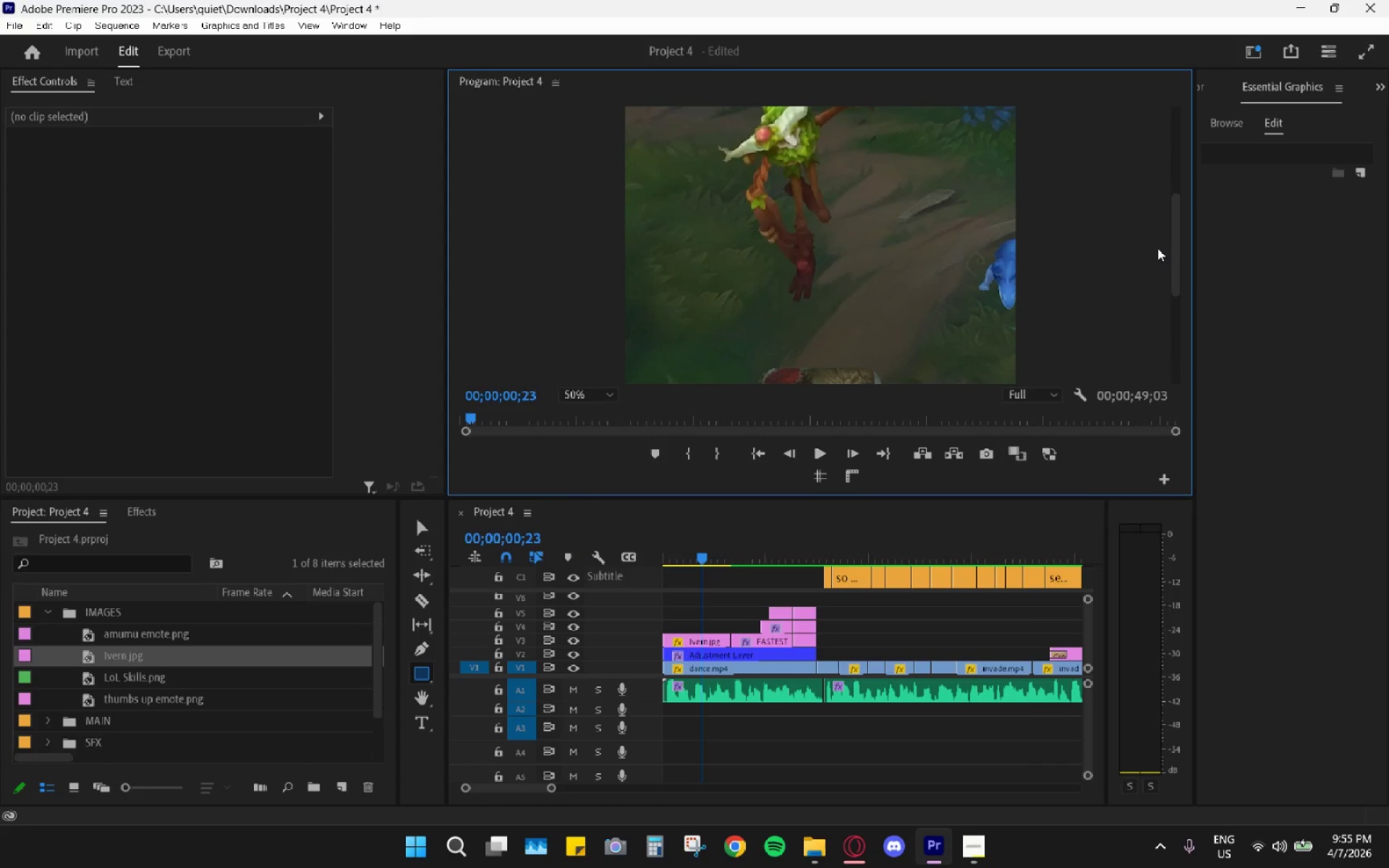 
left_click_drag(start_coordinate=[1176, 249], to_coordinate=[1191, 289])
 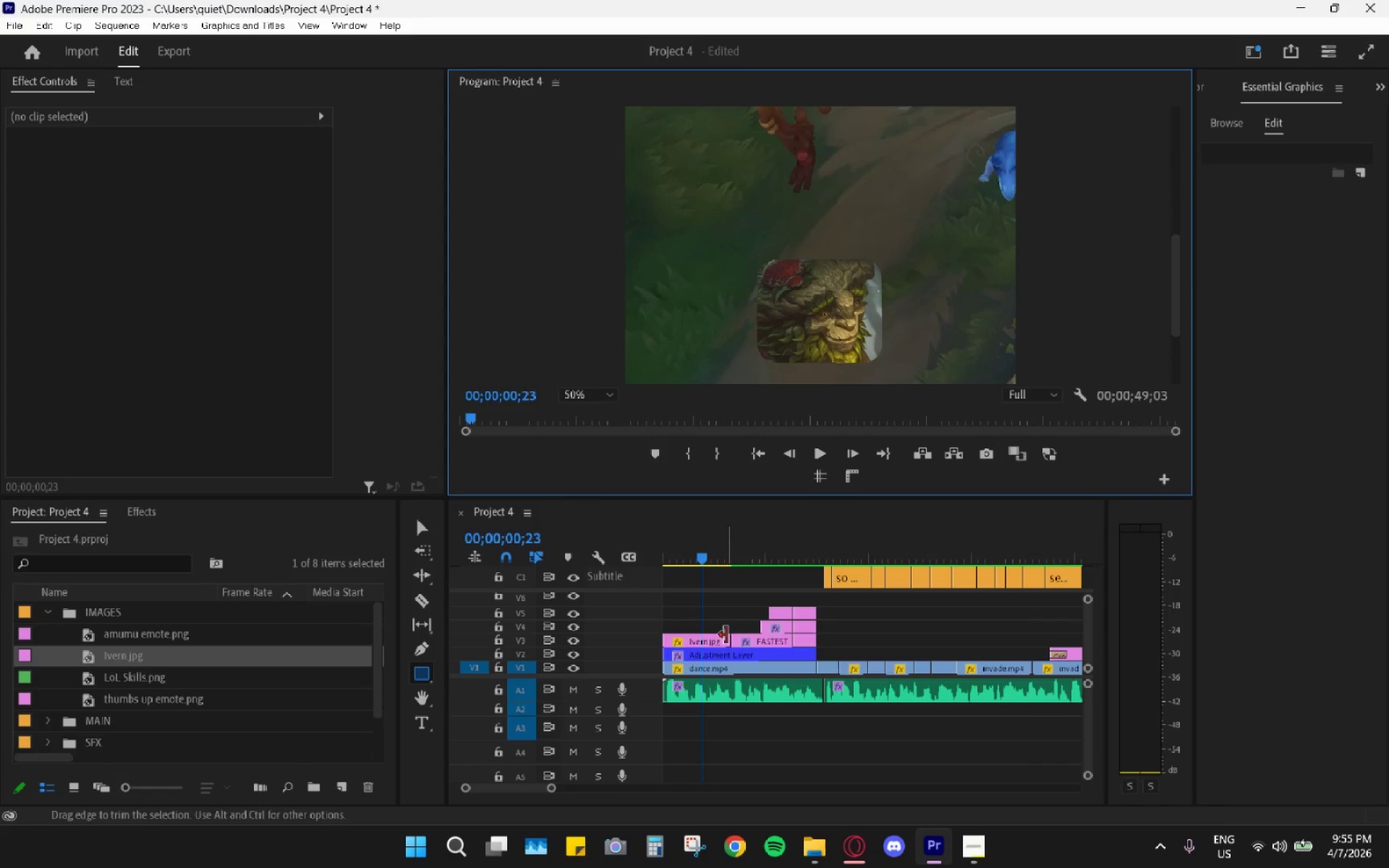 
left_click([708, 639])
 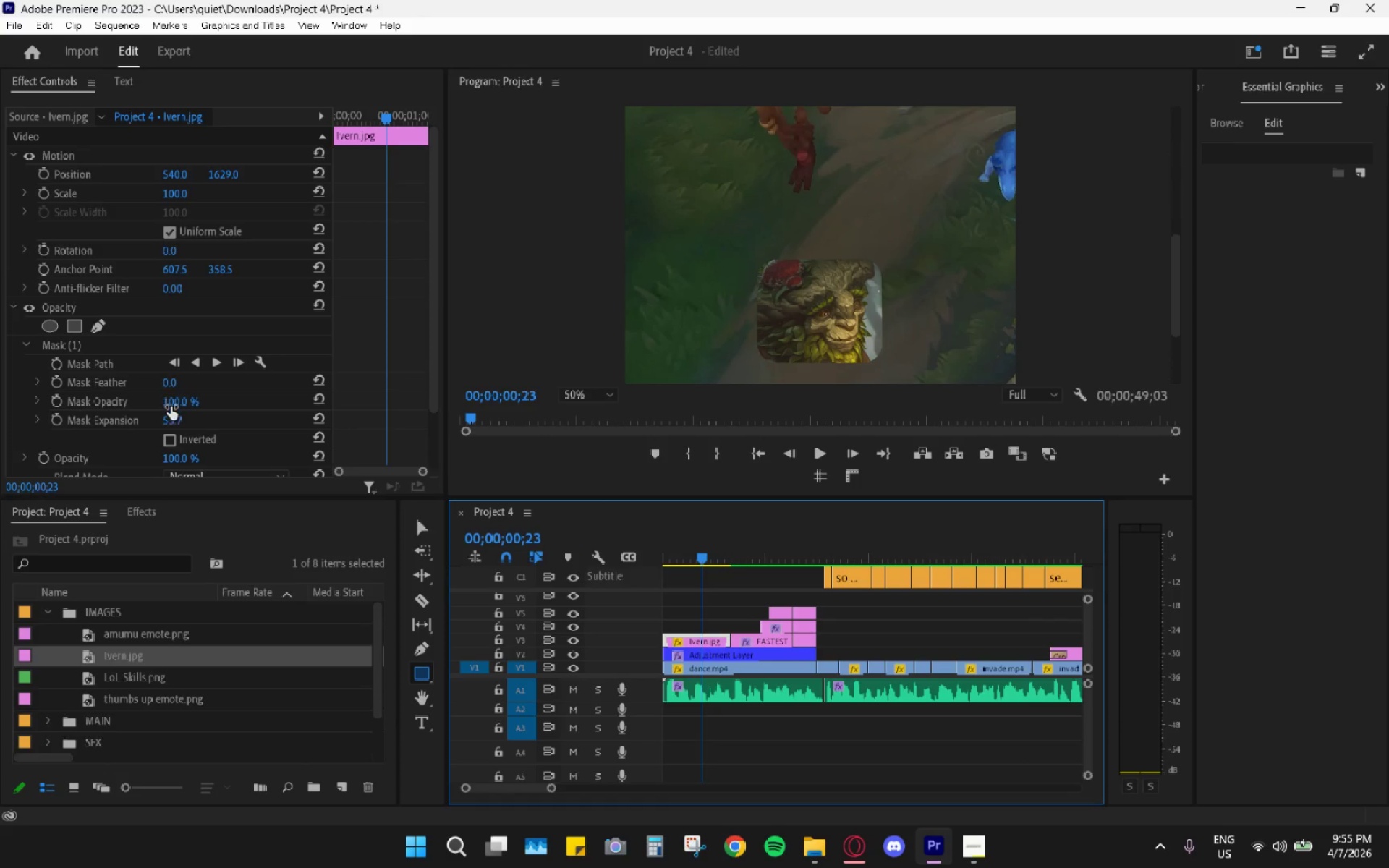 
left_click_drag(start_coordinate=[176, 419], to_coordinate=[186, 448])
 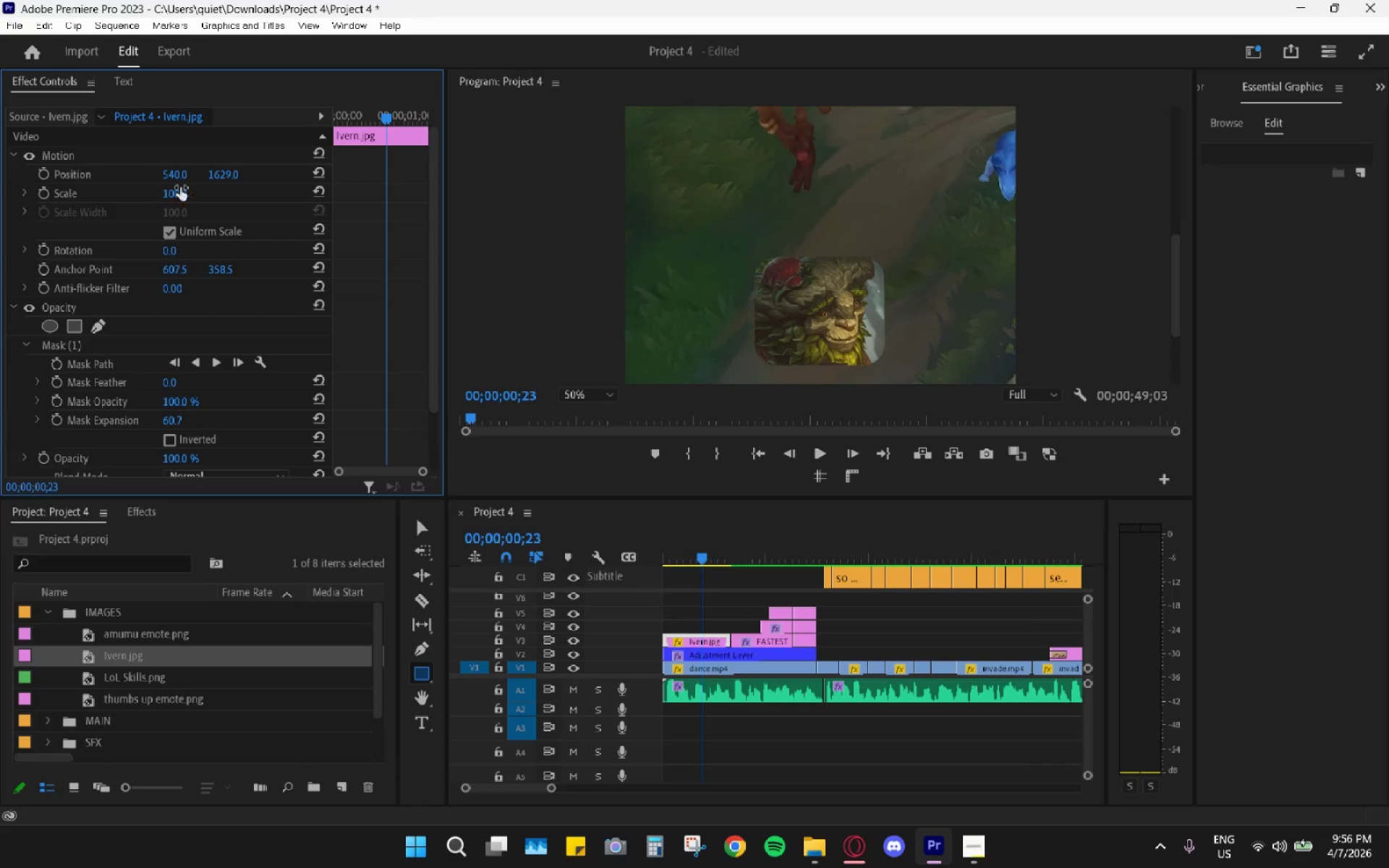 
left_click_drag(start_coordinate=[184, 192], to_coordinate=[212, 213])
 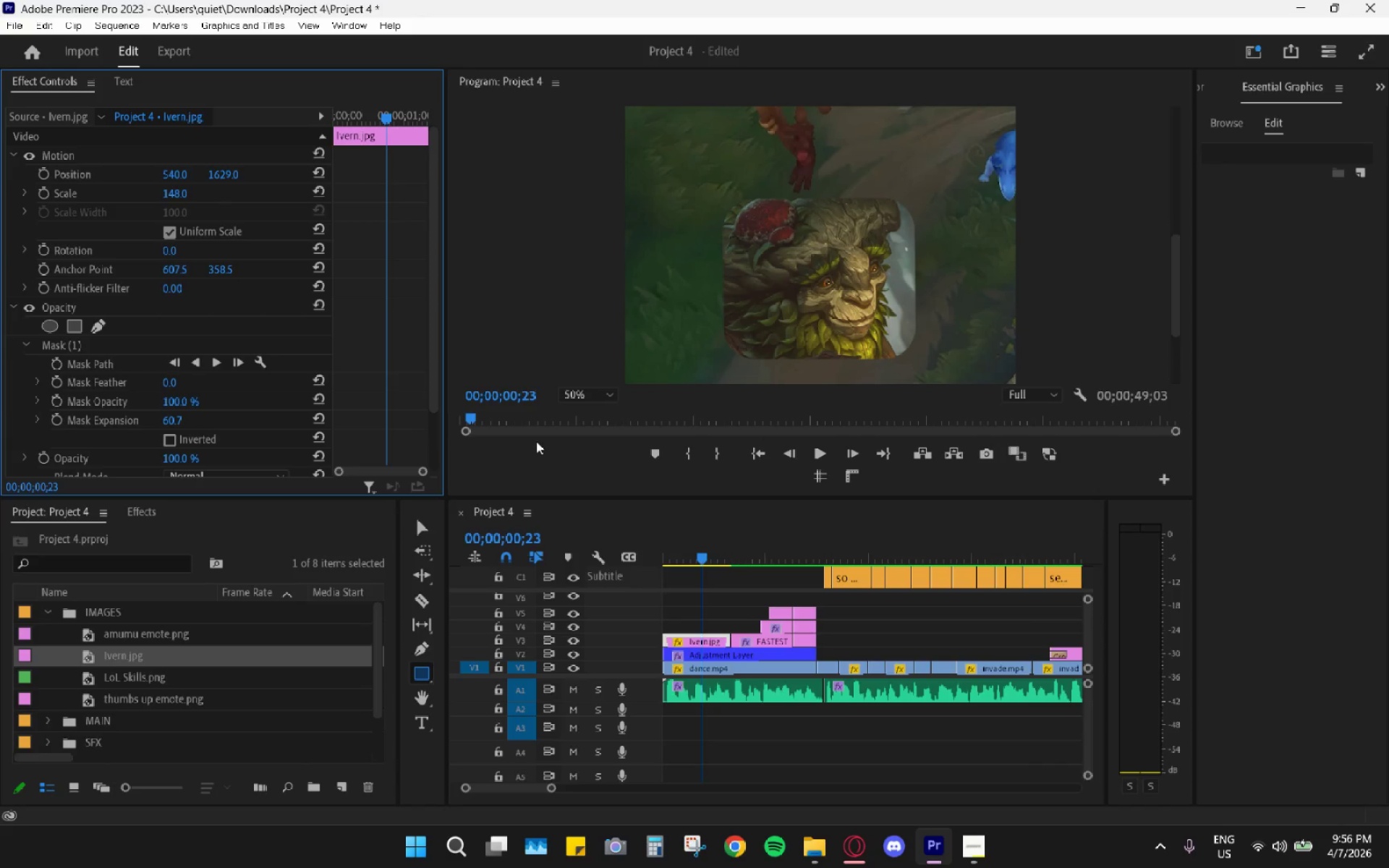 
left_click([577, 399])
 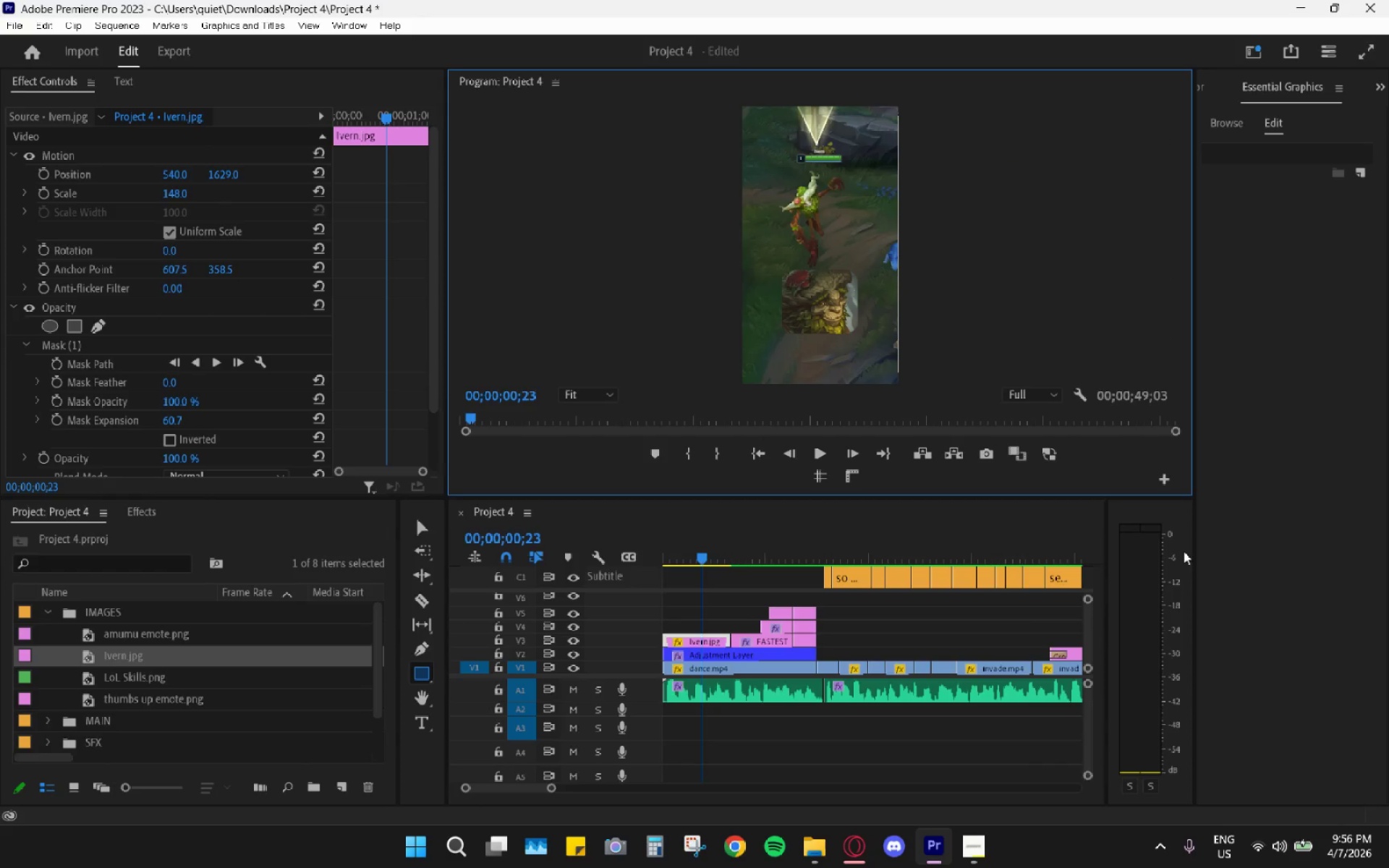 
left_click_drag(start_coordinate=[768, 548], to_coordinate=[691, 528])
 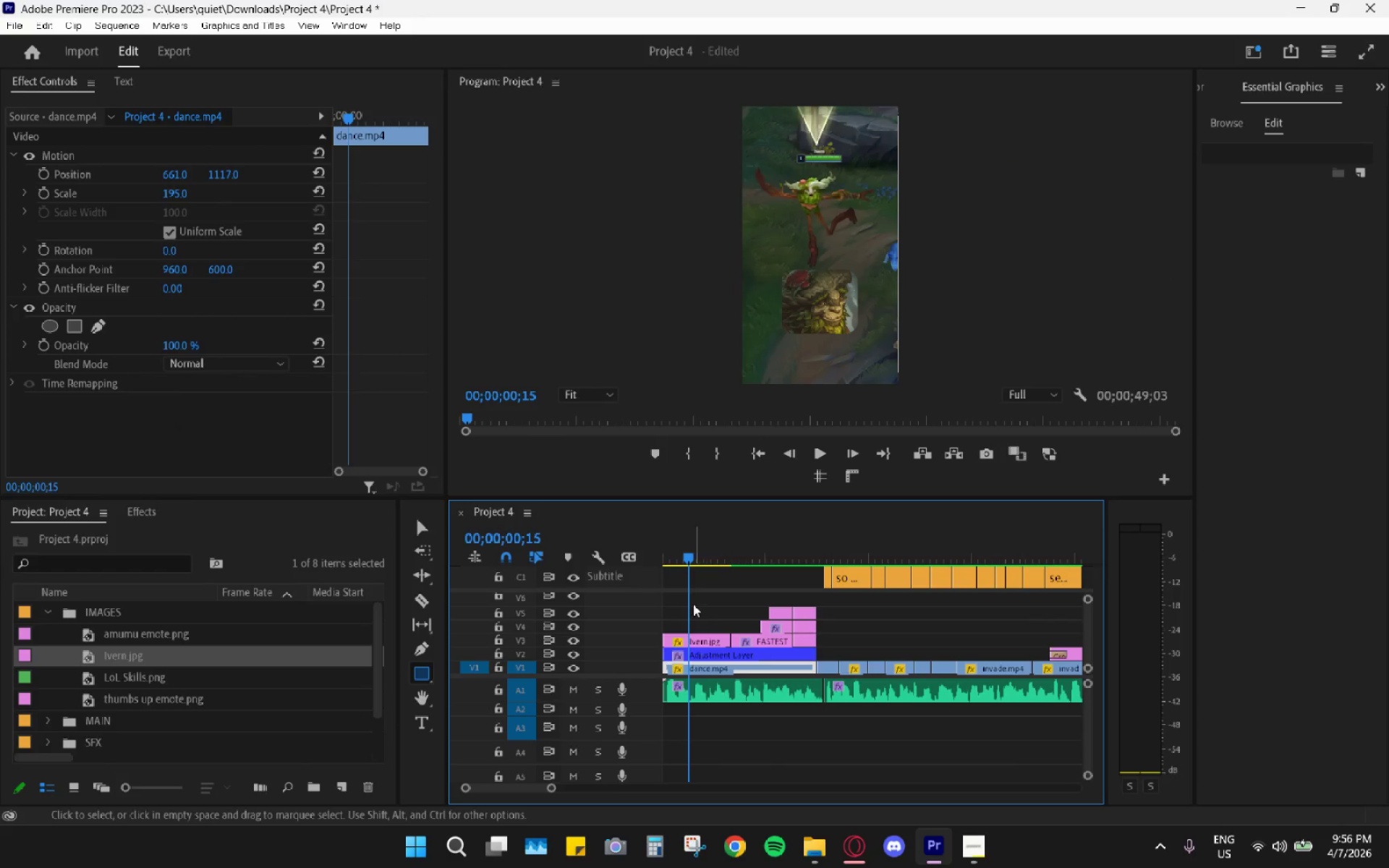 
key(Space)
 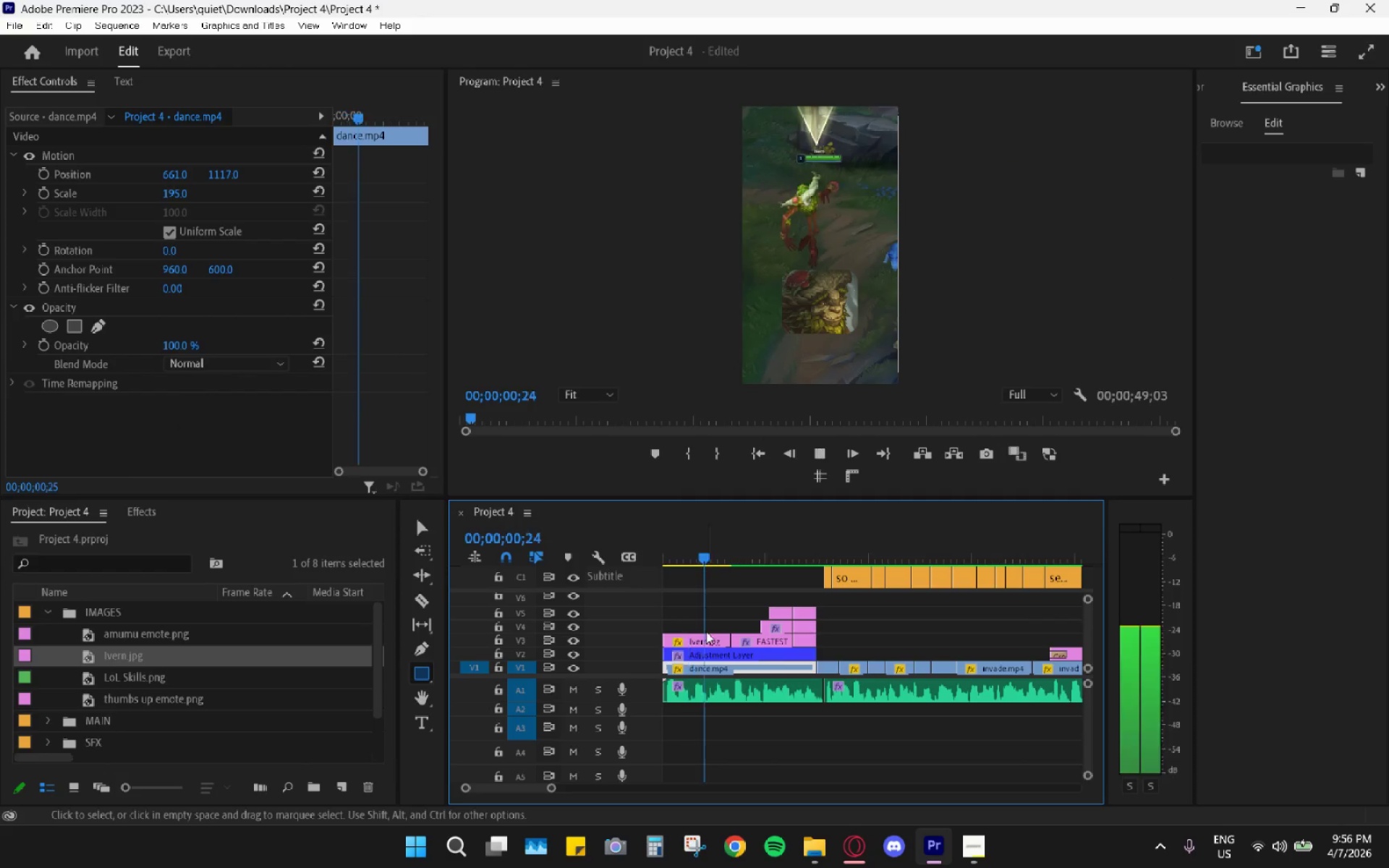 
key(Space)
 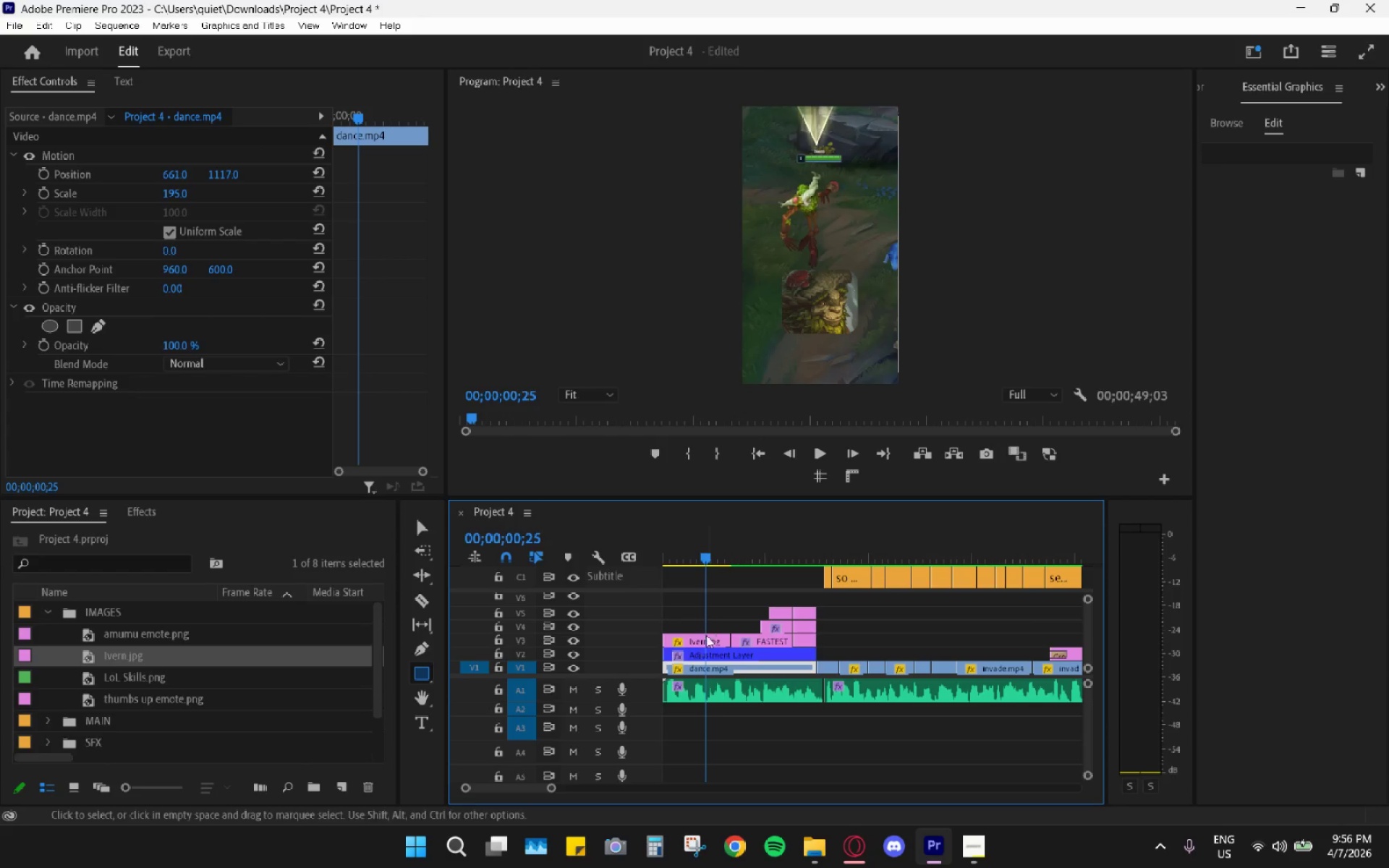 
left_click([705, 636])
 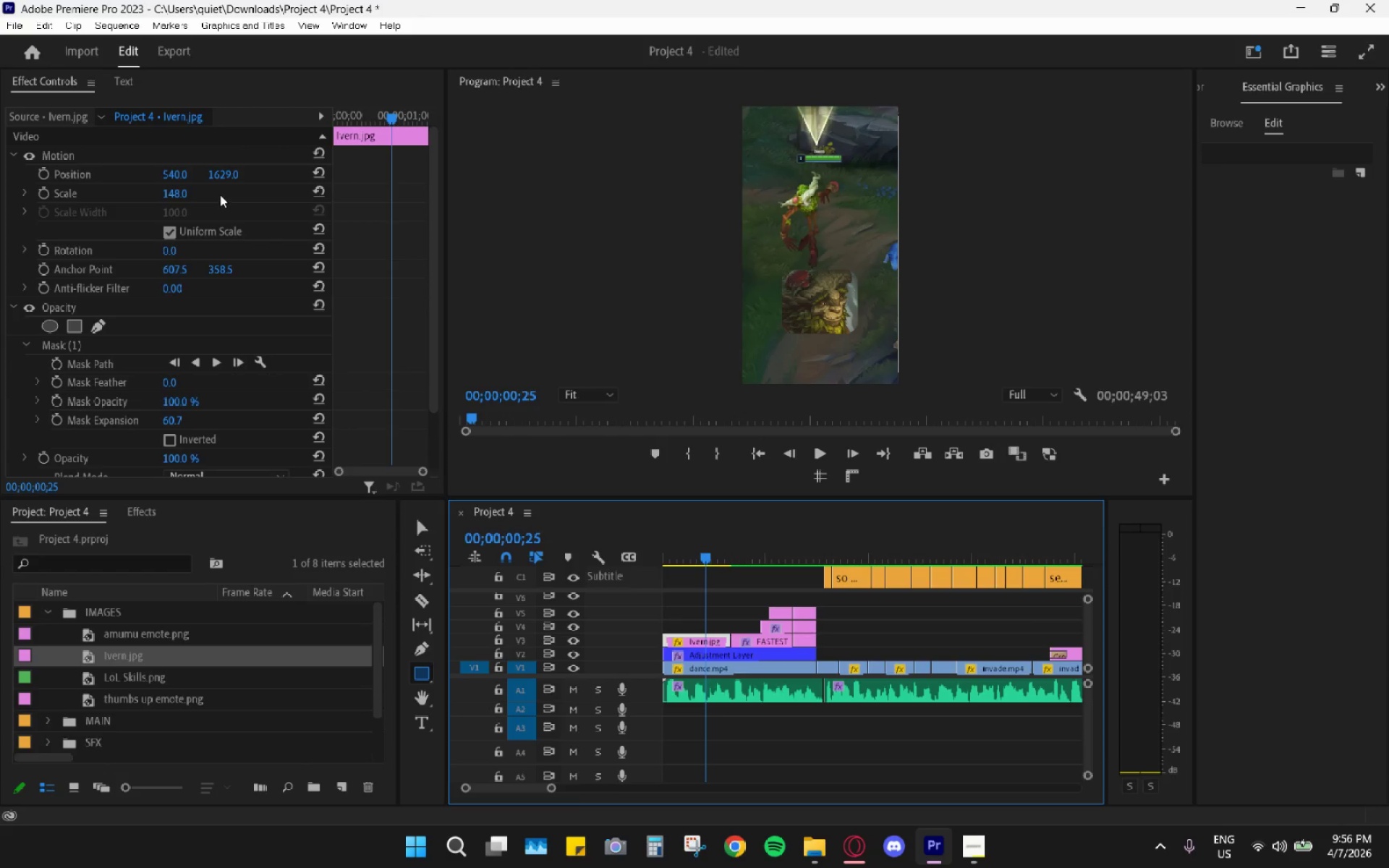 
left_click_drag(start_coordinate=[227, 173], to_coordinate=[359, 157])
 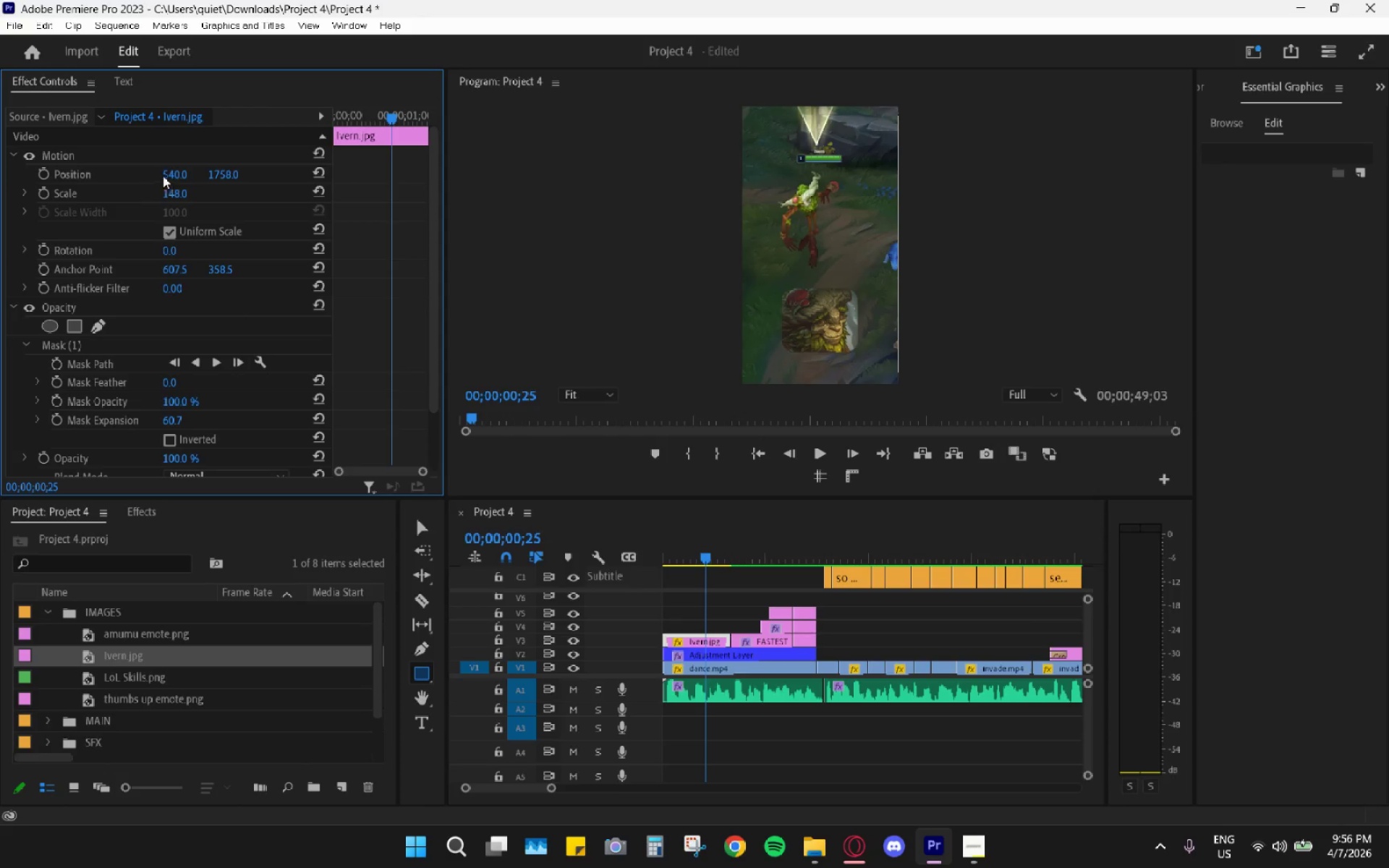 
left_click_drag(start_coordinate=[169, 175], to_coordinate=[210, 188])
 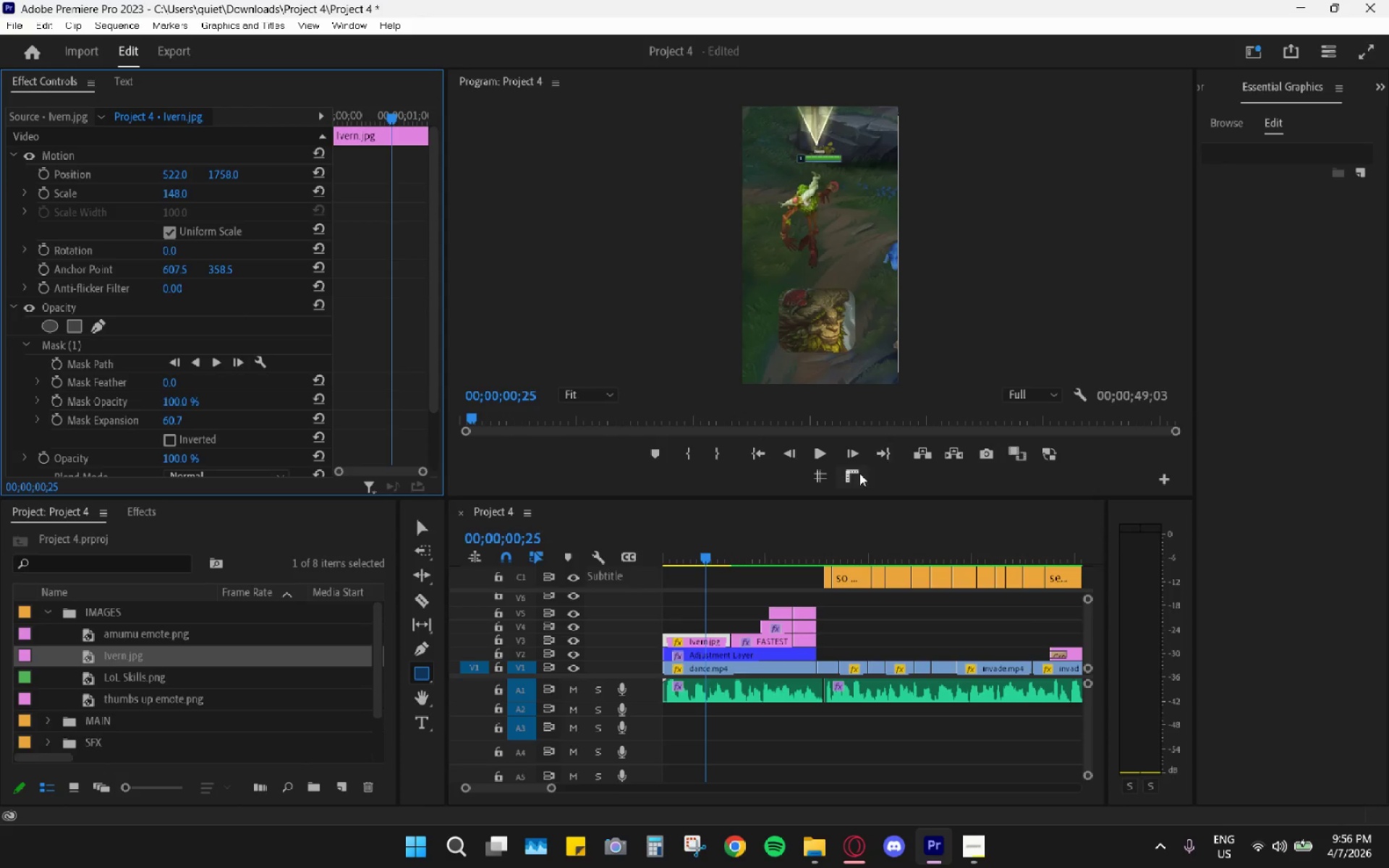 
left_click([823, 481])
 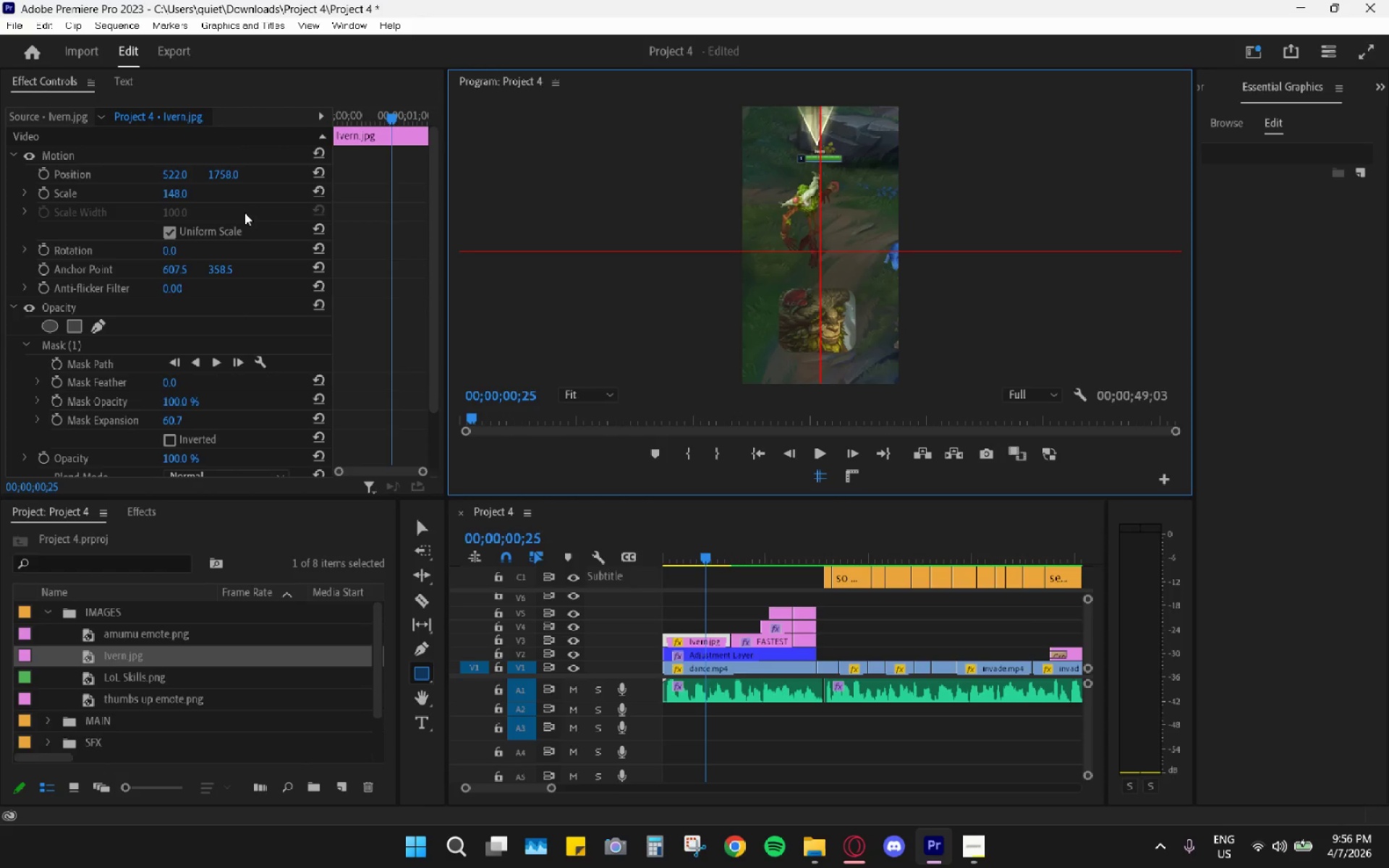 
left_click_drag(start_coordinate=[169, 172], to_coordinate=[215, 184])
 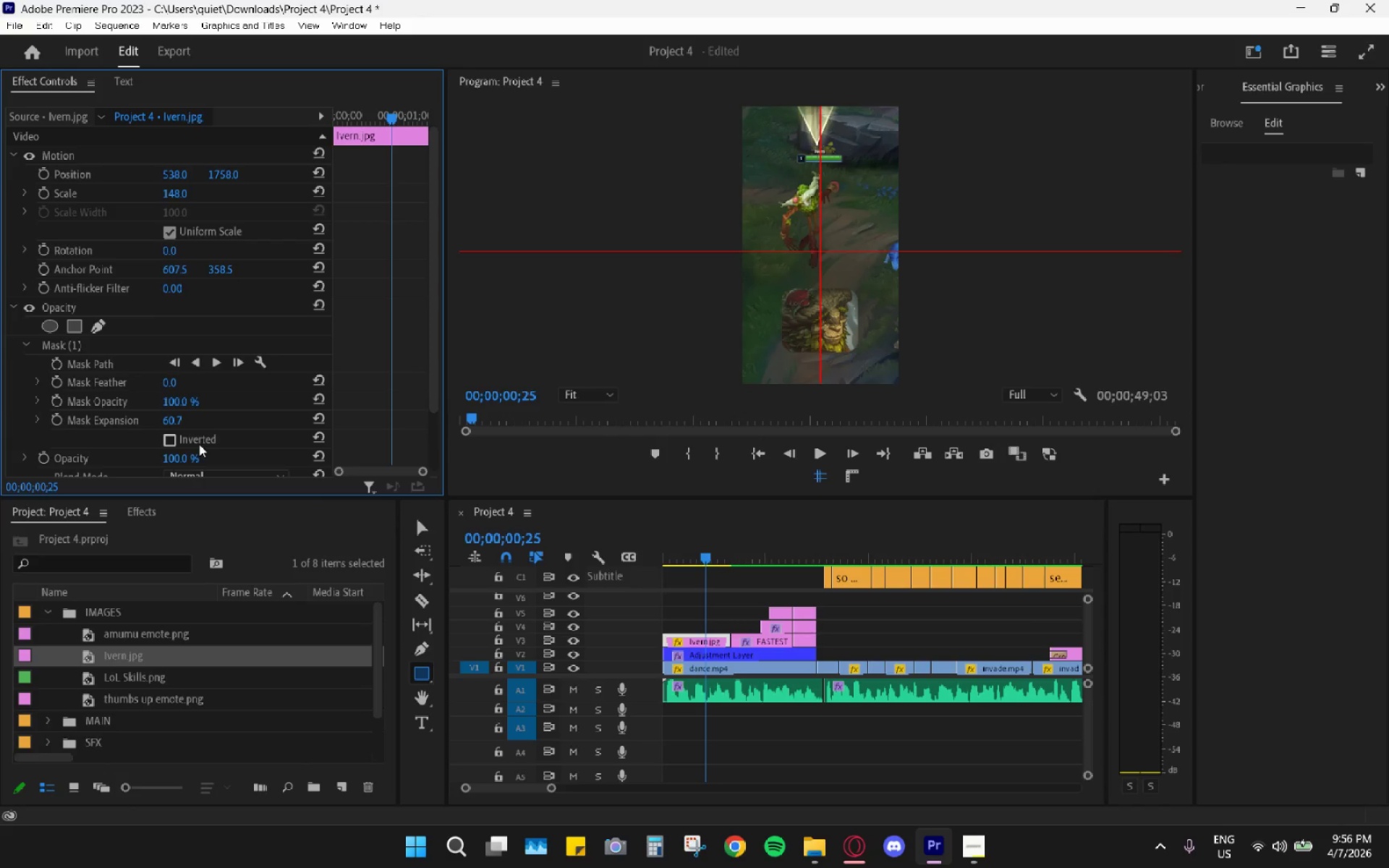 
wait(5.58)
 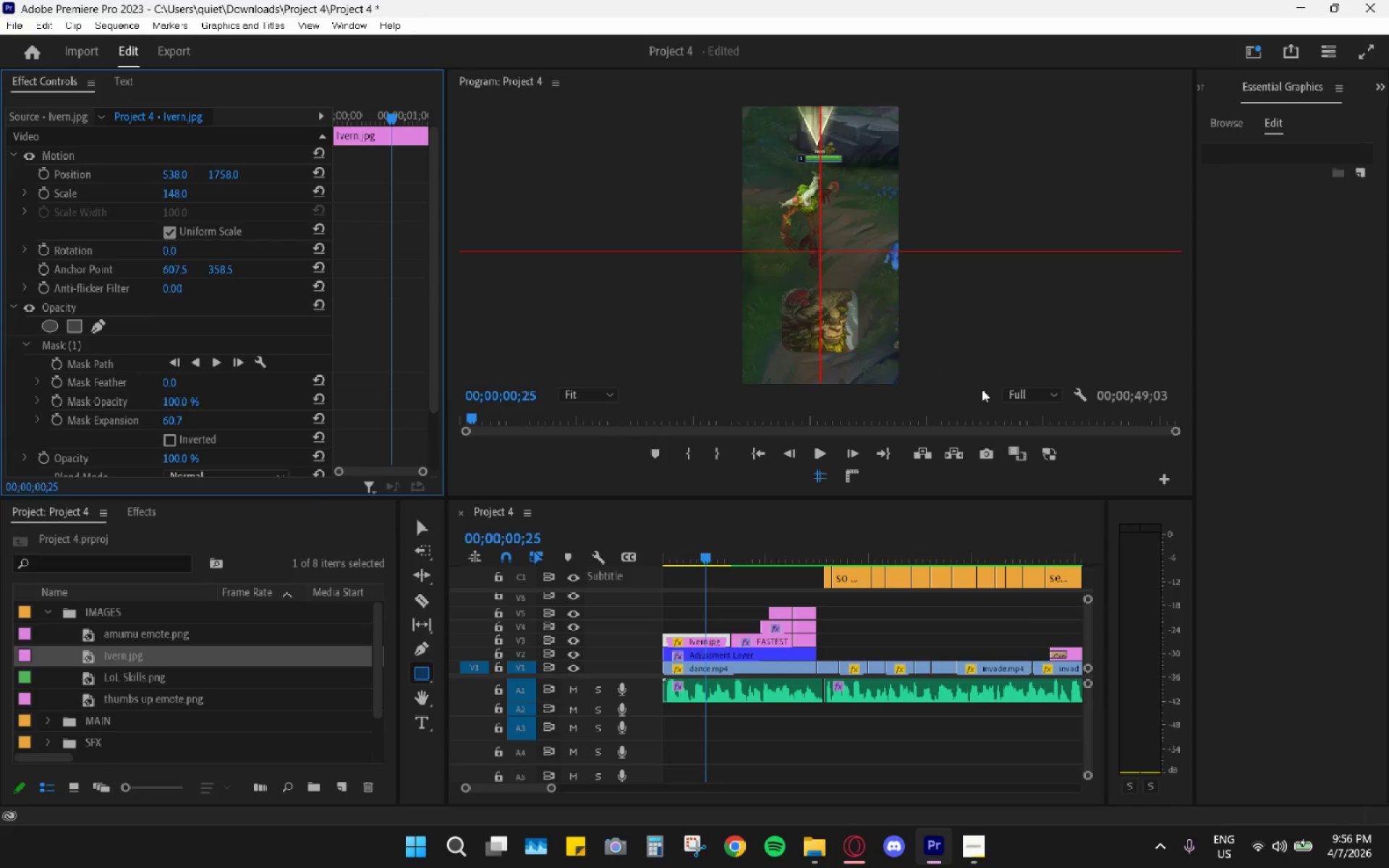 
left_click_drag(start_coordinate=[171, 413], to_coordinate=[135, 463])
 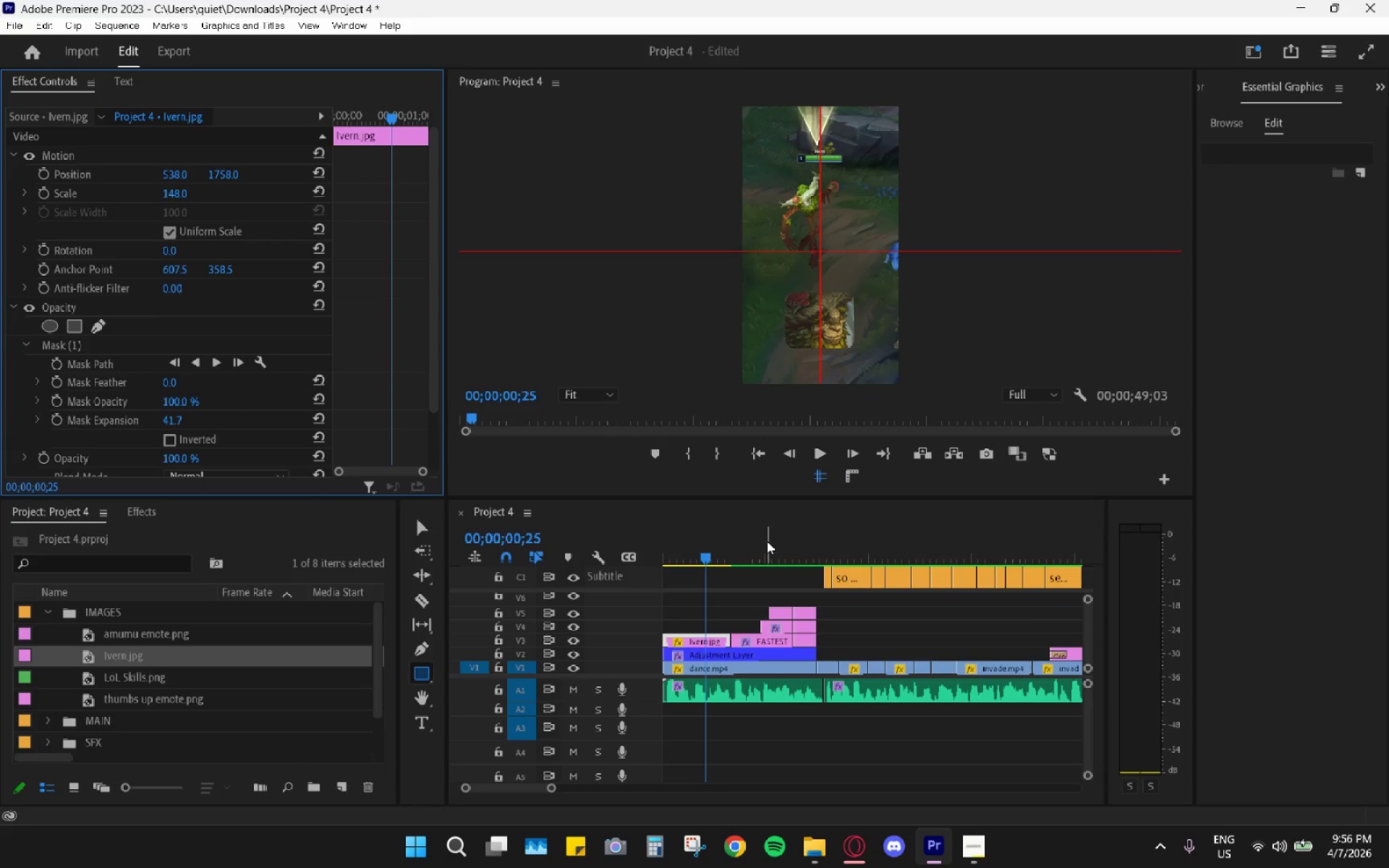 
left_click_drag(start_coordinate=[730, 545], to_coordinate=[678, 545])
 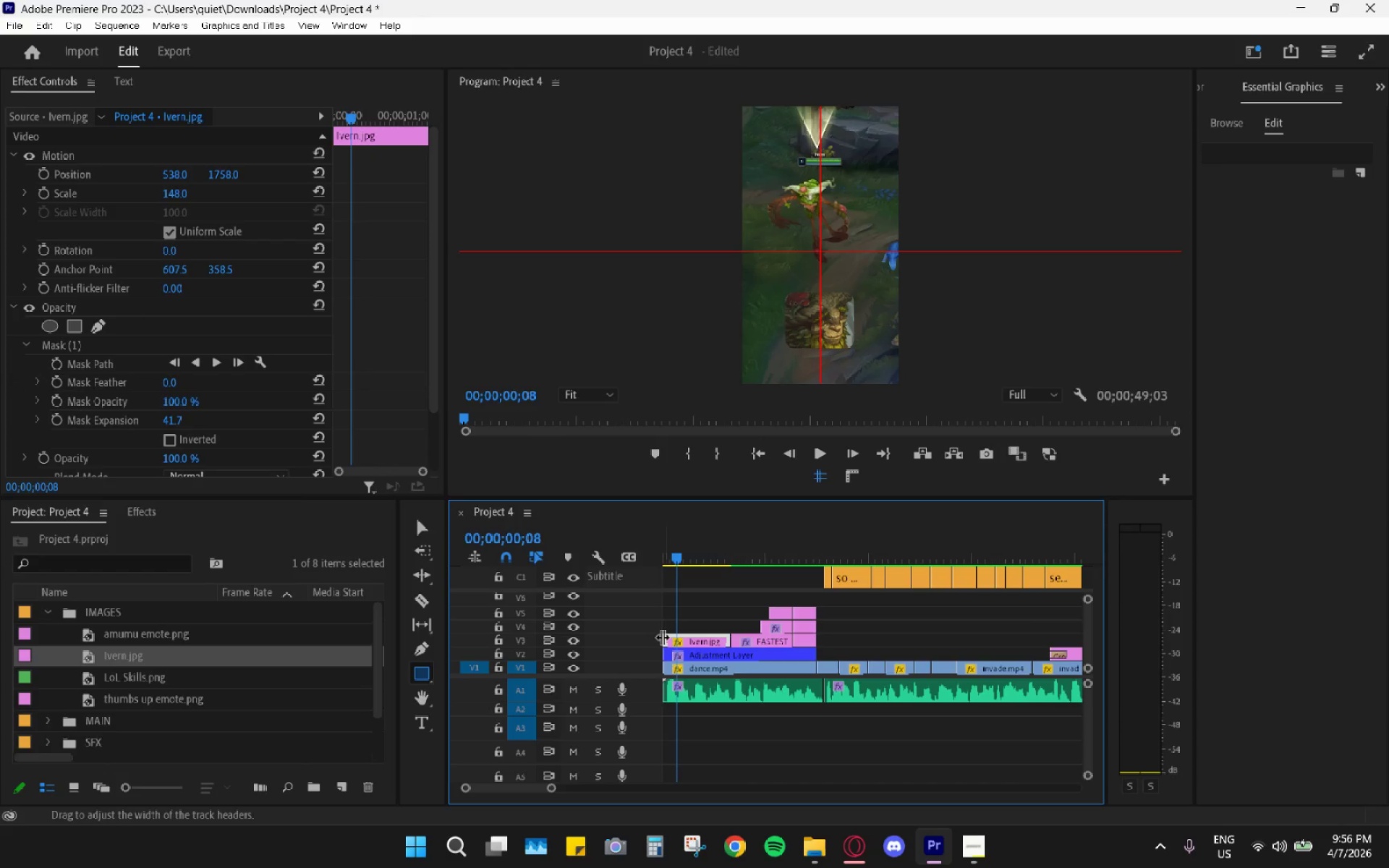 
left_click_drag(start_coordinate=[665, 637], to_coordinate=[686, 637])
 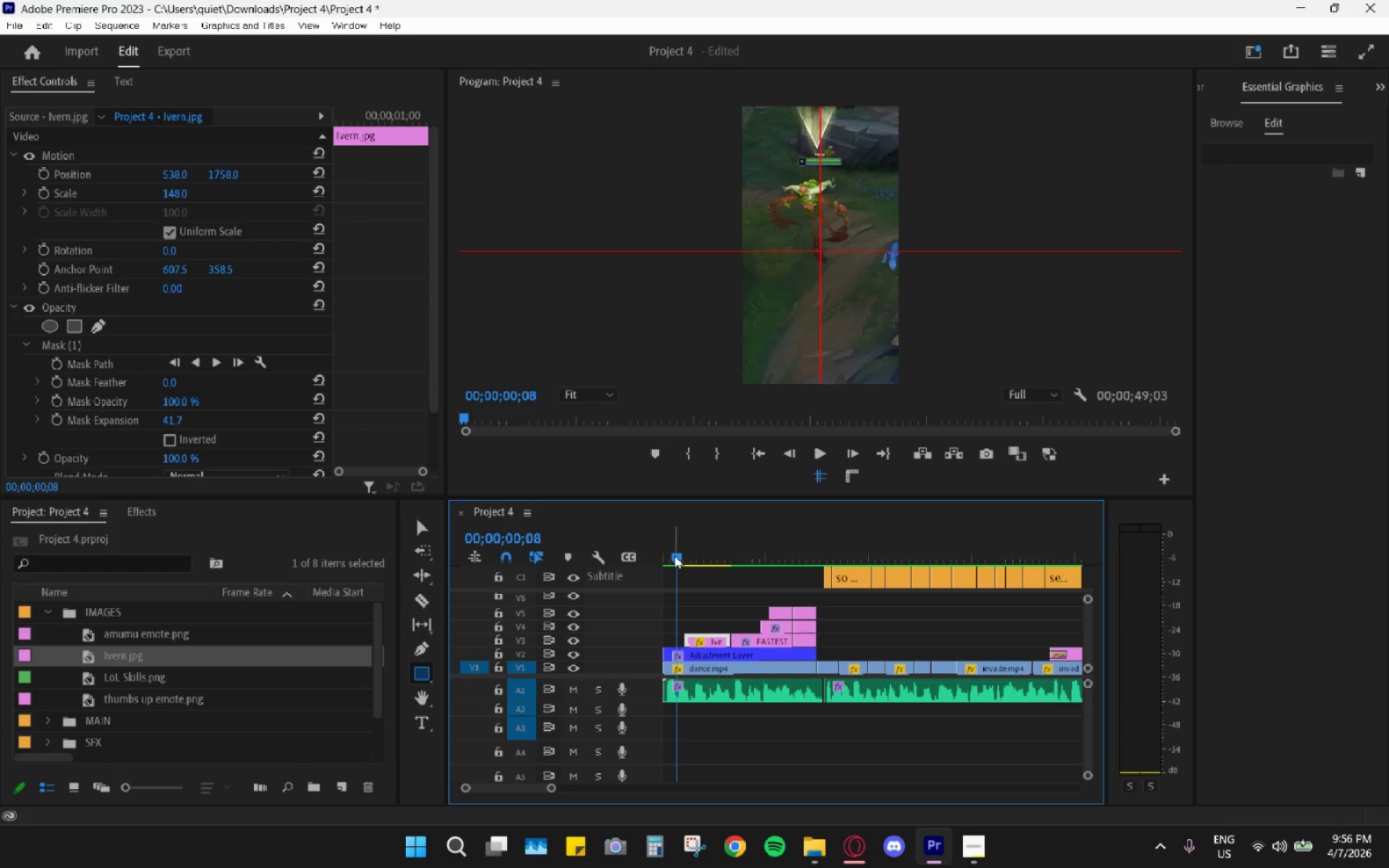 
left_click_drag(start_coordinate=[674, 556], to_coordinate=[643, 545])
 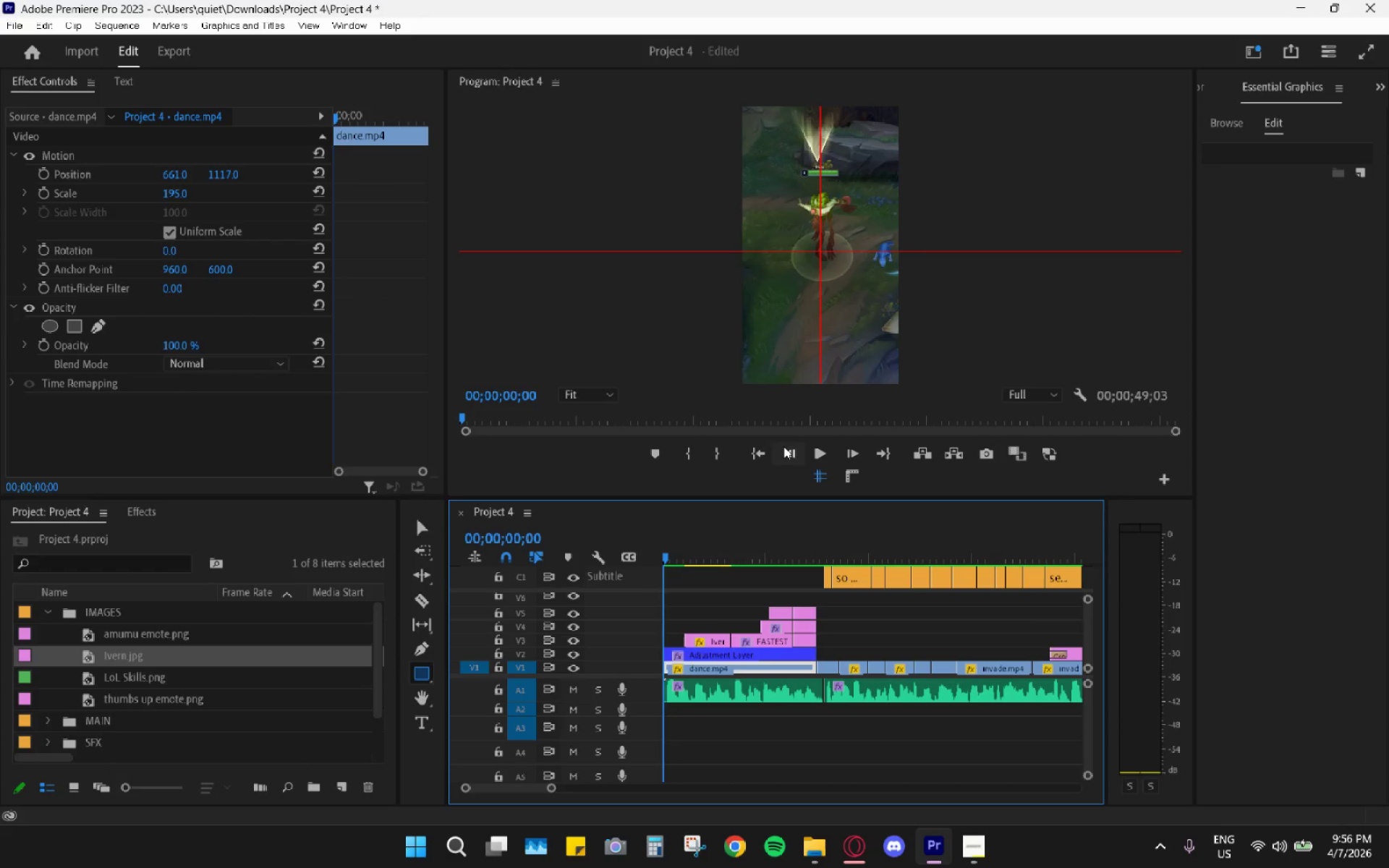 
mouse_move([812, 459])
 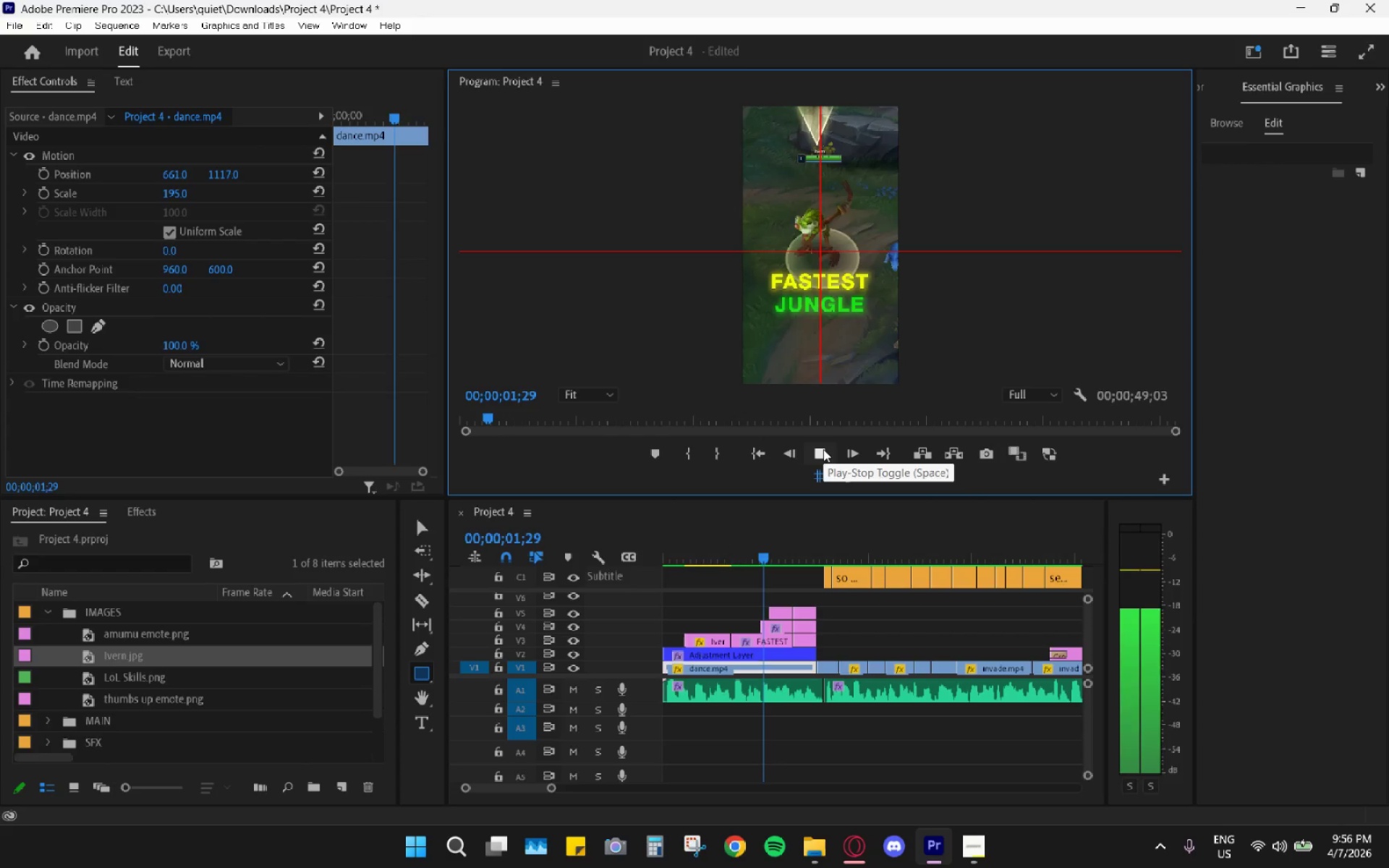 
left_click_drag(start_coordinate=[749, 545], to_coordinate=[710, 546])
 